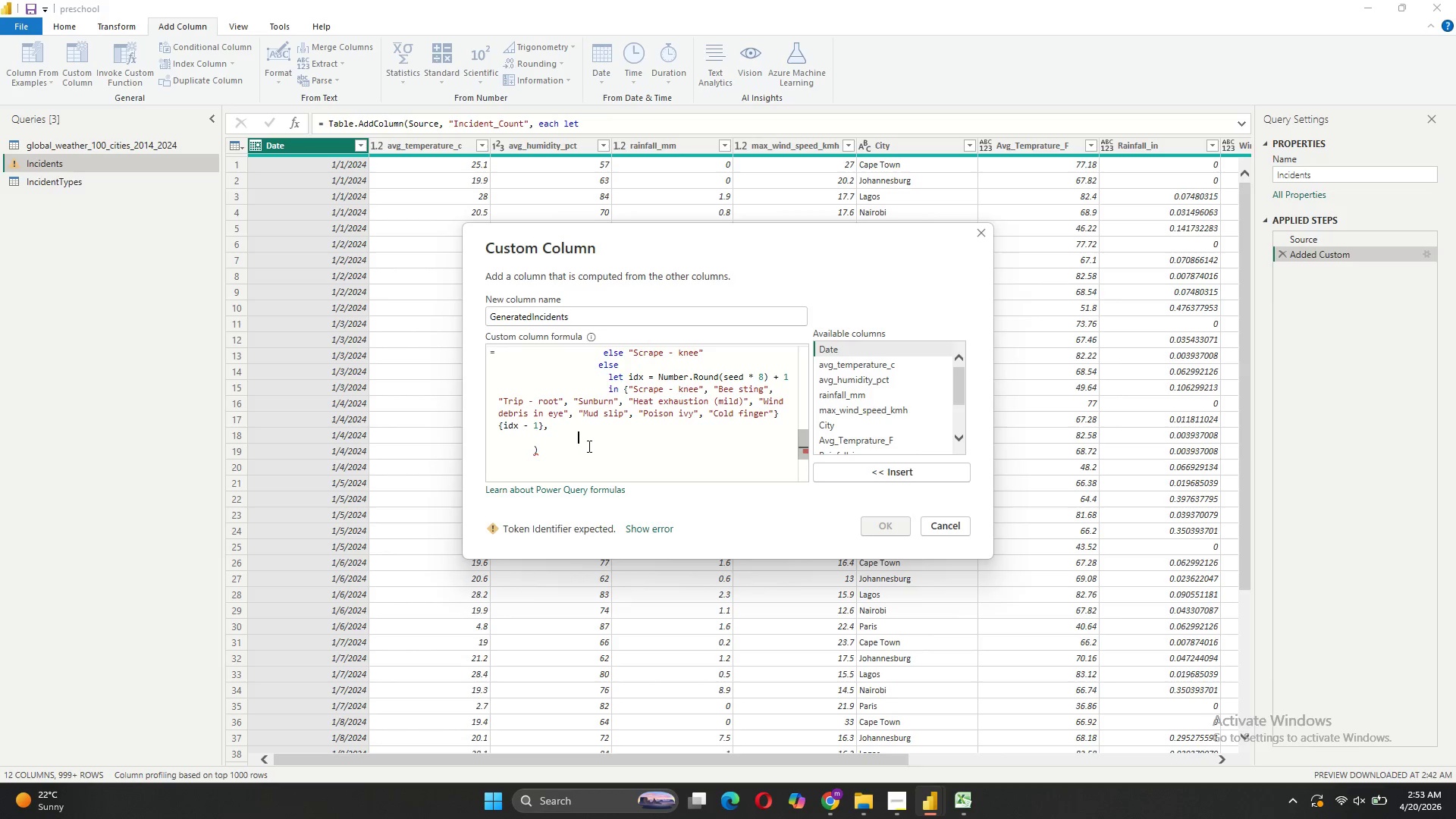 
key(Backspace)
 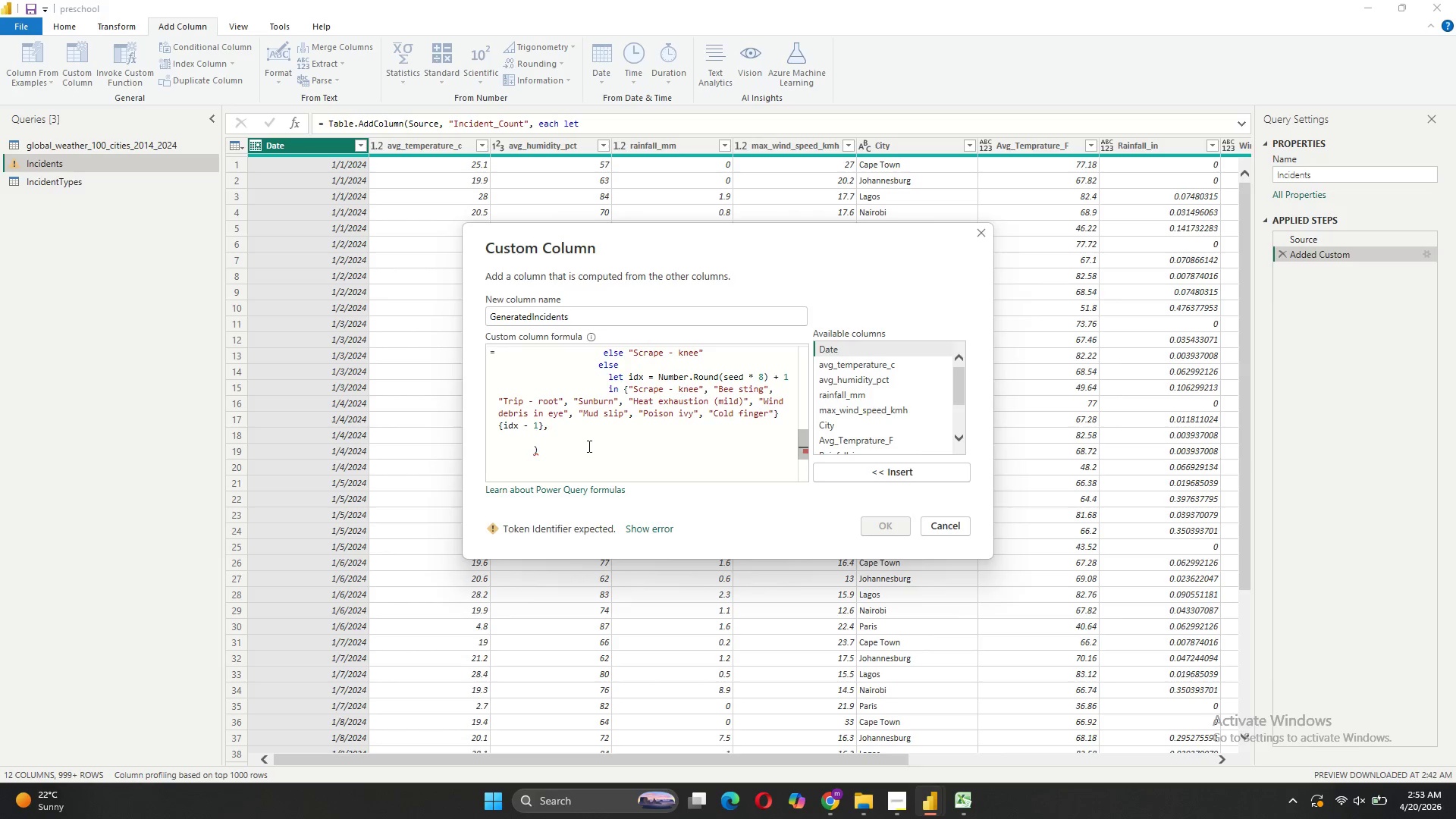 
type(tim)
 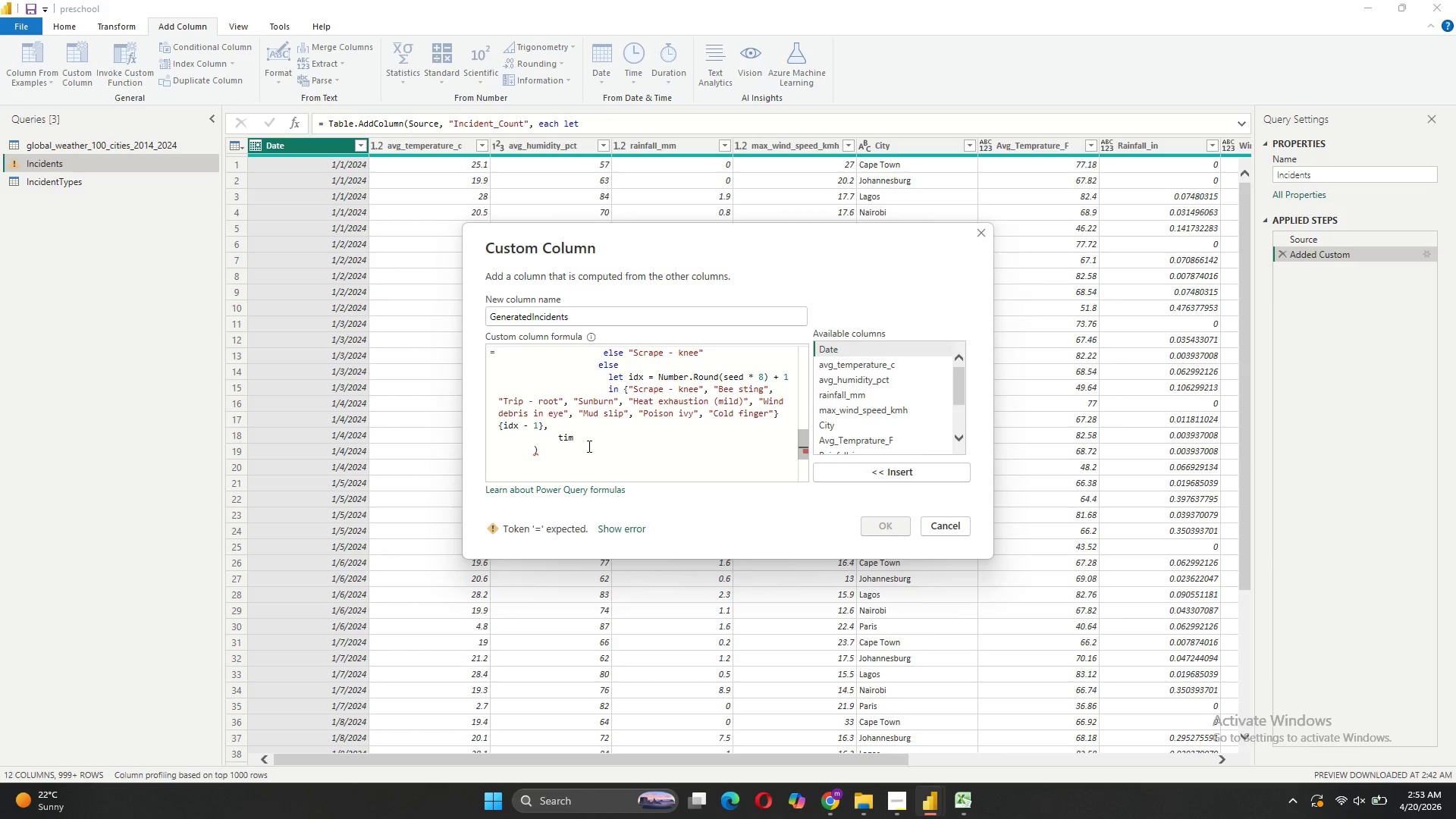 
wait(6.28)
 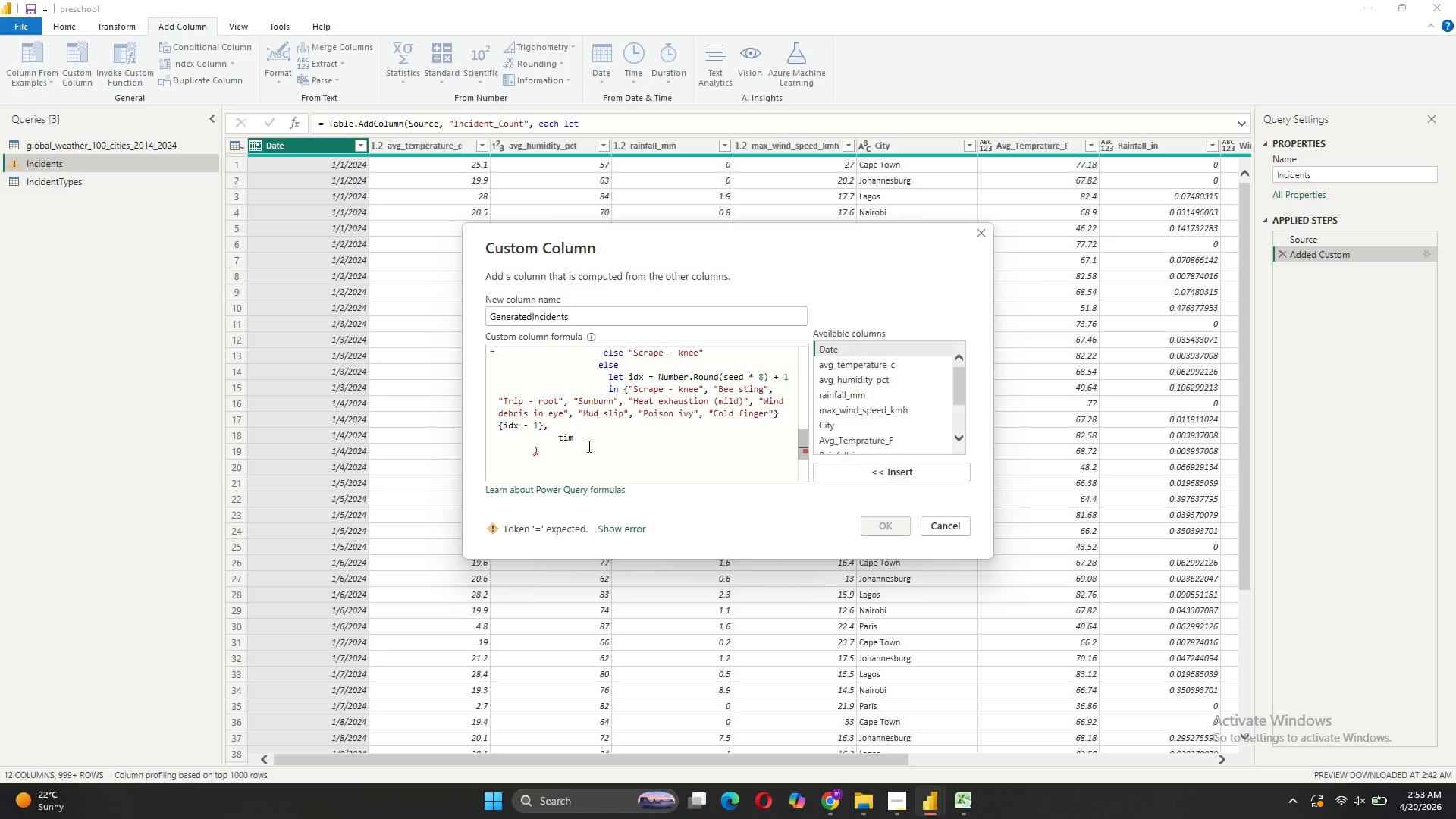 
scroll: coordinate [591, 443], scroll_direction: up, amount: 7.0
 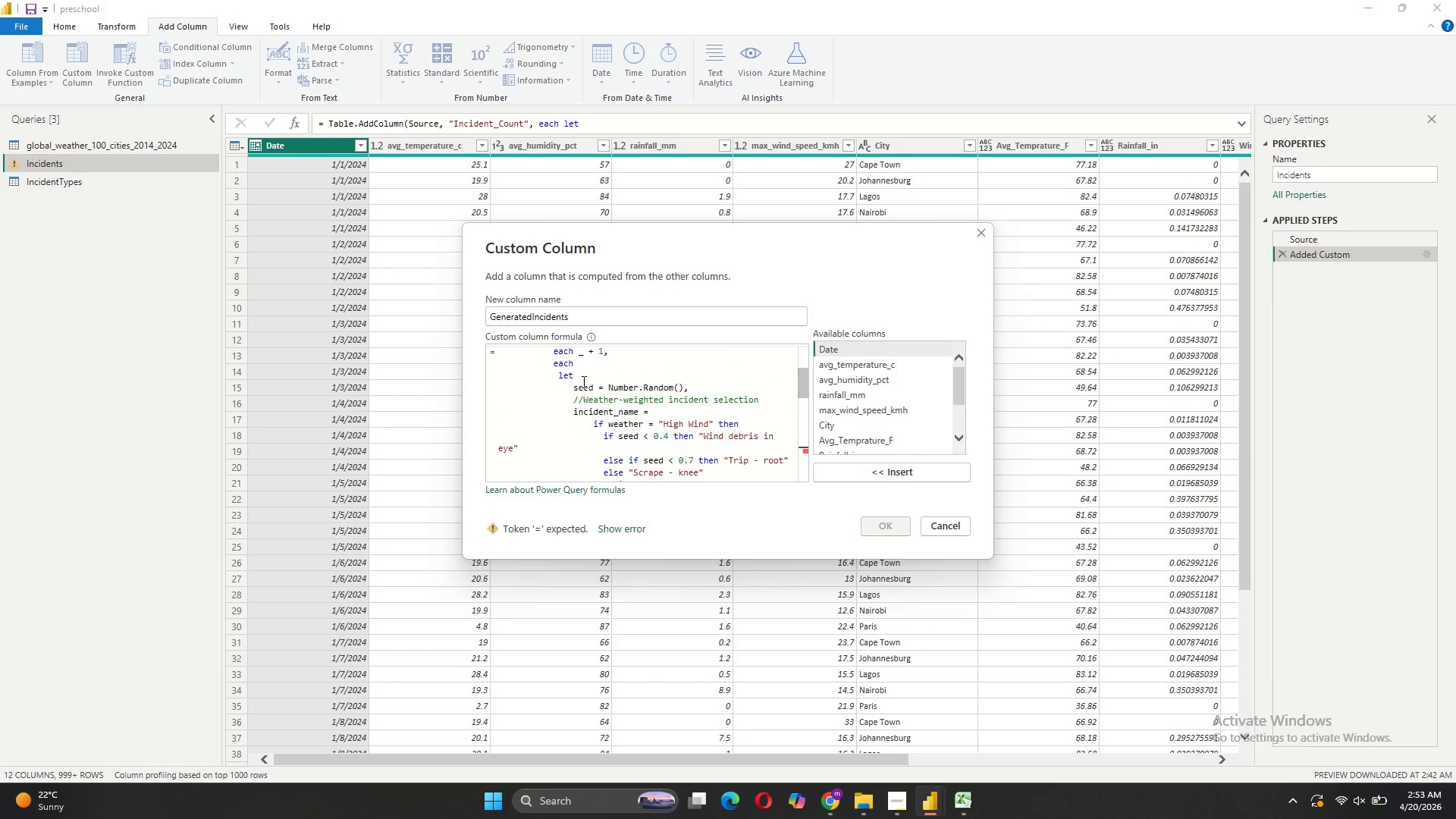 
scroll: coordinate [585, 384], scroll_direction: down, amount: 7.0
 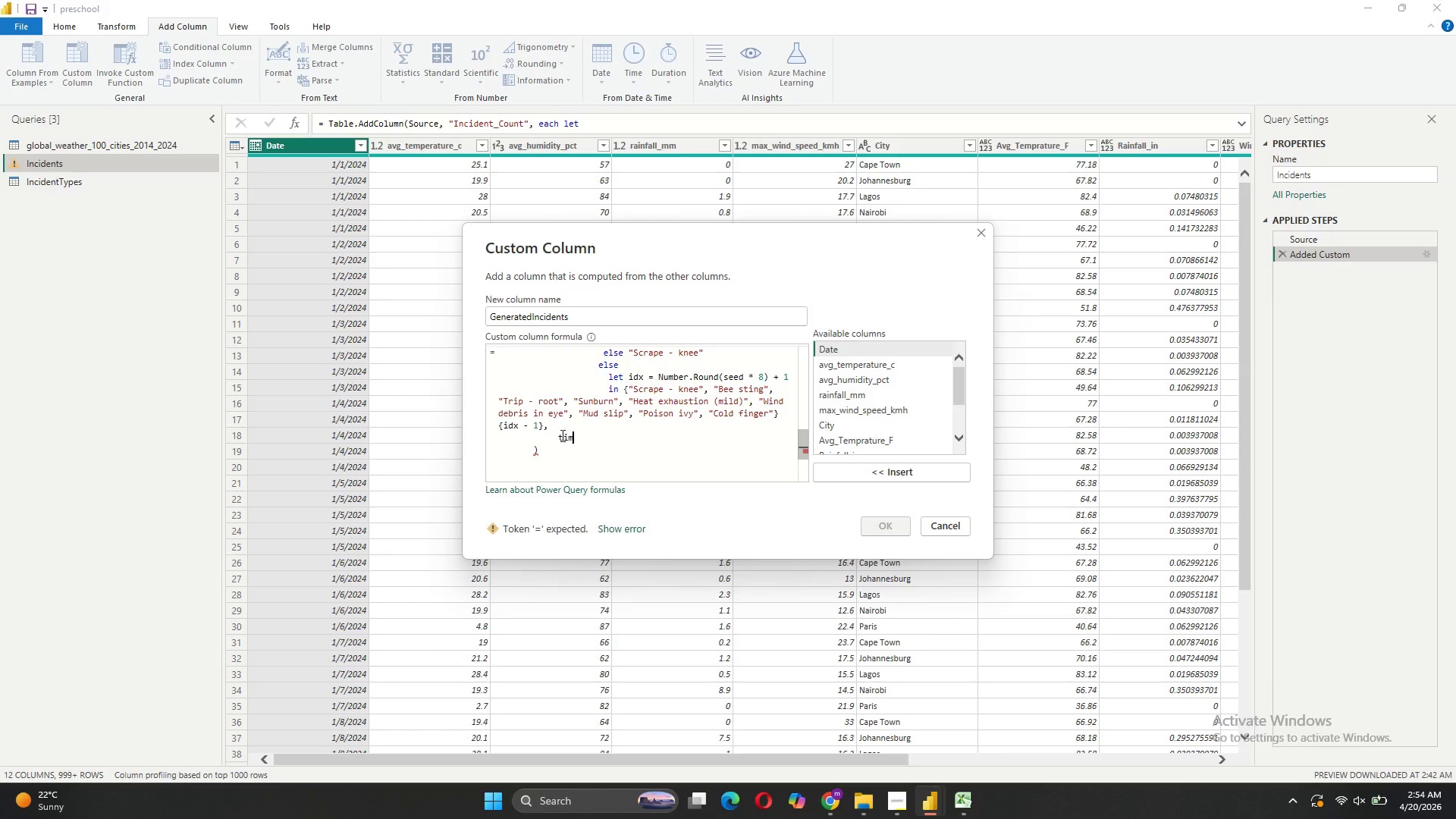 
left_click([558, 437])
 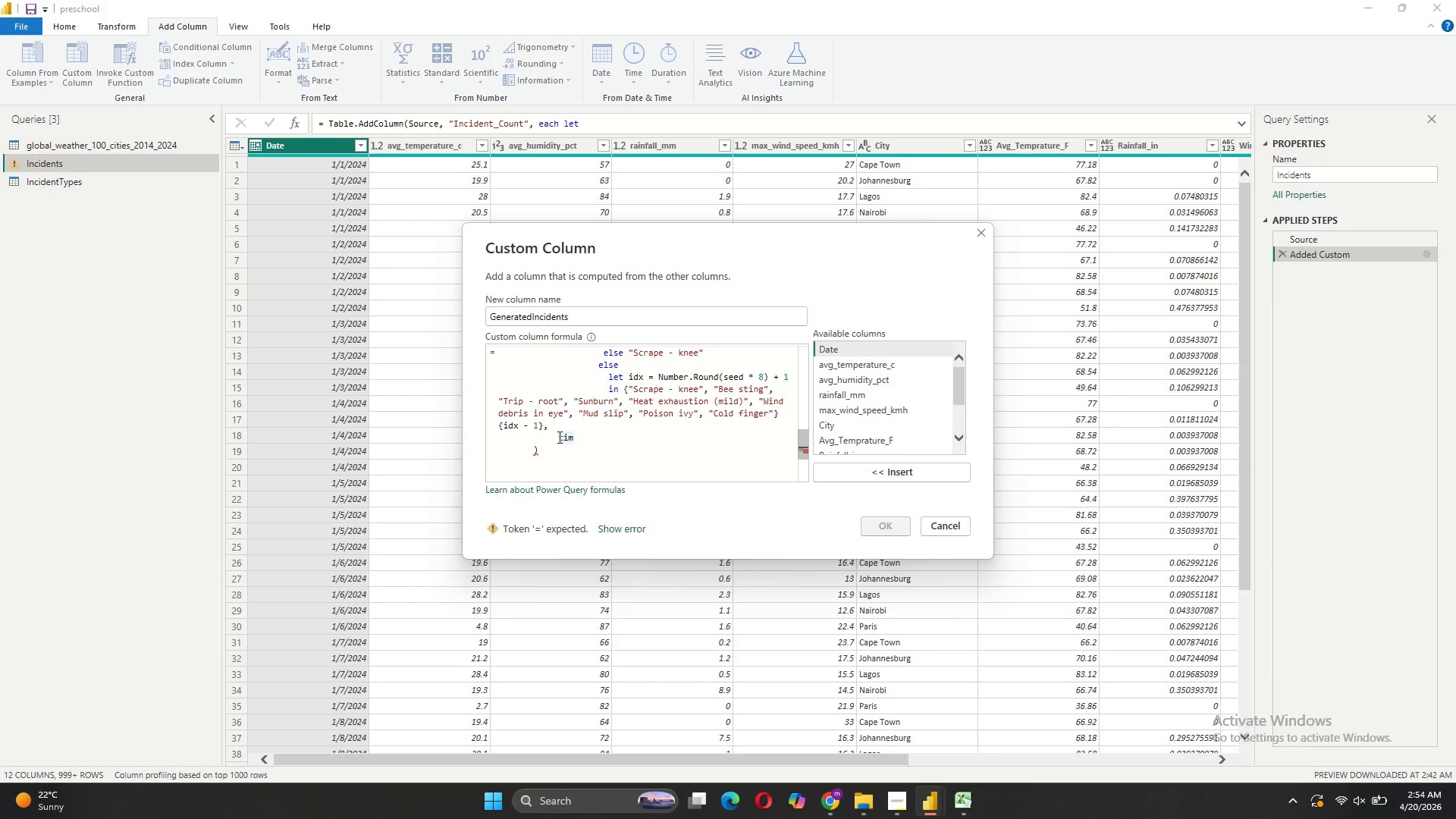 
key(Space)
 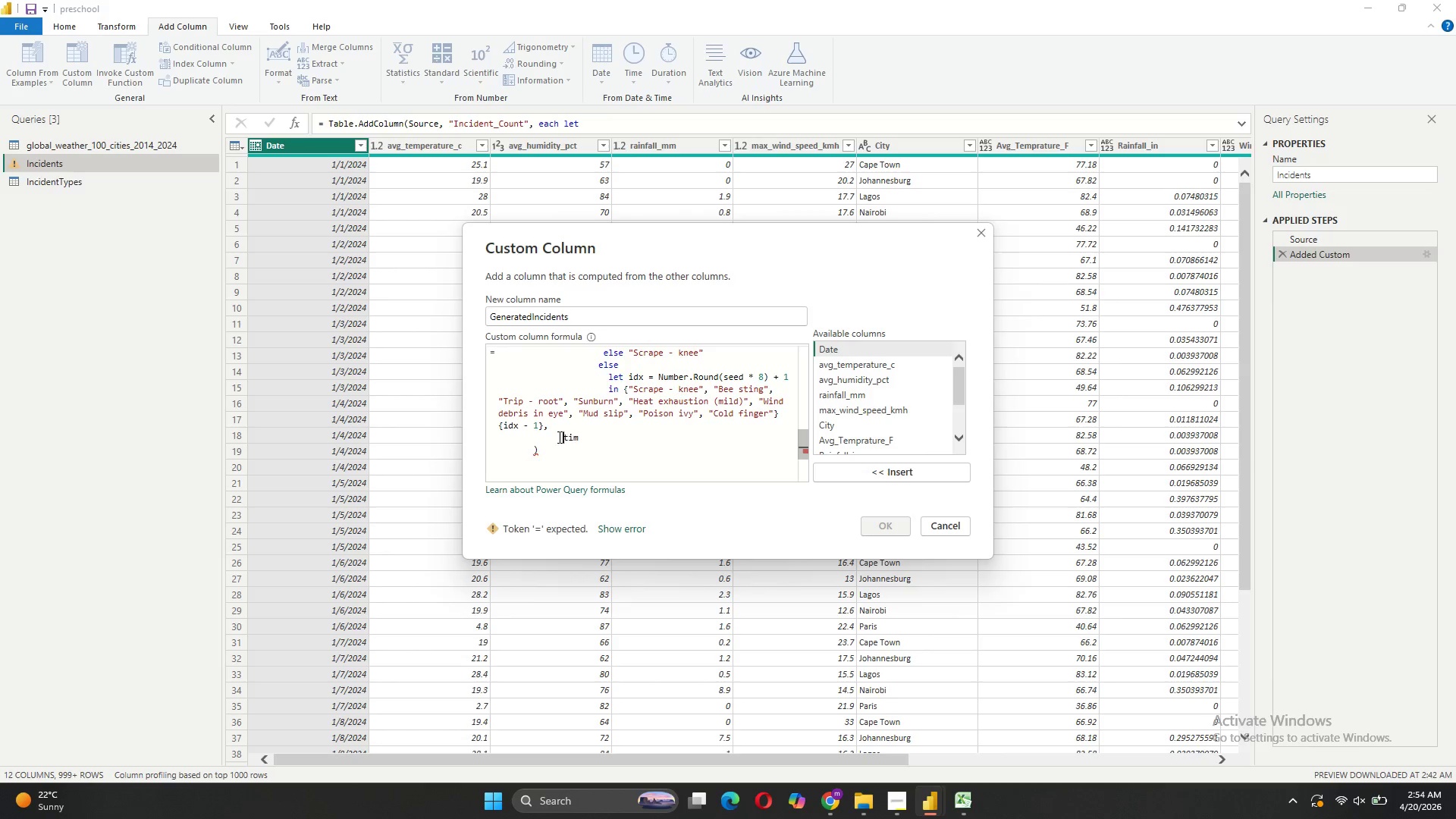 
key(Space)
 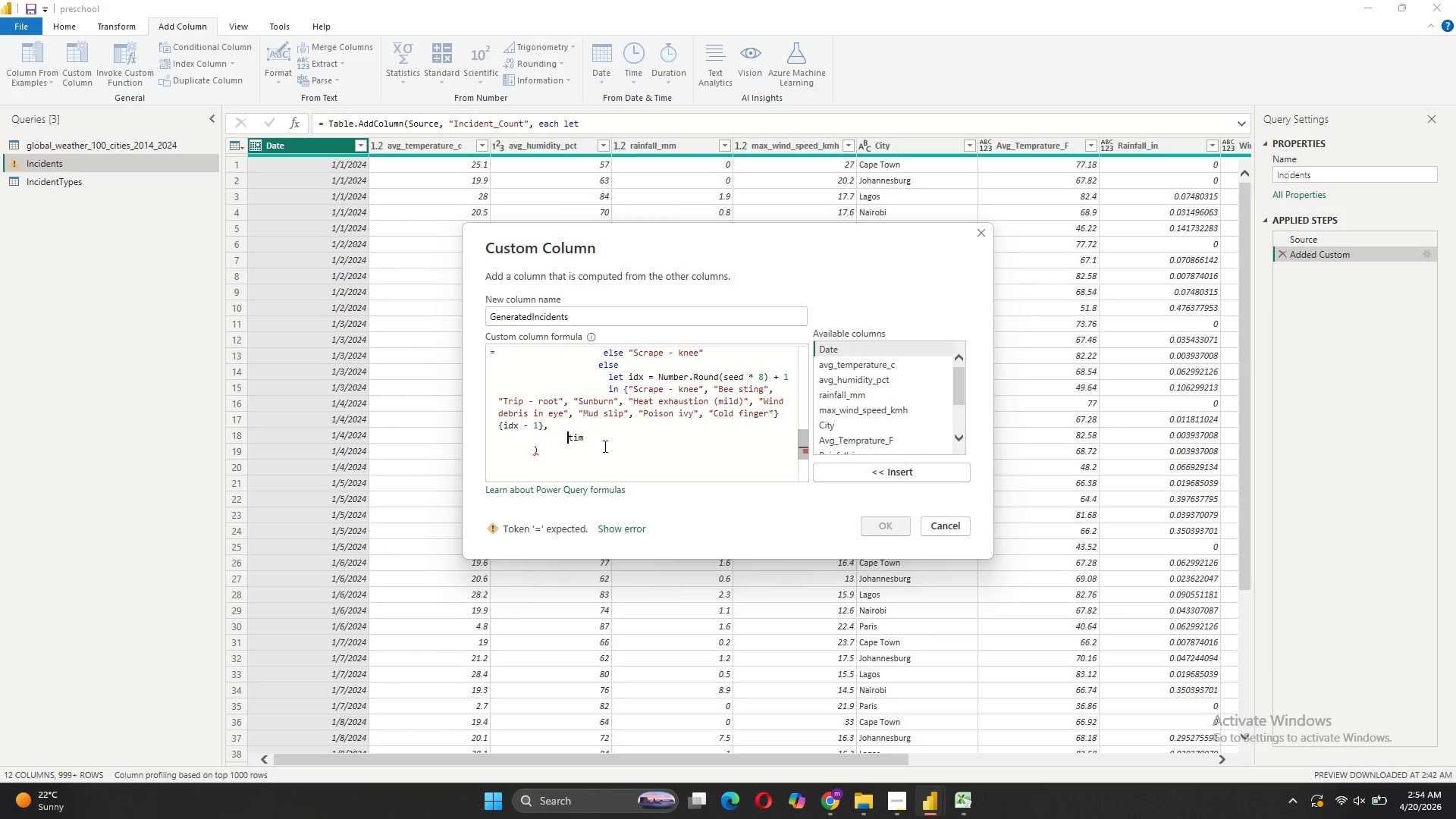 
left_click([595, 446])
 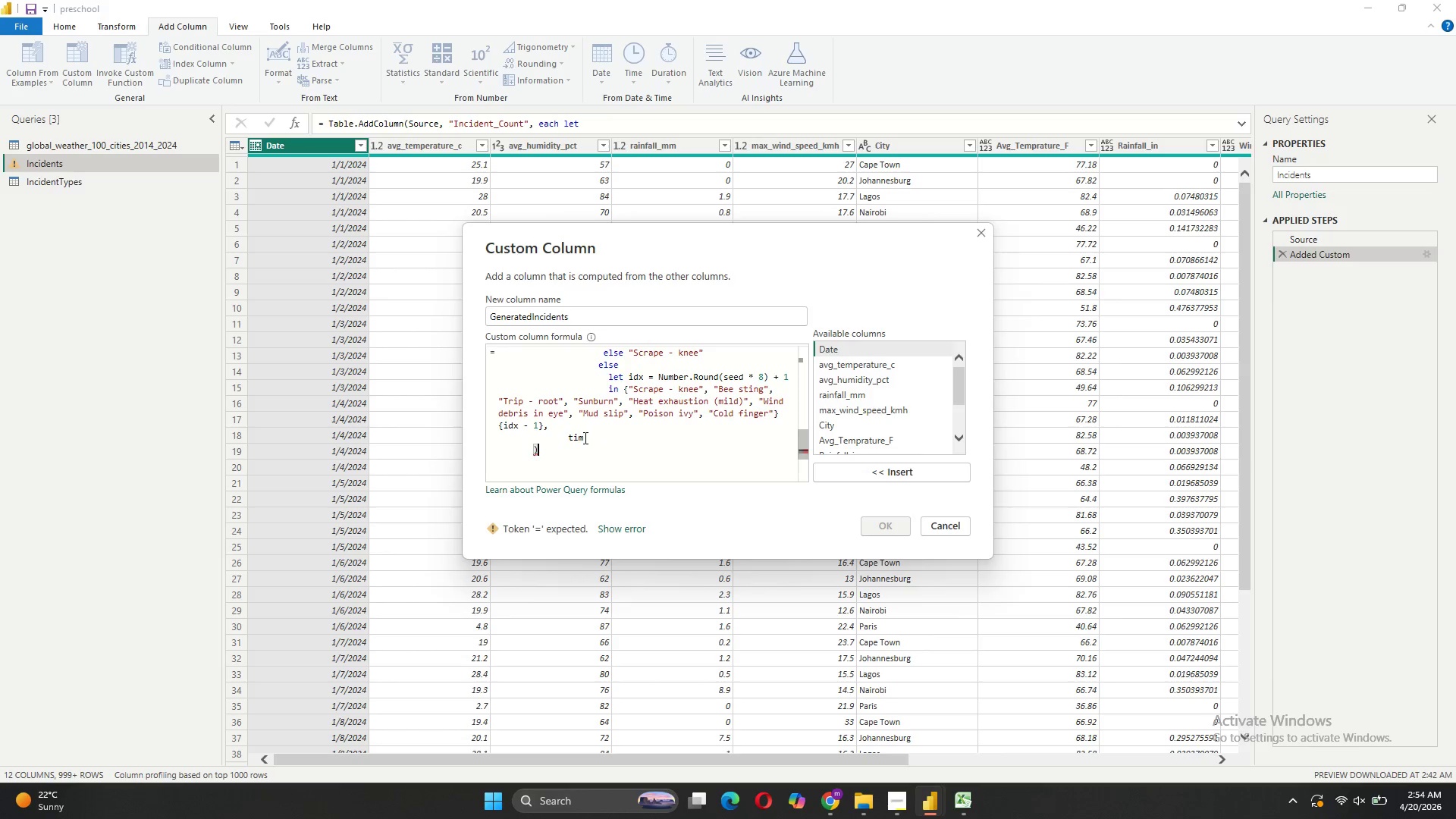 
left_click([584, 438])
 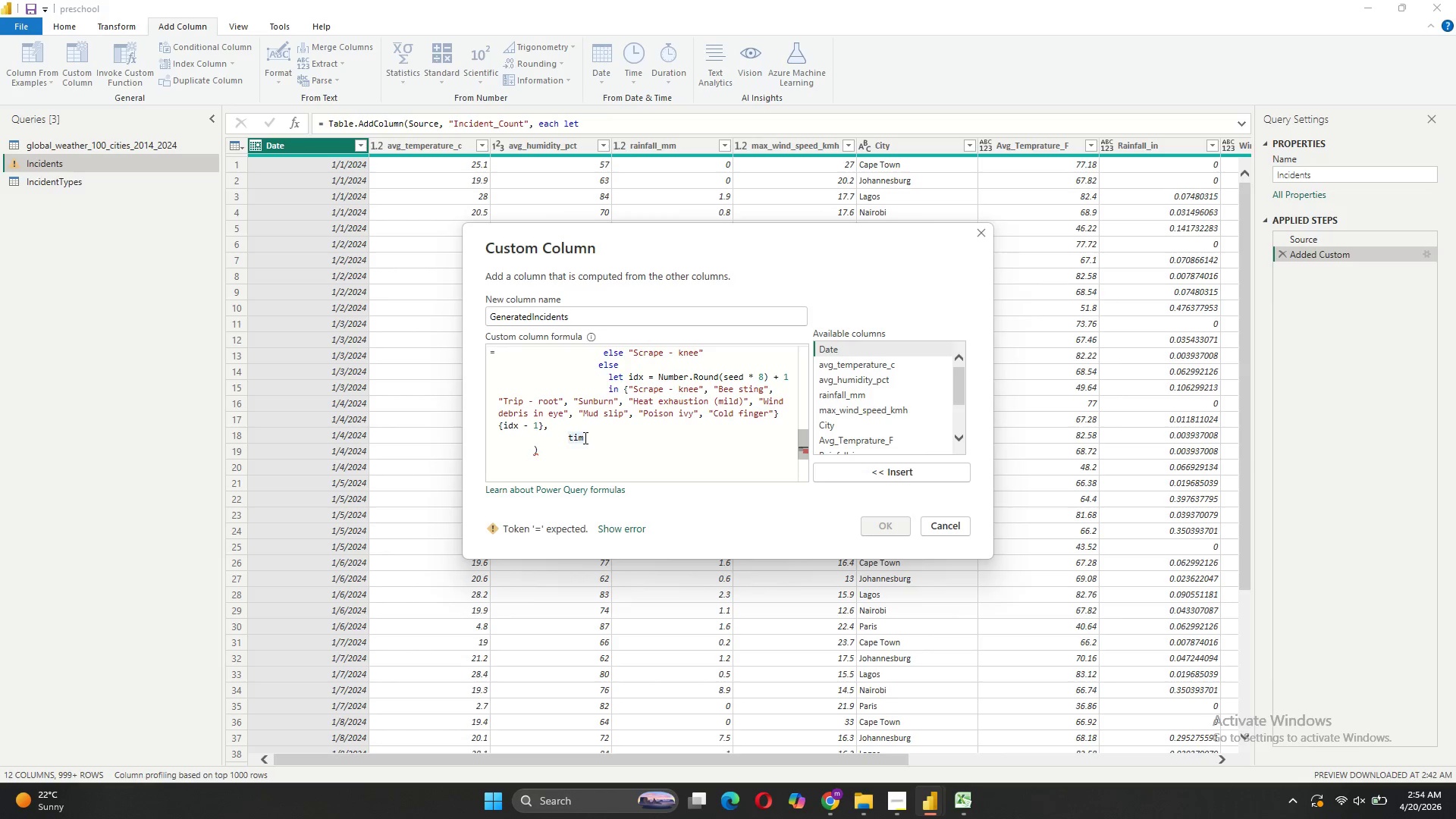 
type(e_of_day = if seed < 0.6 then "Morning (9-11am))
 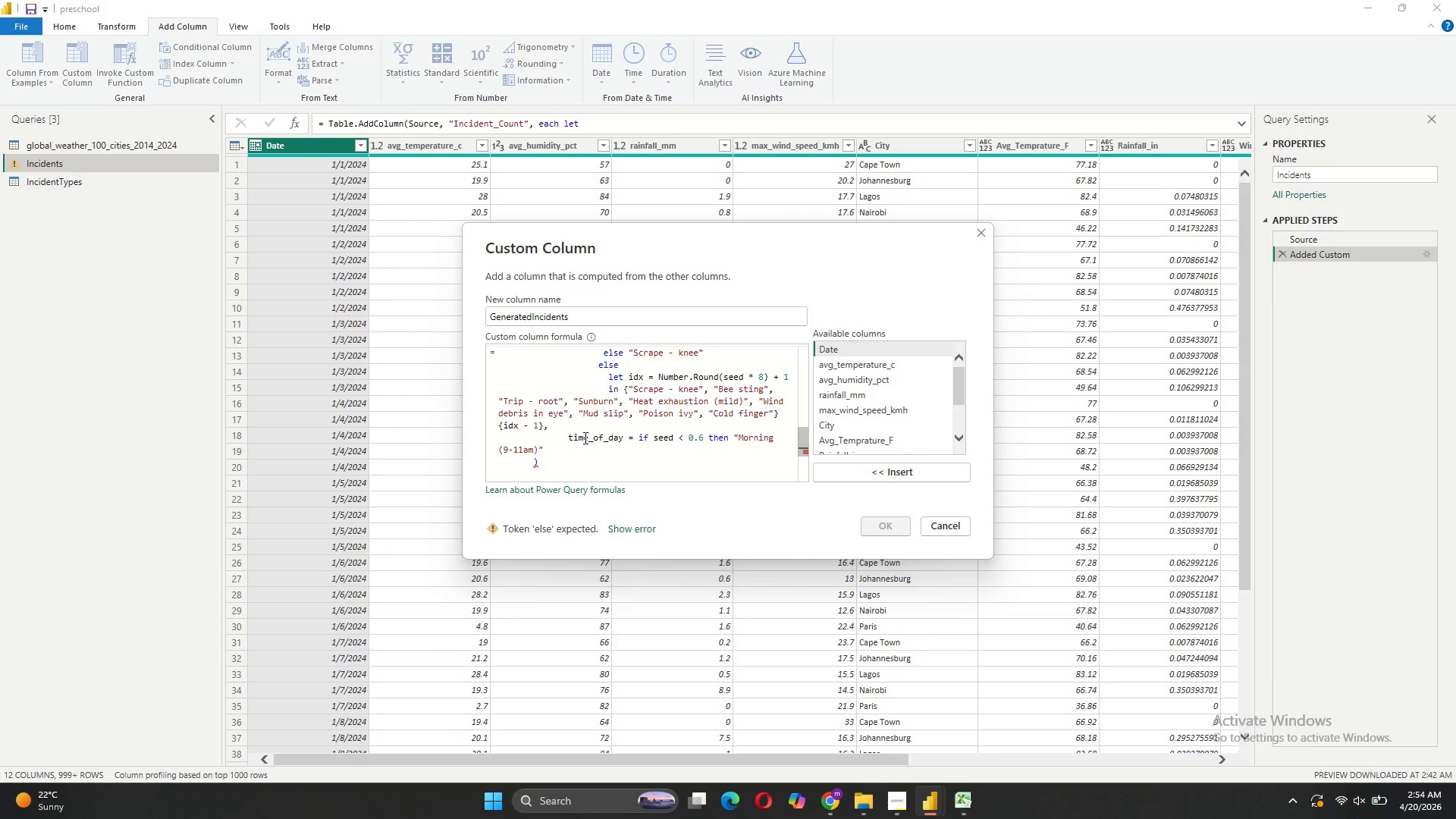 
key(ArrowRight)
 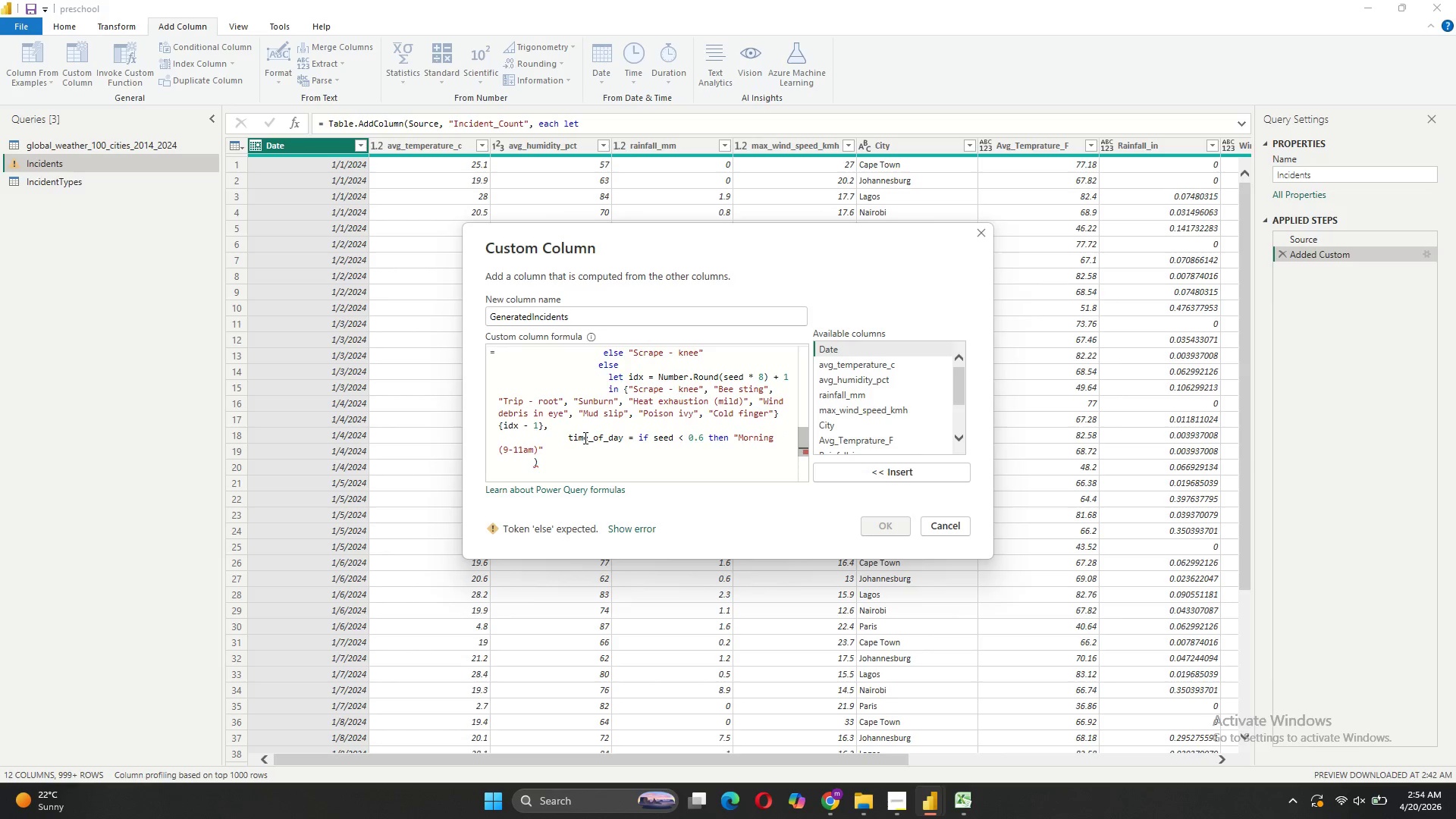 
type( else"Afternoon (1-3pm)")
 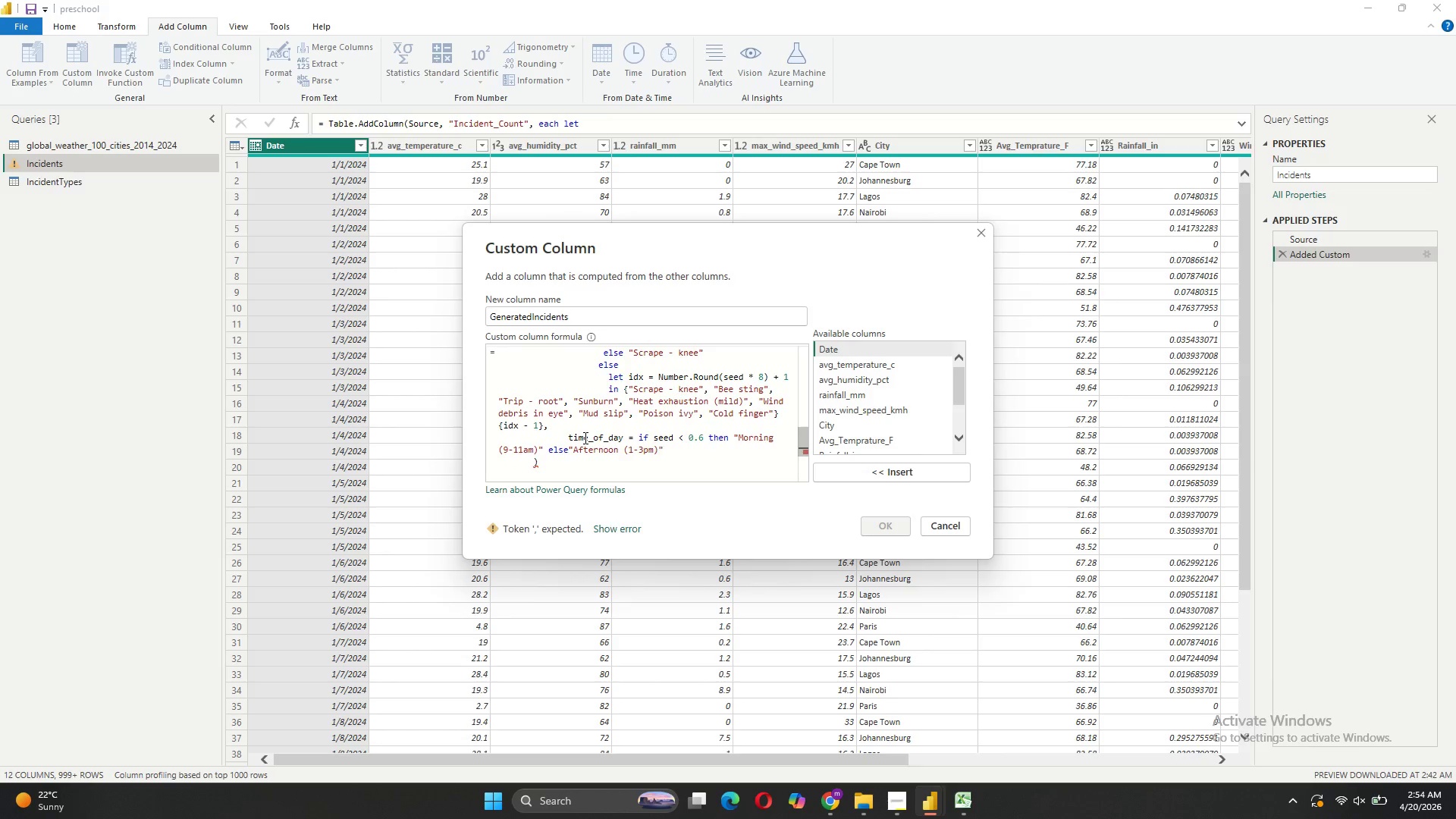 
left_click([565, 449])
 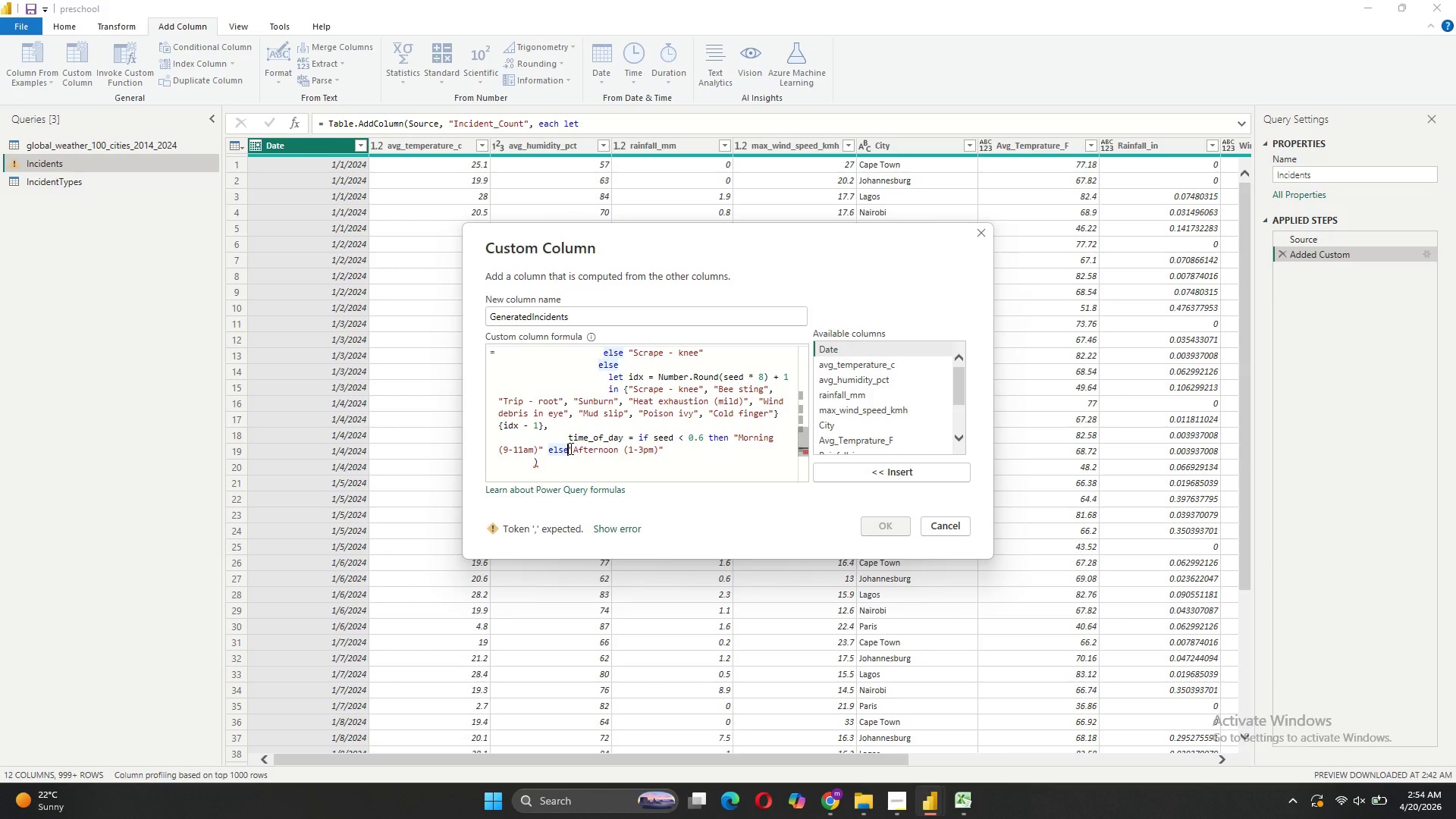 
key(Space)
 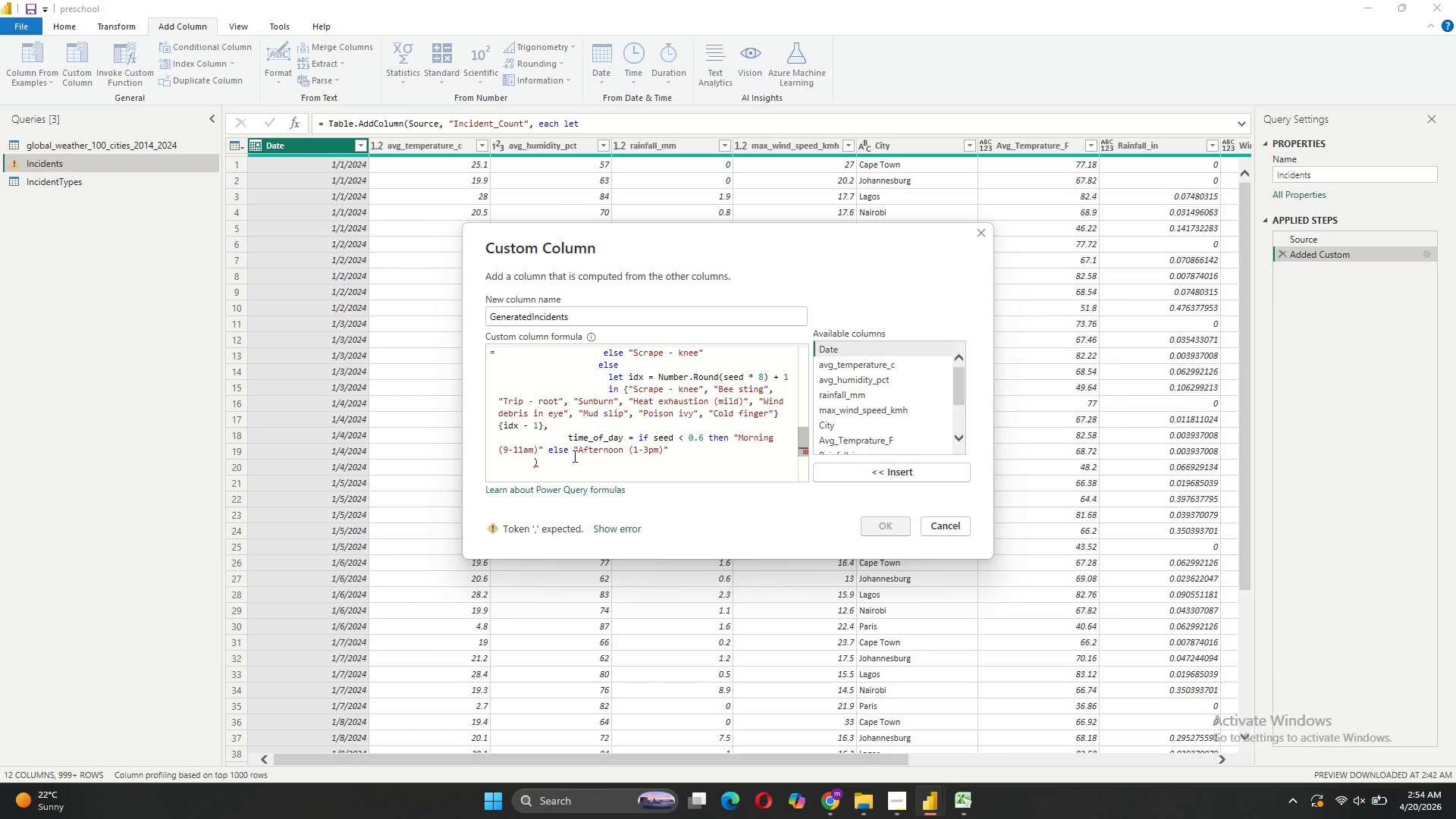 
wait(5.02)
 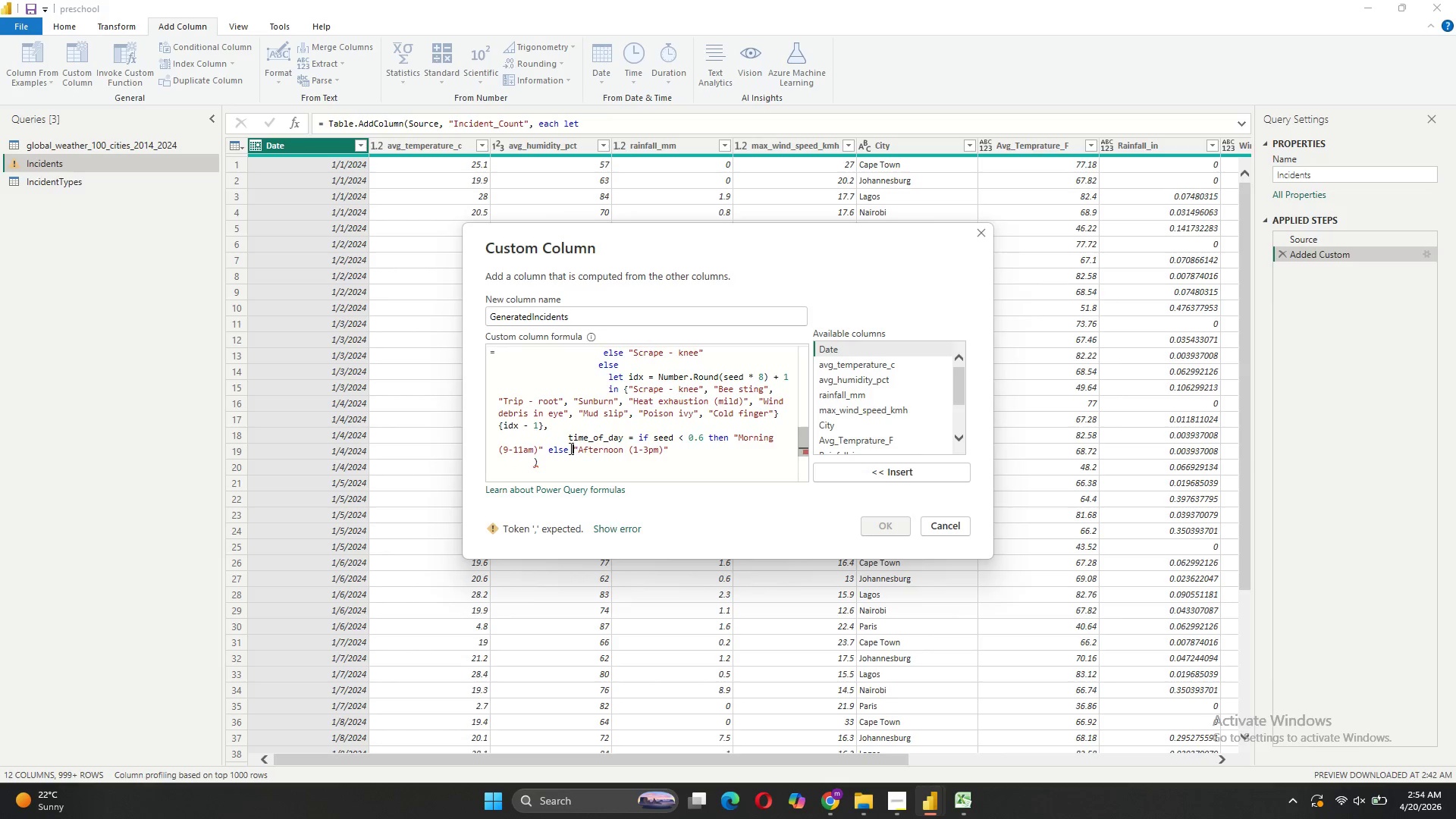 
left_click([682, 450])
 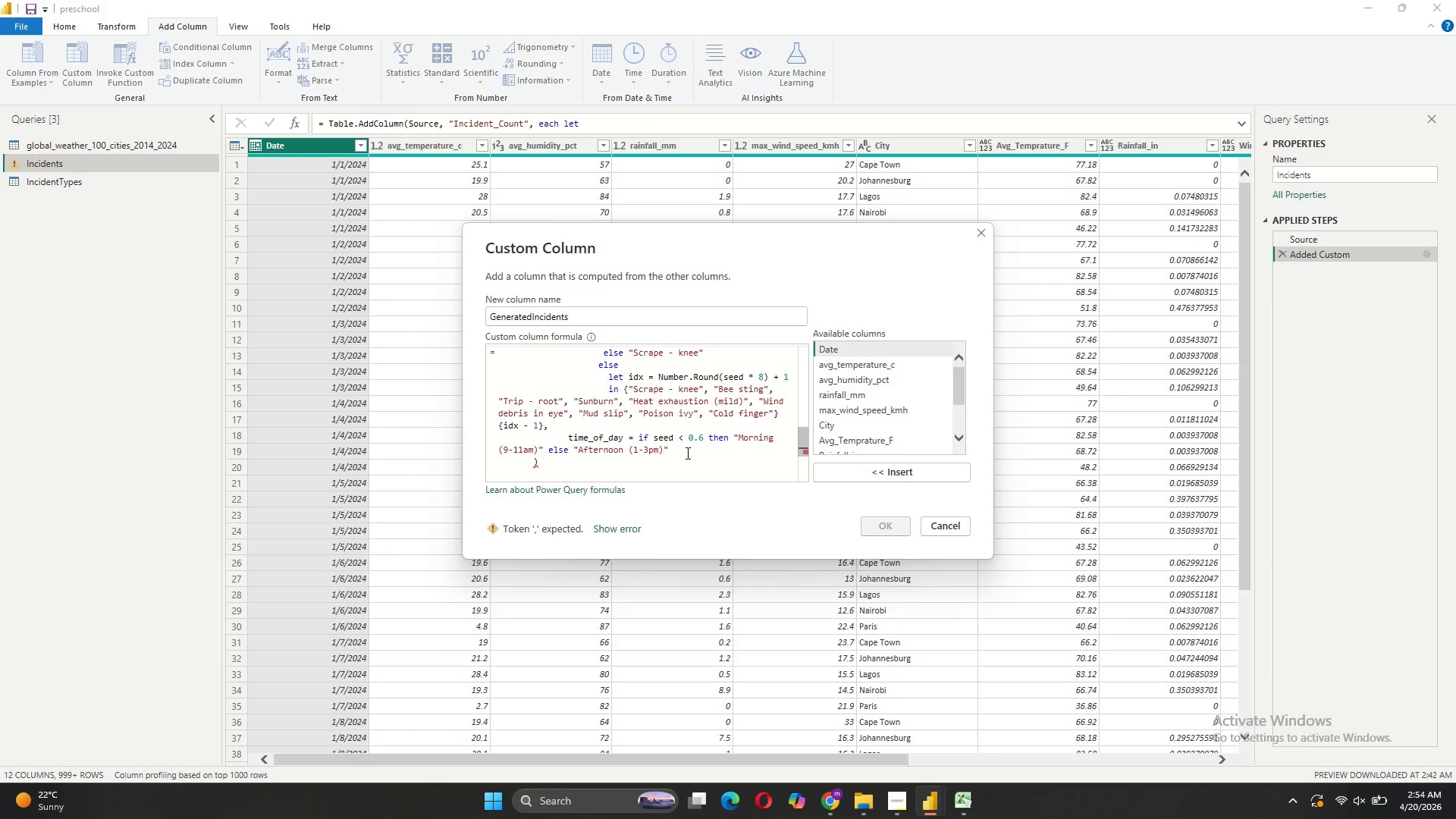 
key(Shift+ShiftRight)
 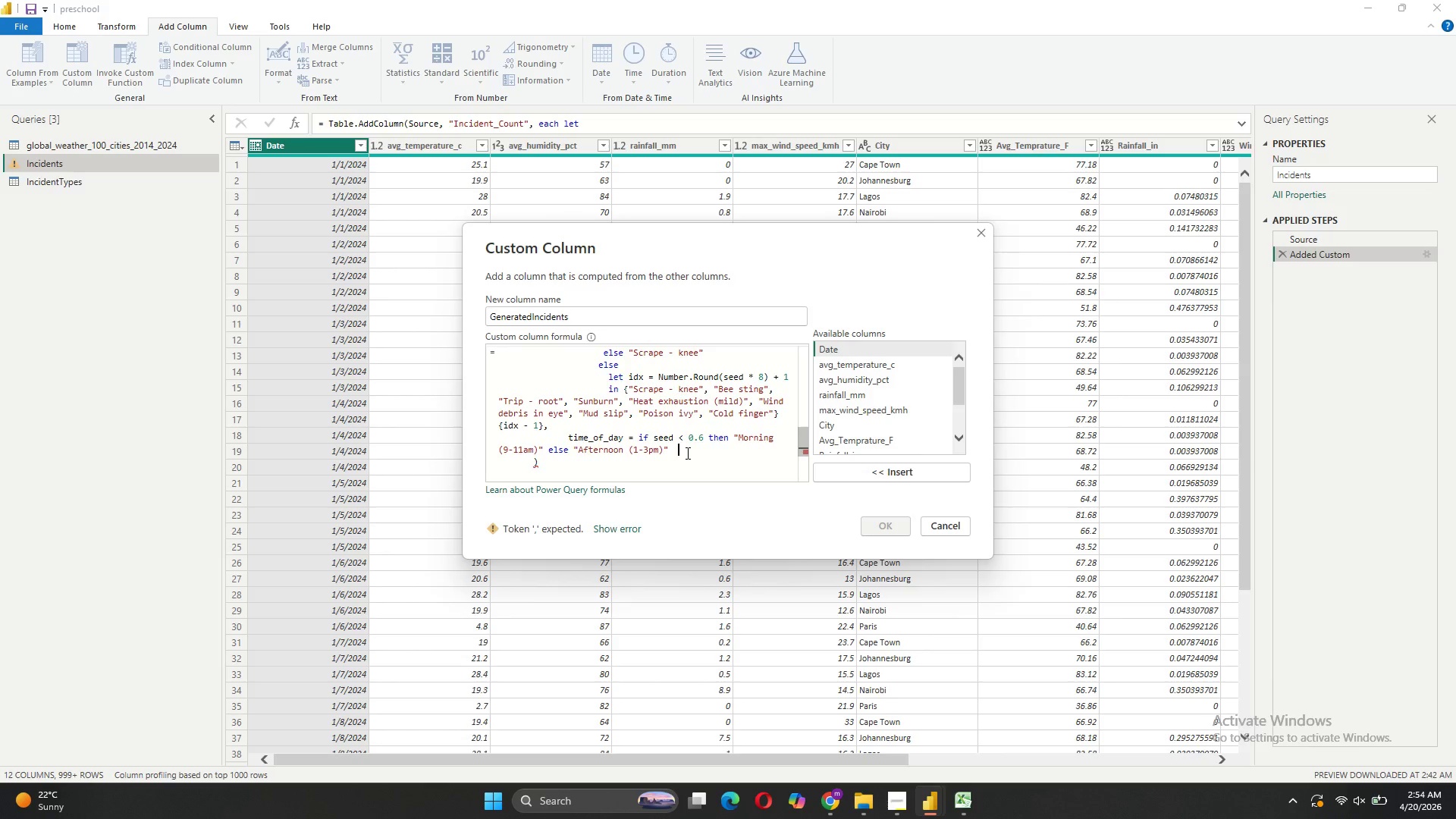 
key(Shift+Enter)
 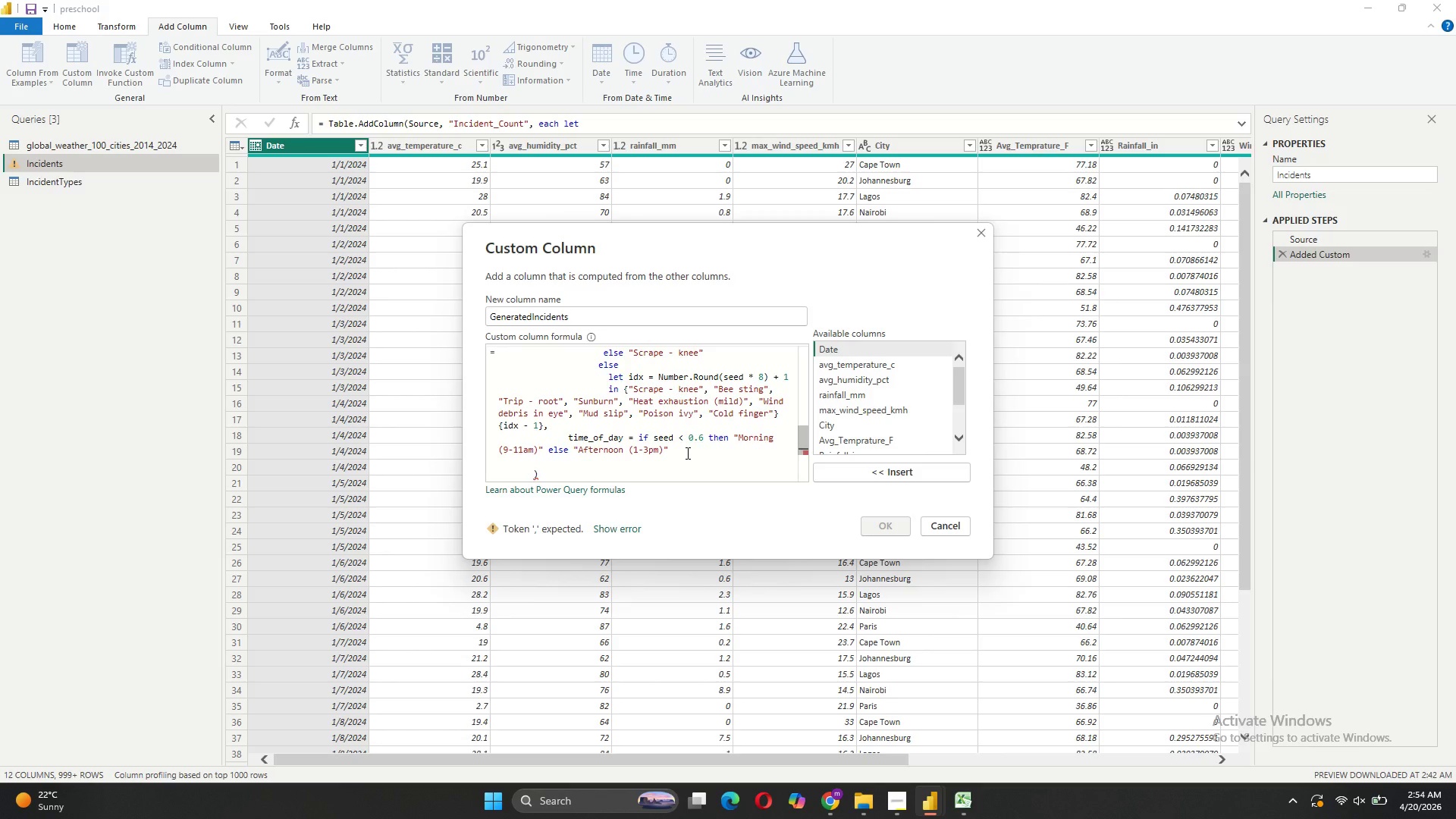 
key(Backspace)
type(in)
 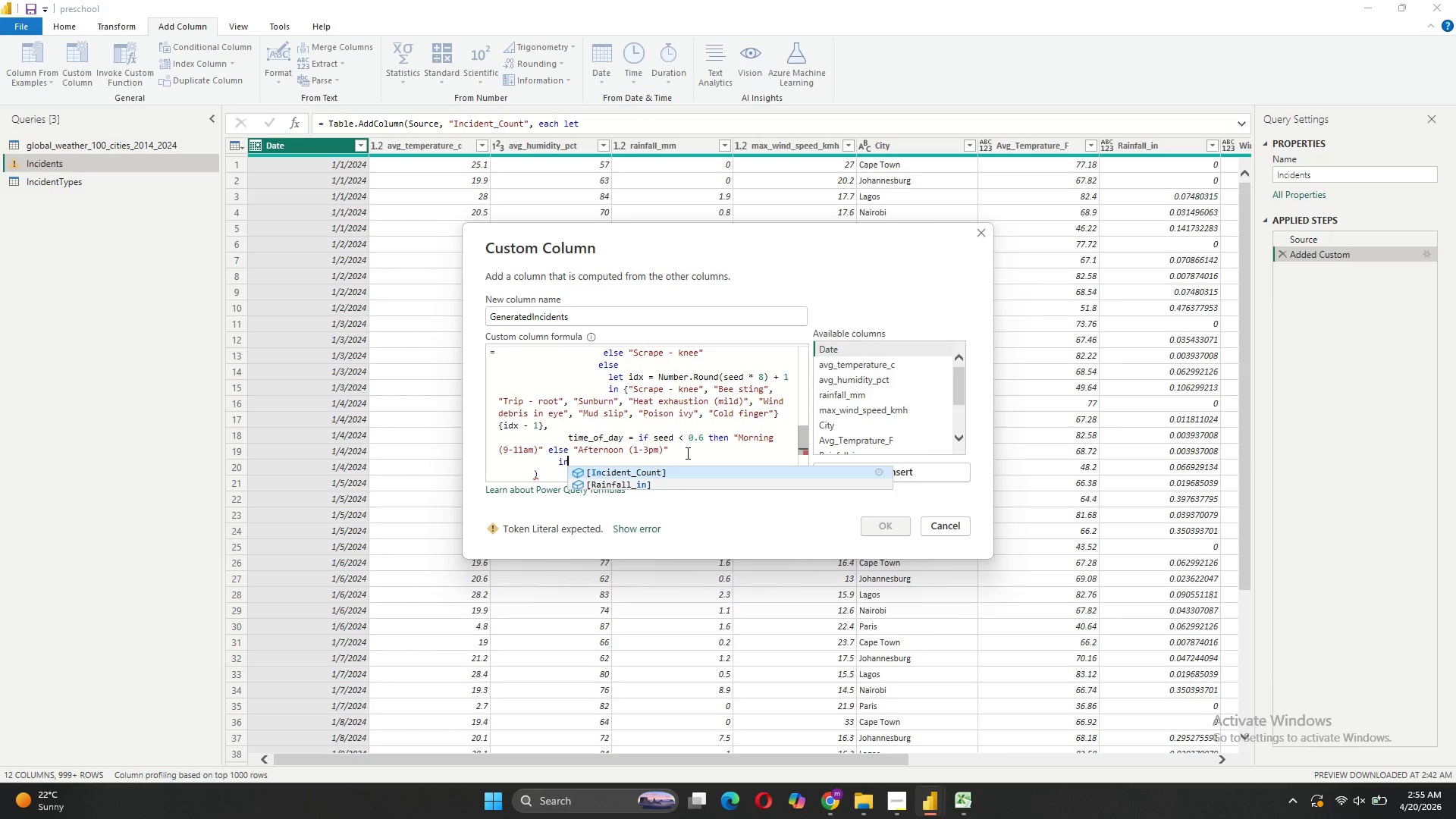 
key(Shift+Enter)
 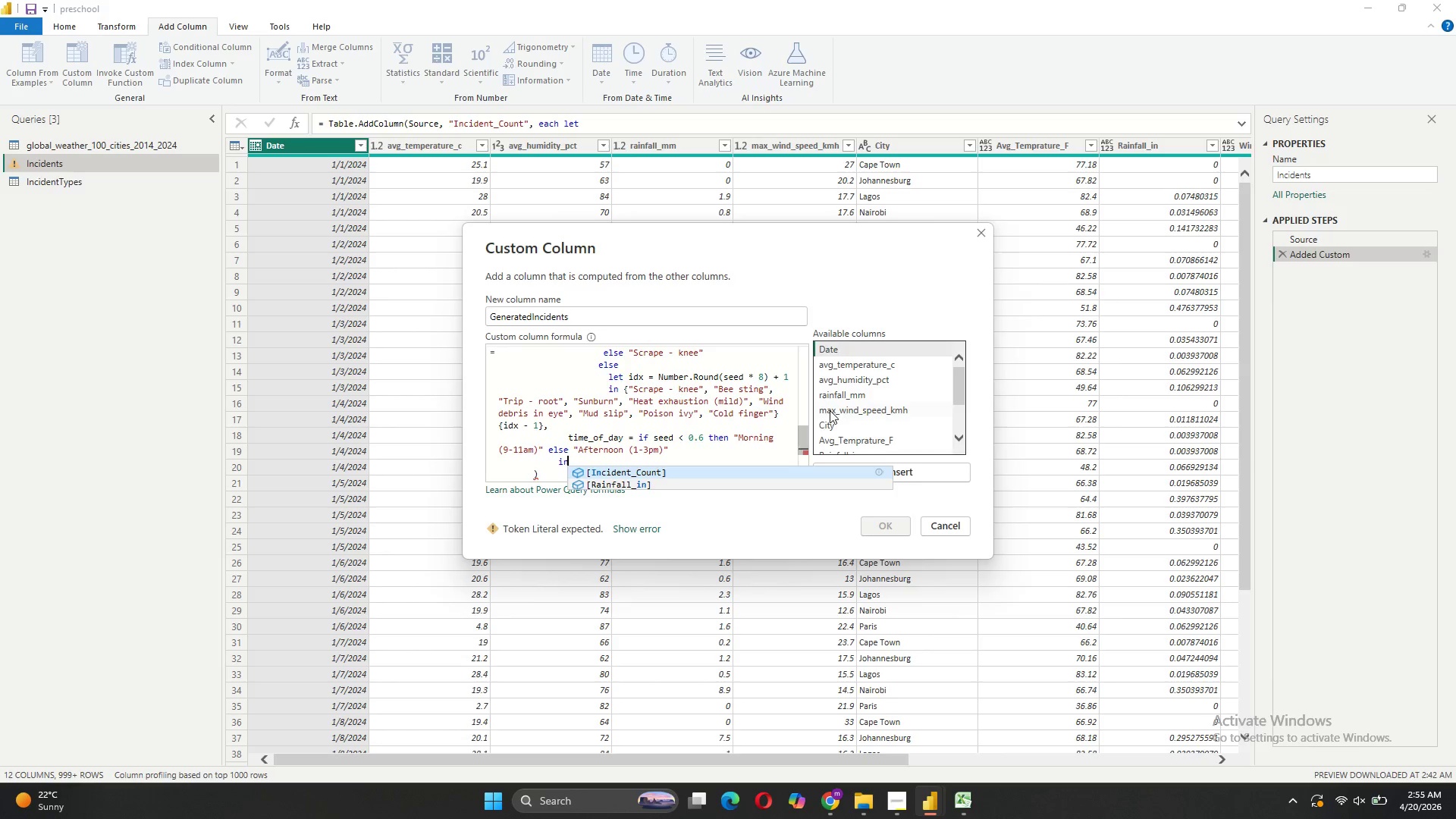 
left_click([582, 457])
 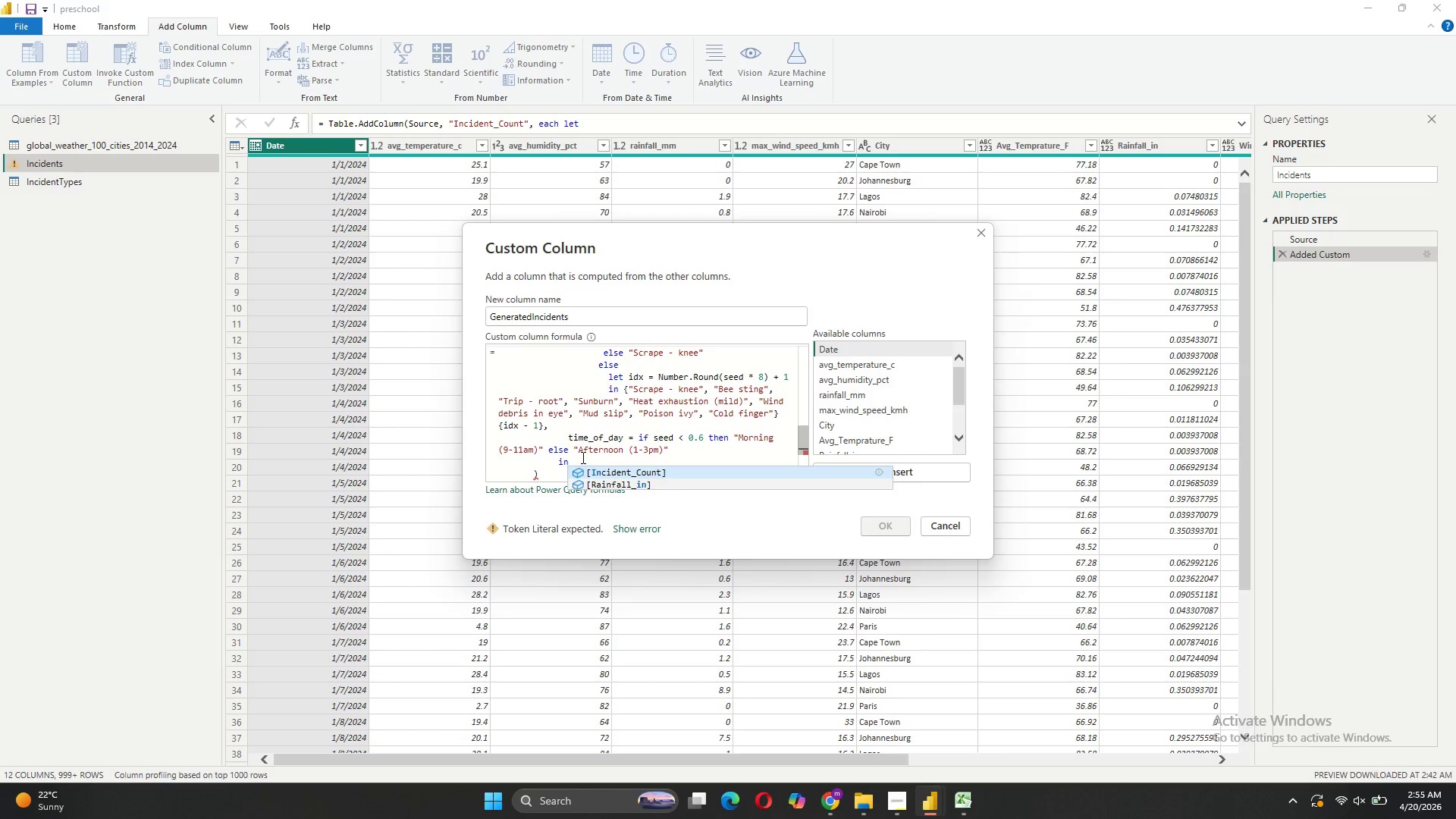 
key(Shift+ShiftRight)
 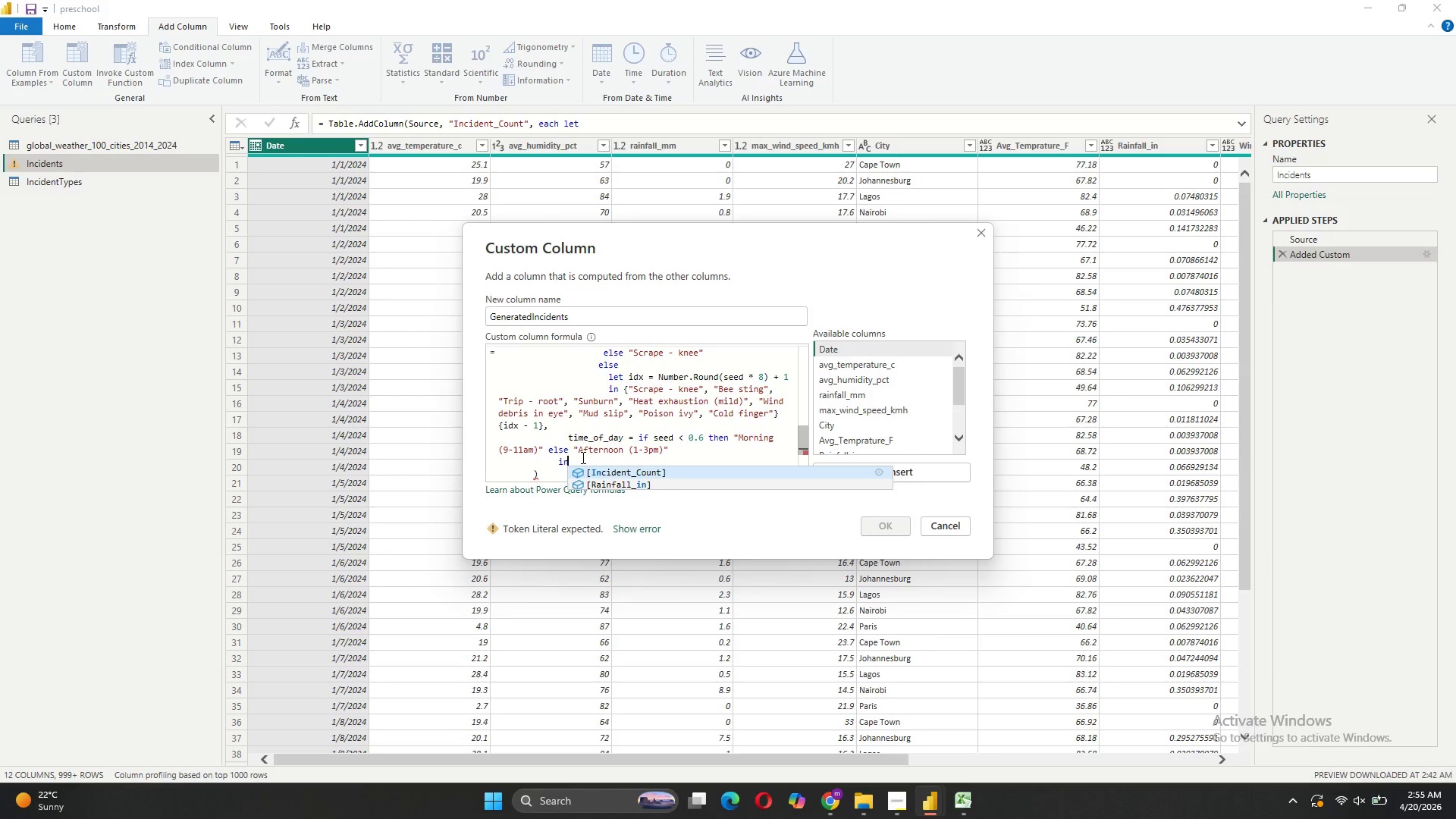 
key(Shift+Enter)
 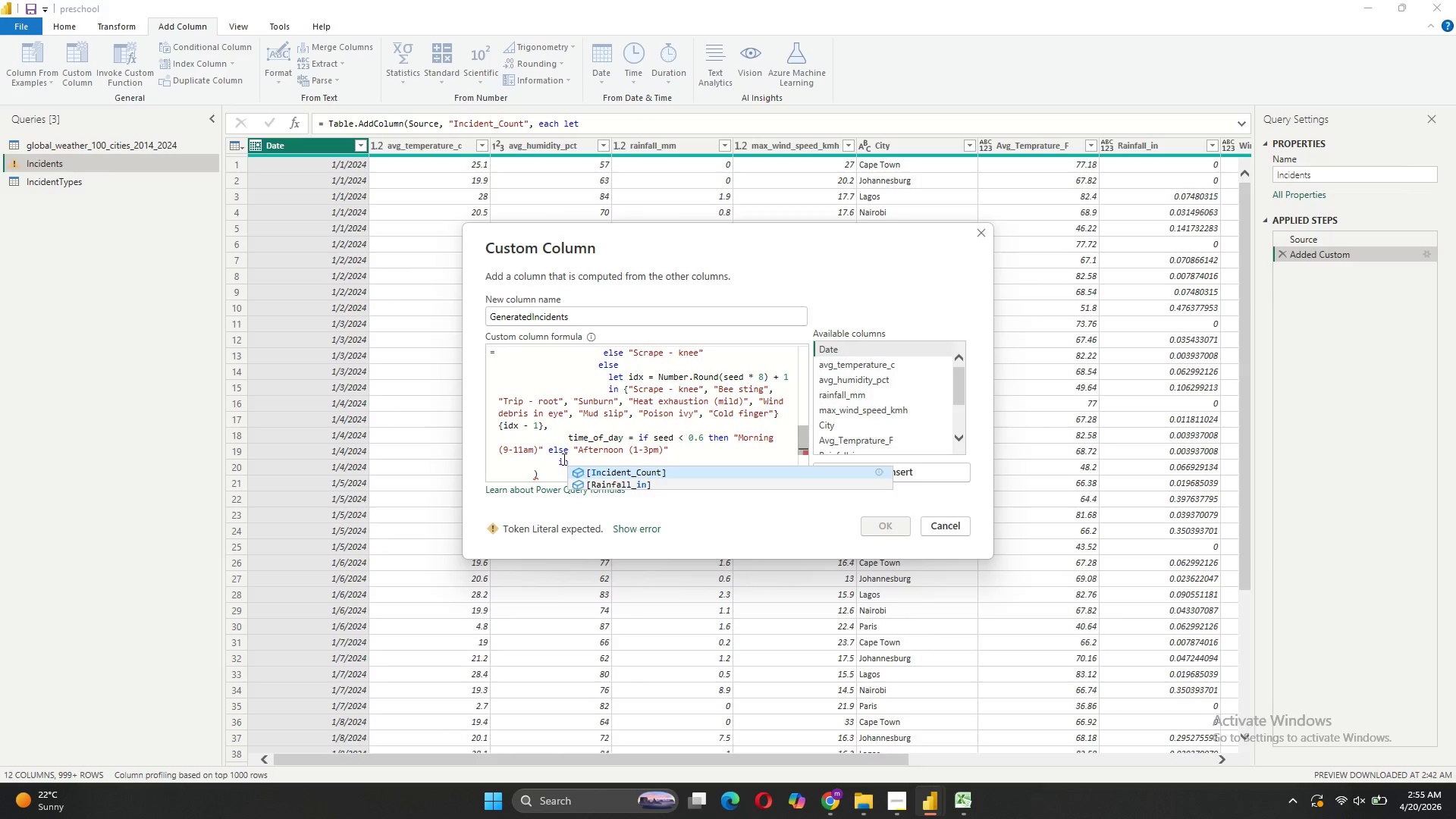 
left_click([558, 463])
 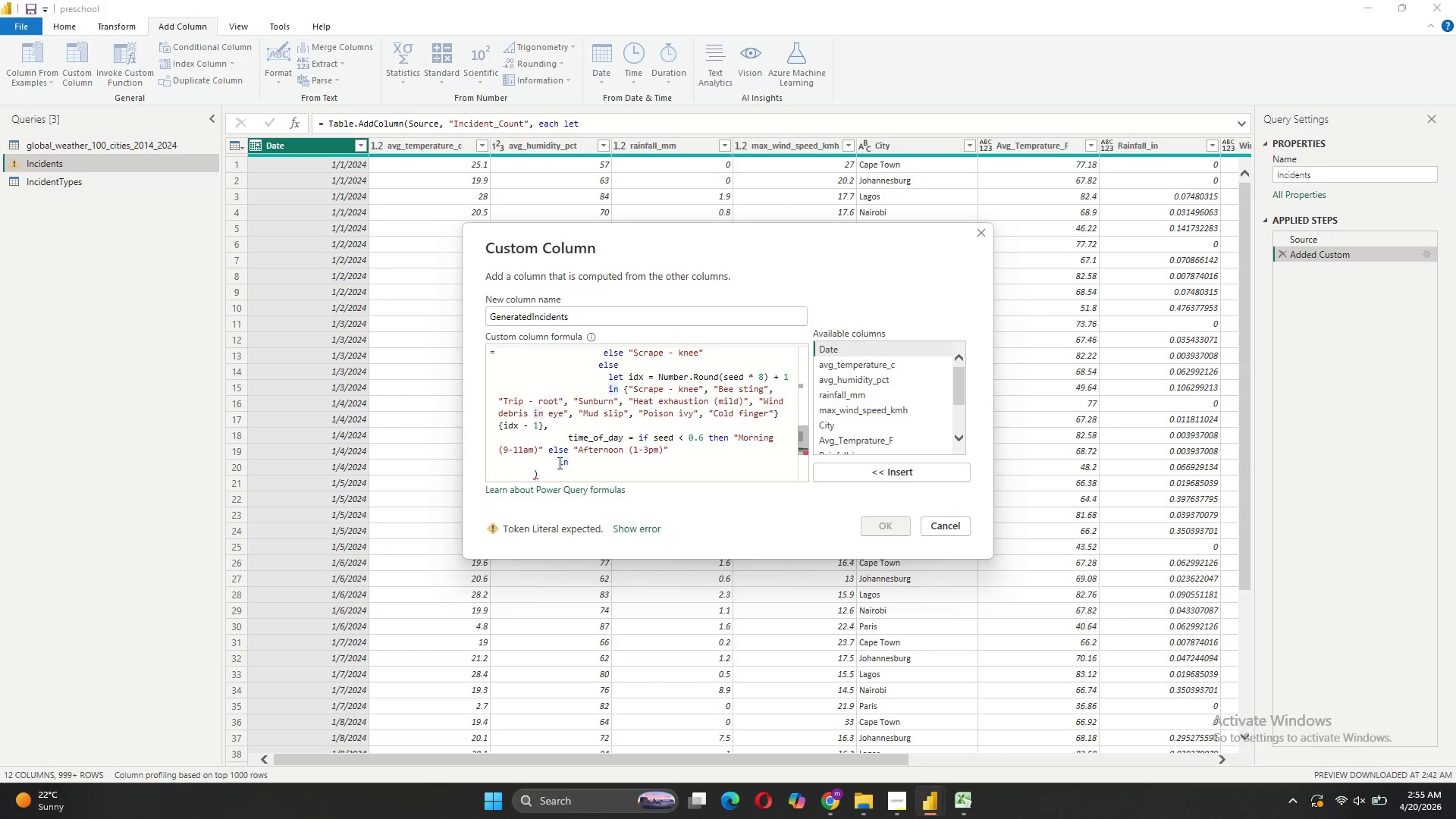 
key(Backspace)
 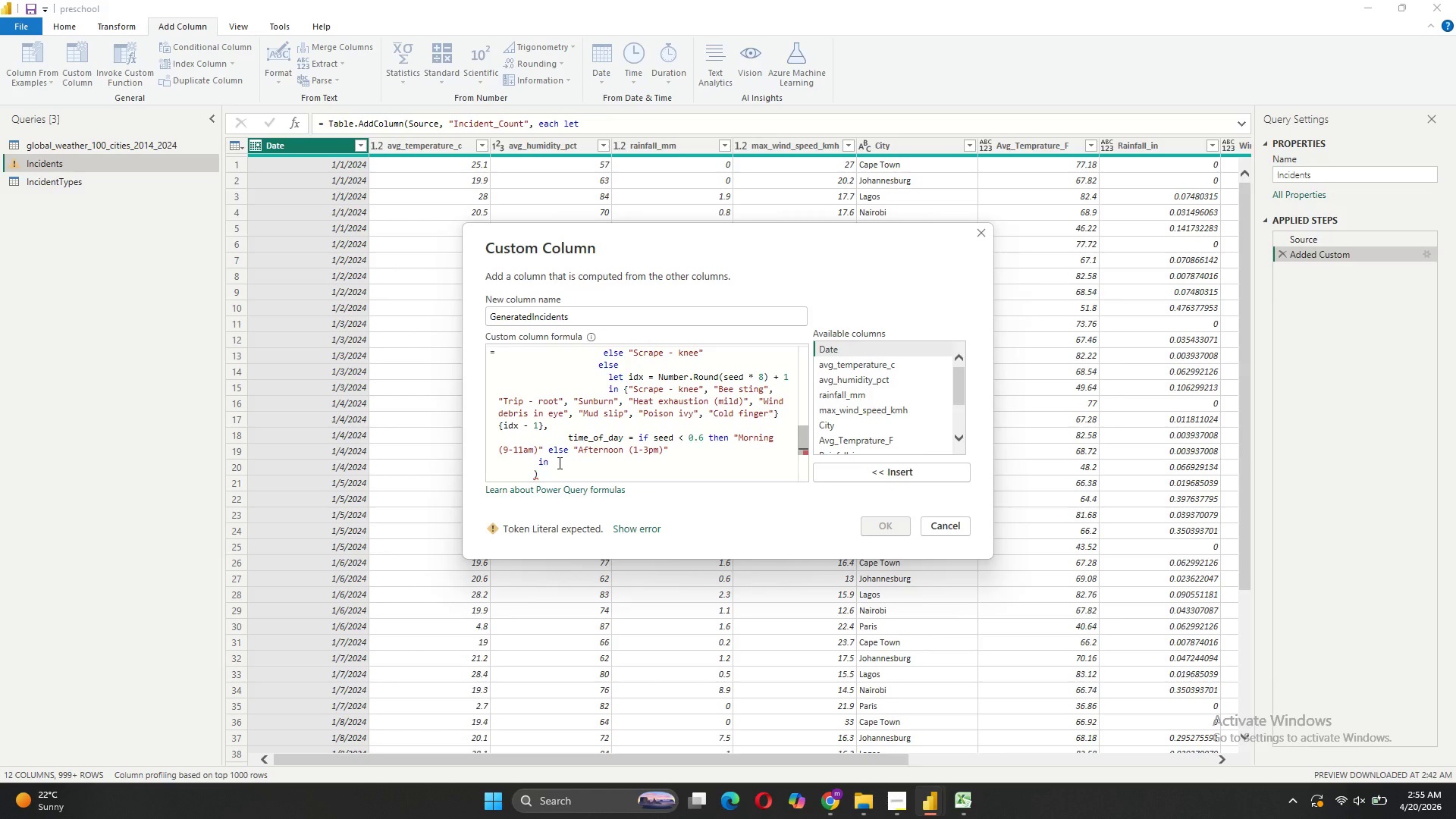 
key(Space)
 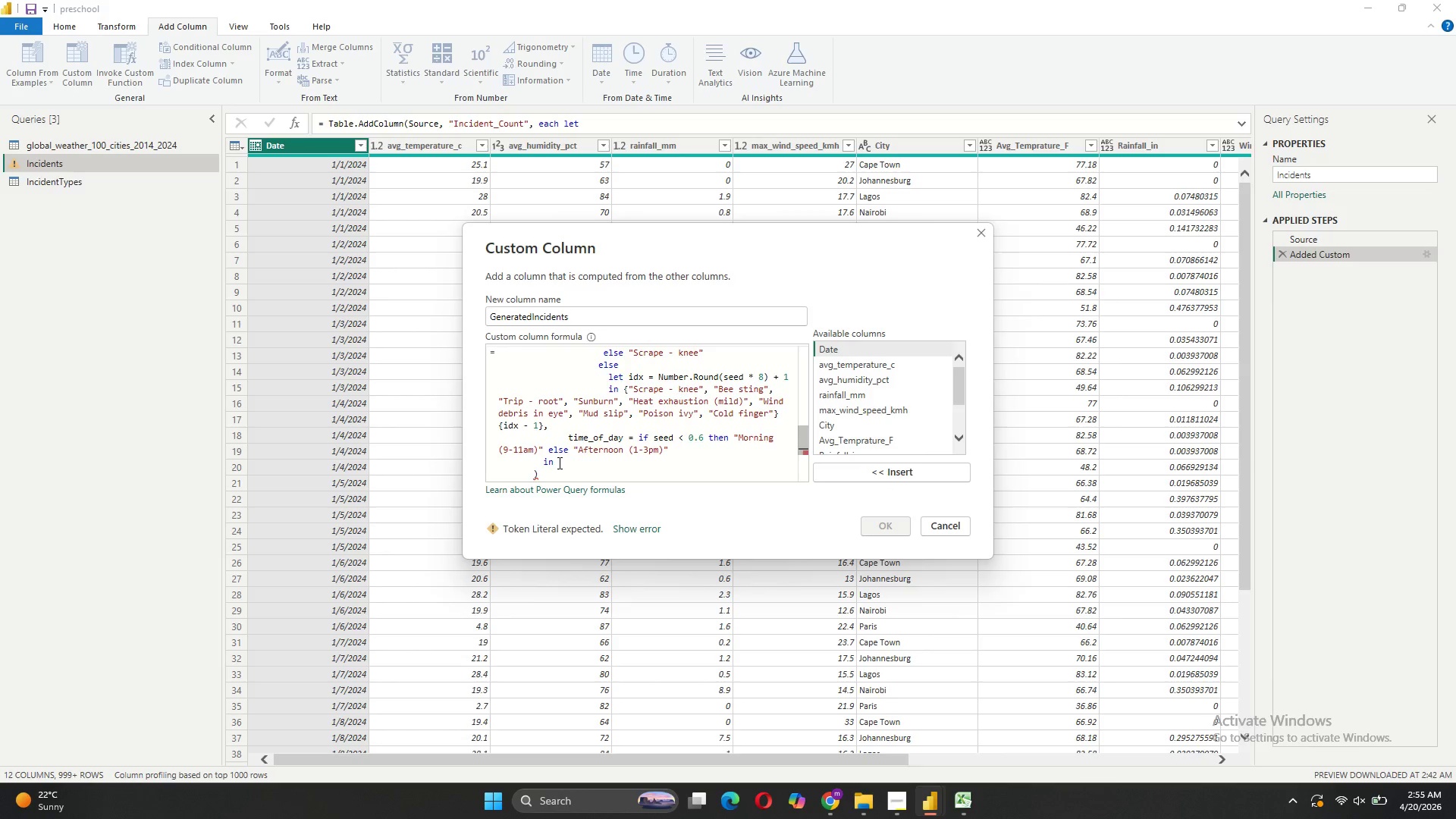 
key(Space)
 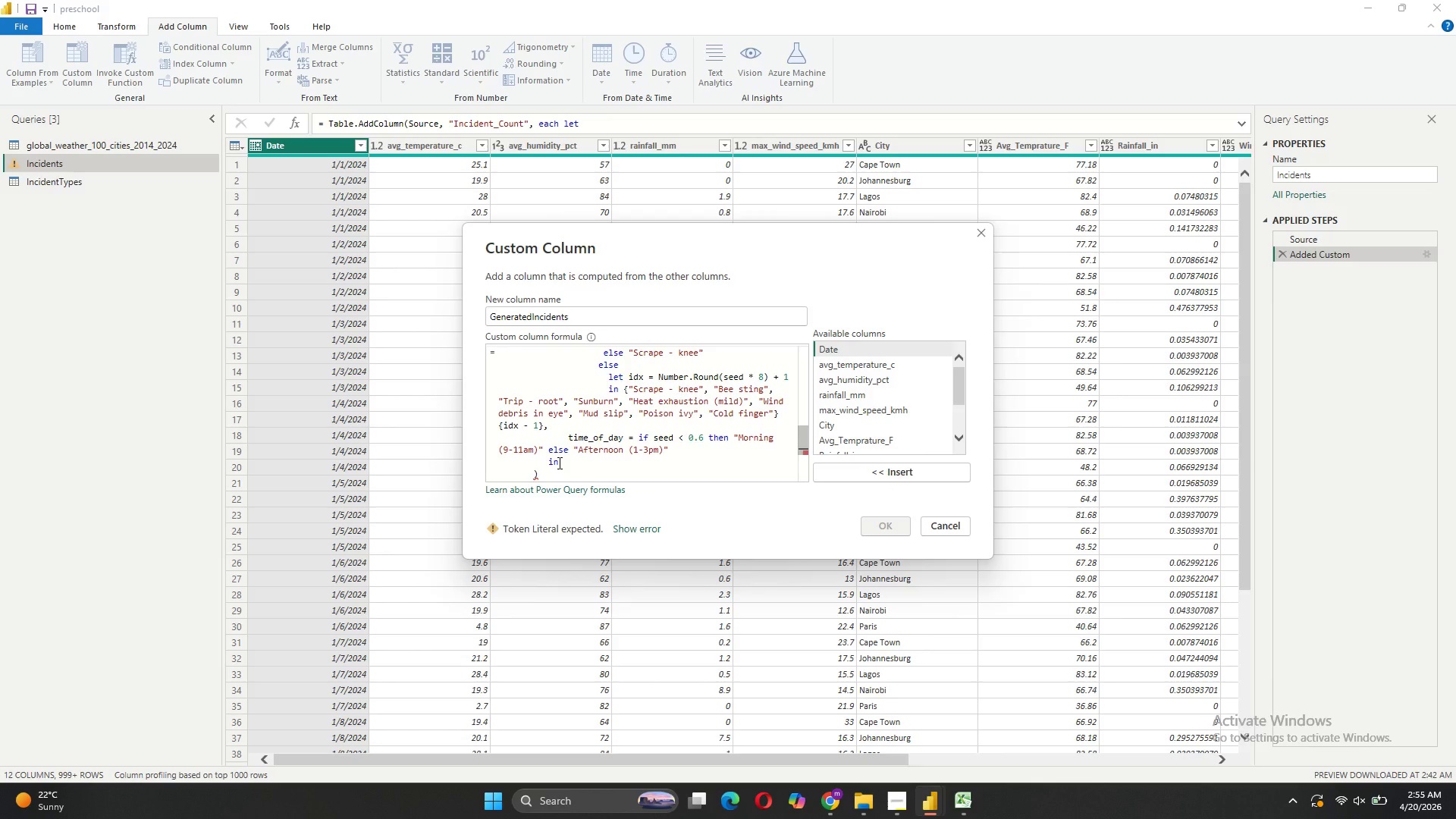 
left_click([558, 463])
 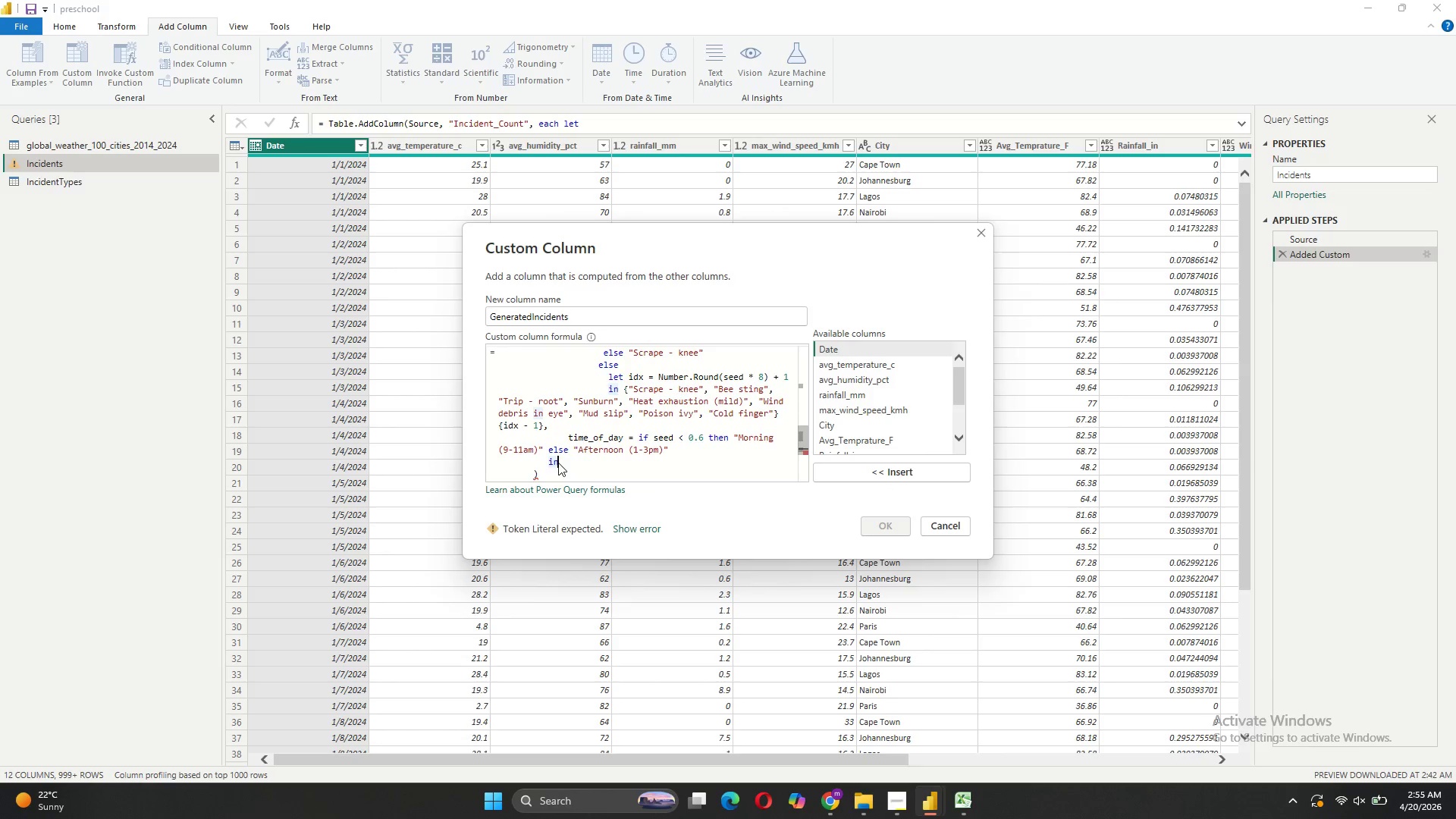 
key(Shift+ShiftRight)
 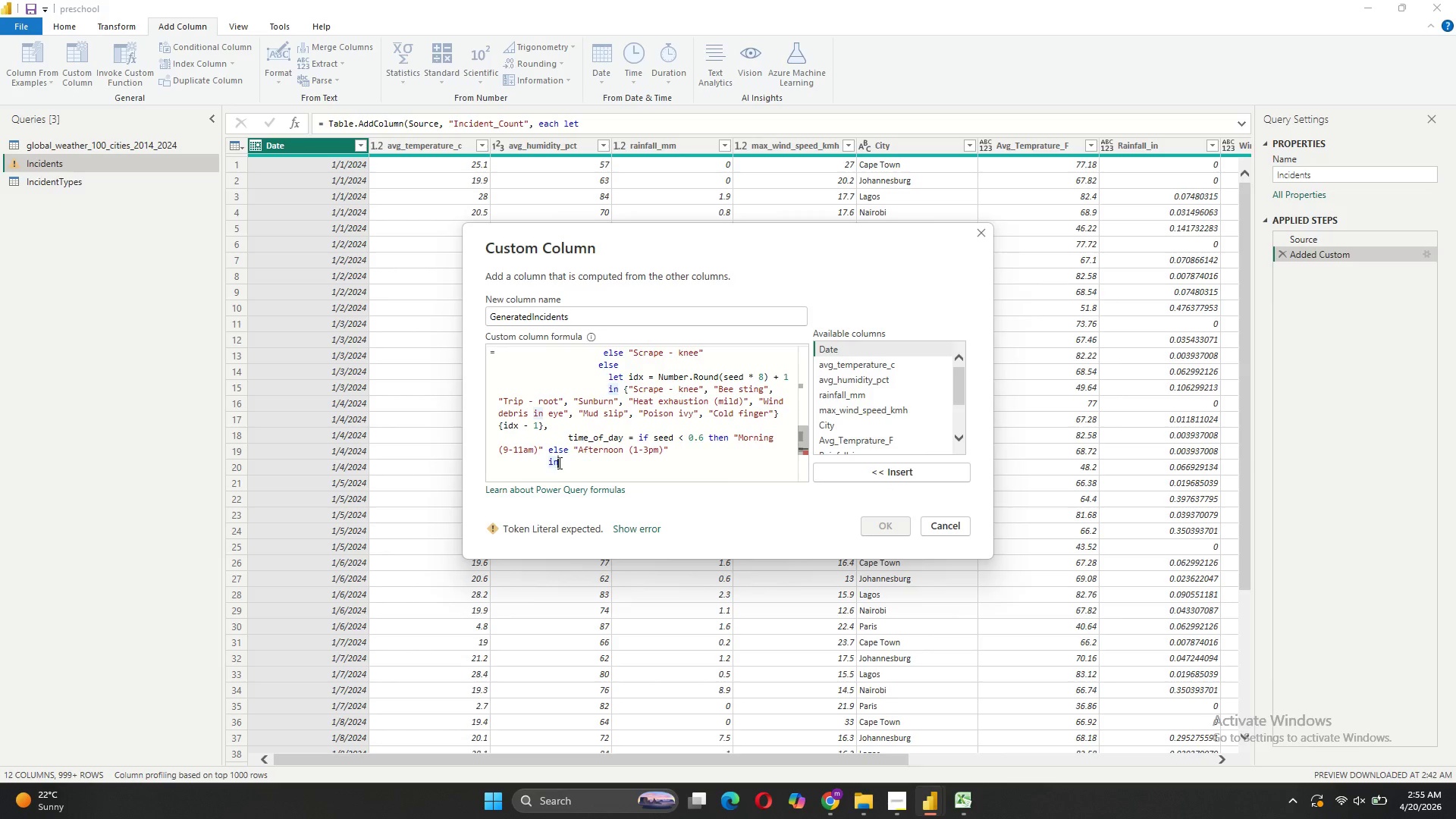 
key(Shift+Enter)
 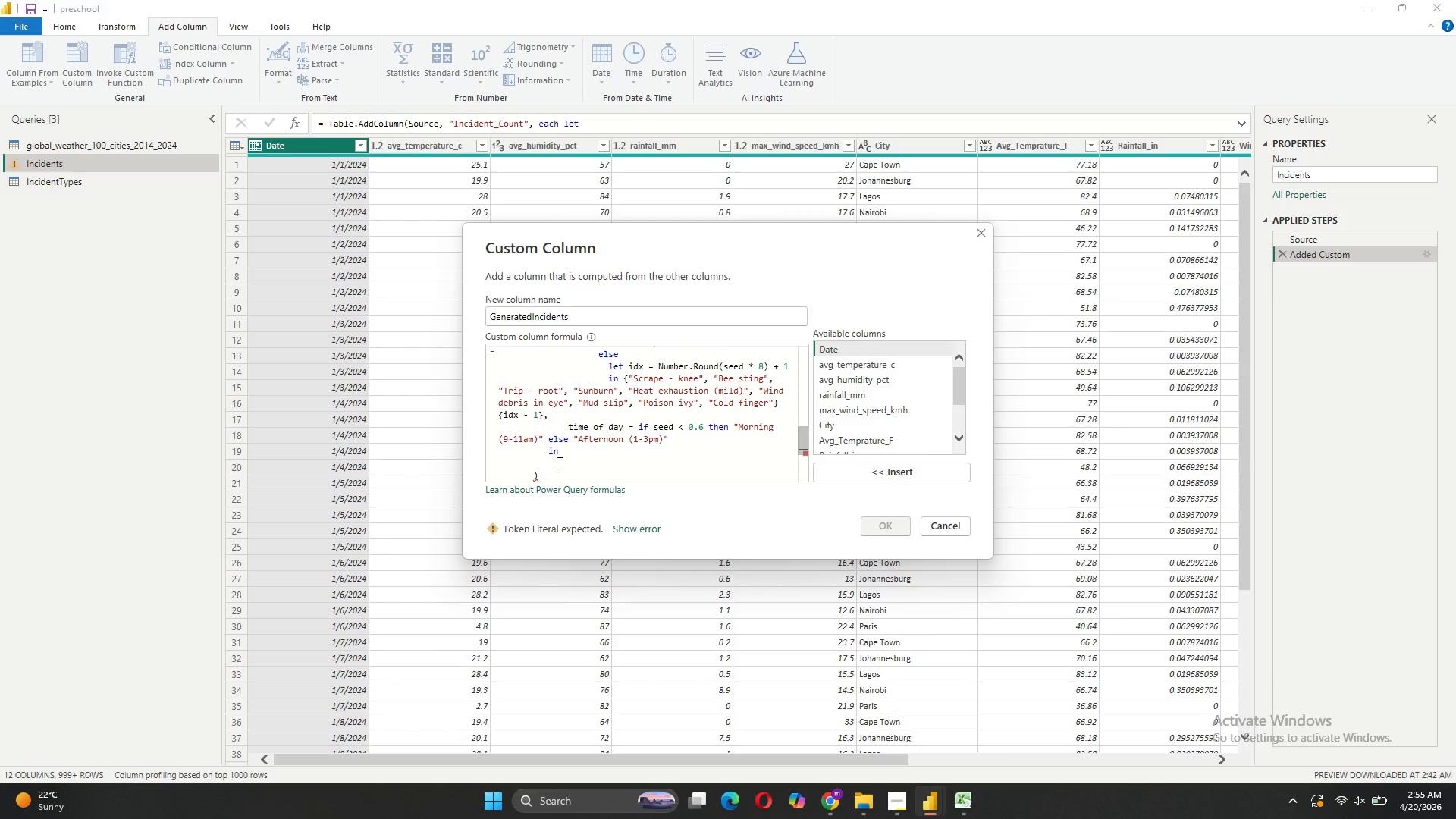 
key(Space)
 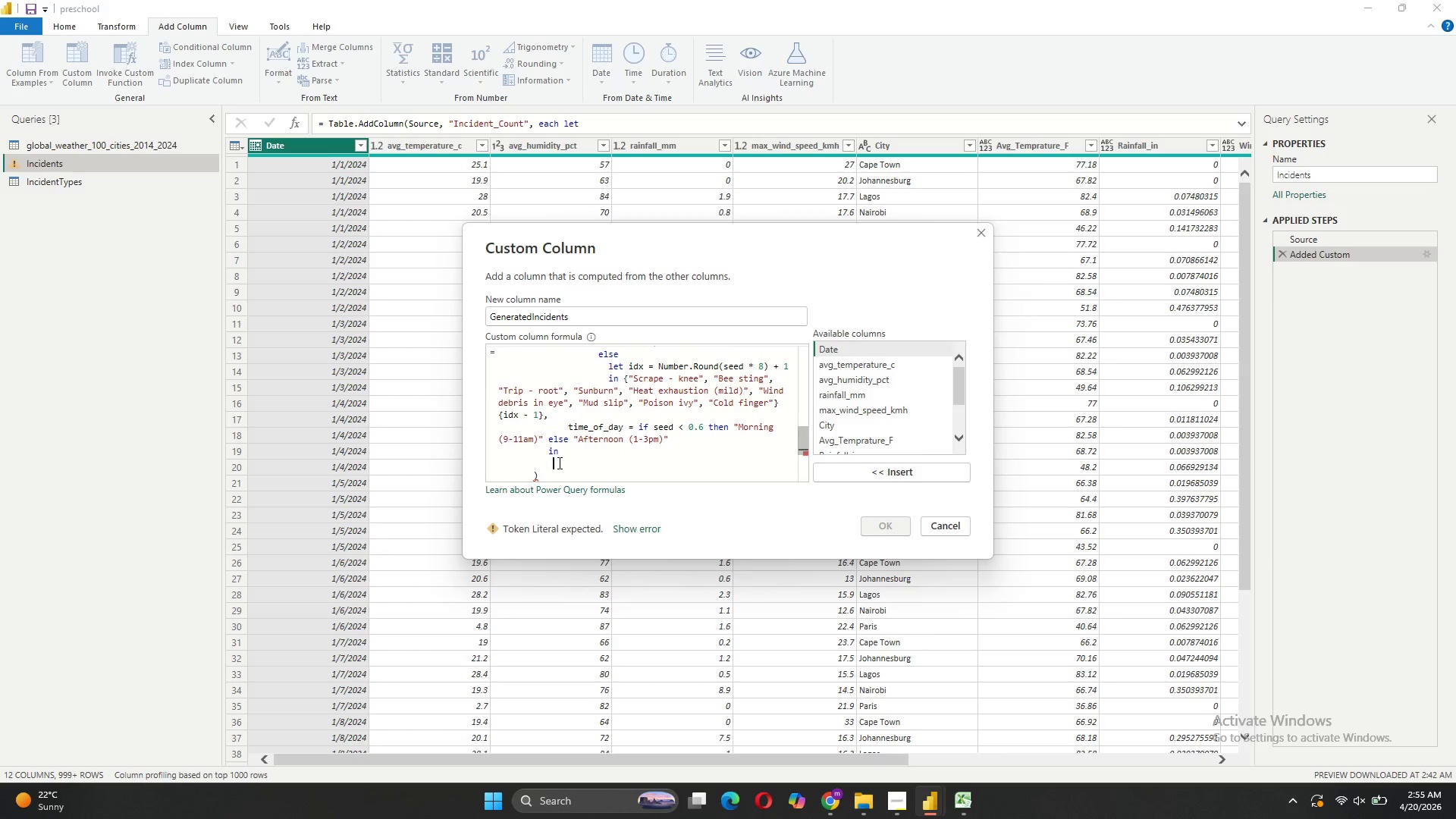 
key(Space)
 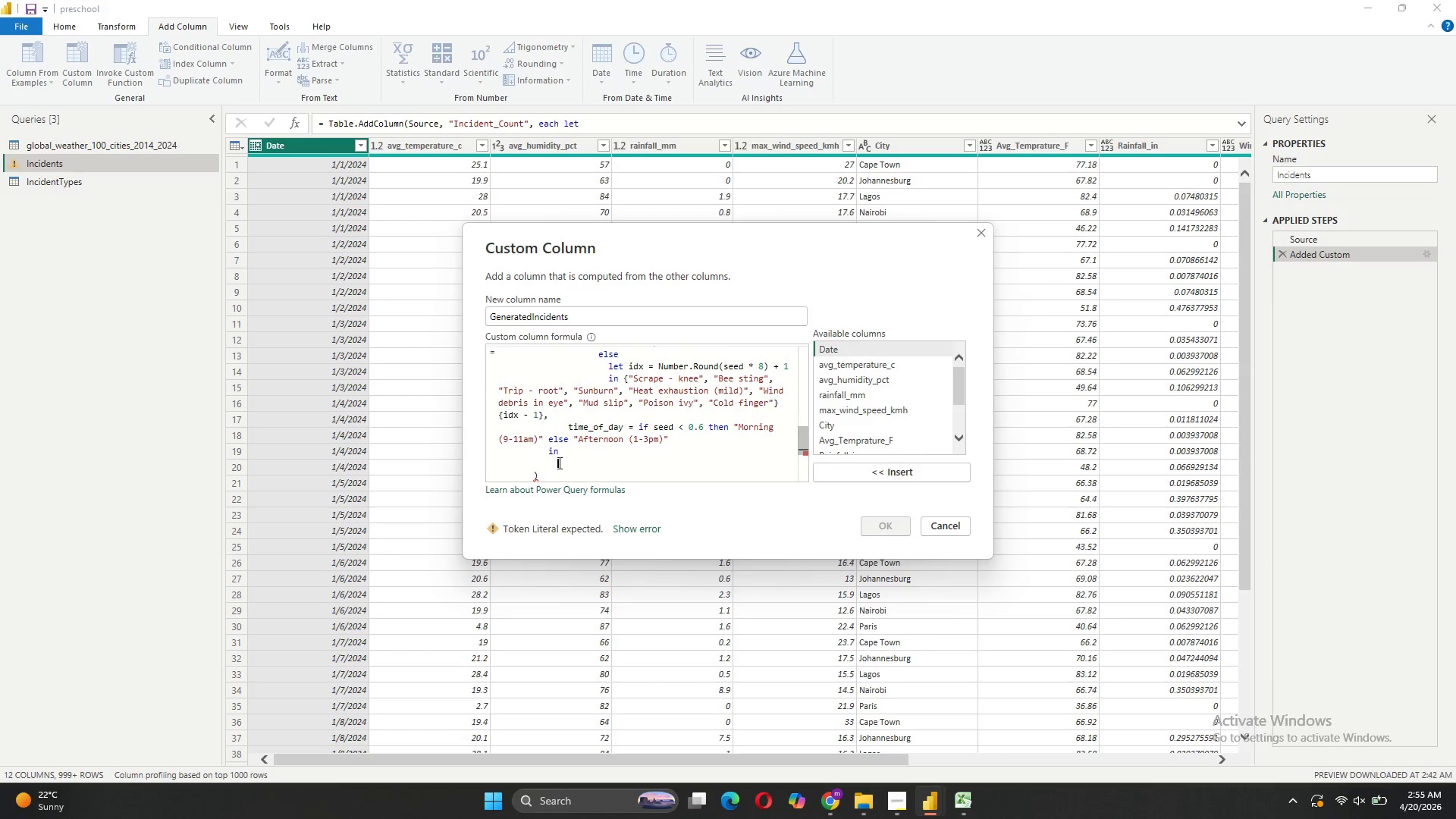 
key(BracketLeft)
 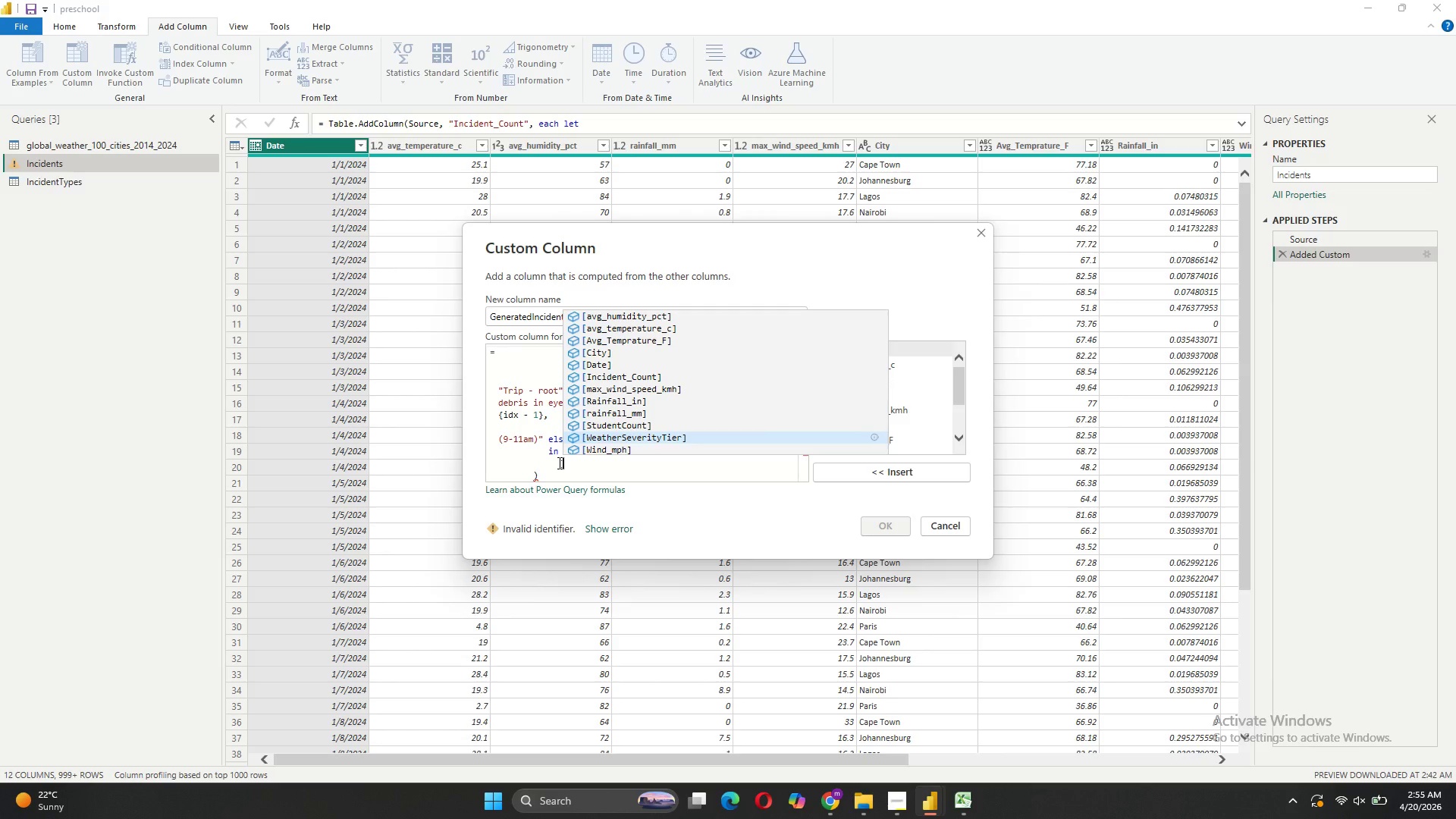 
scroll: coordinate [592, 398], scroll_direction: down, amount: 2.0
 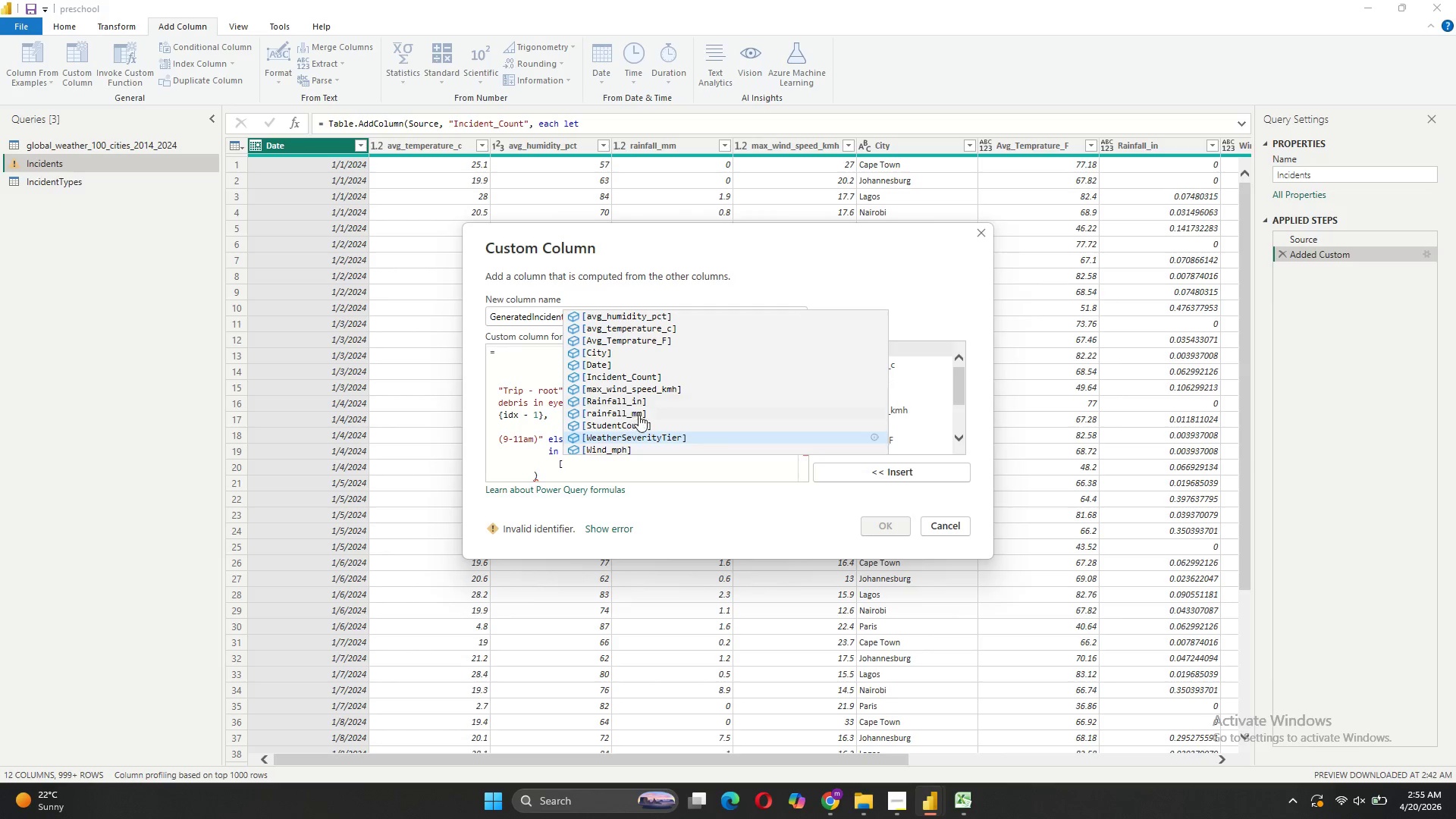 
scroll: coordinate [640, 416], scroll_direction: up, amount: 2.0
 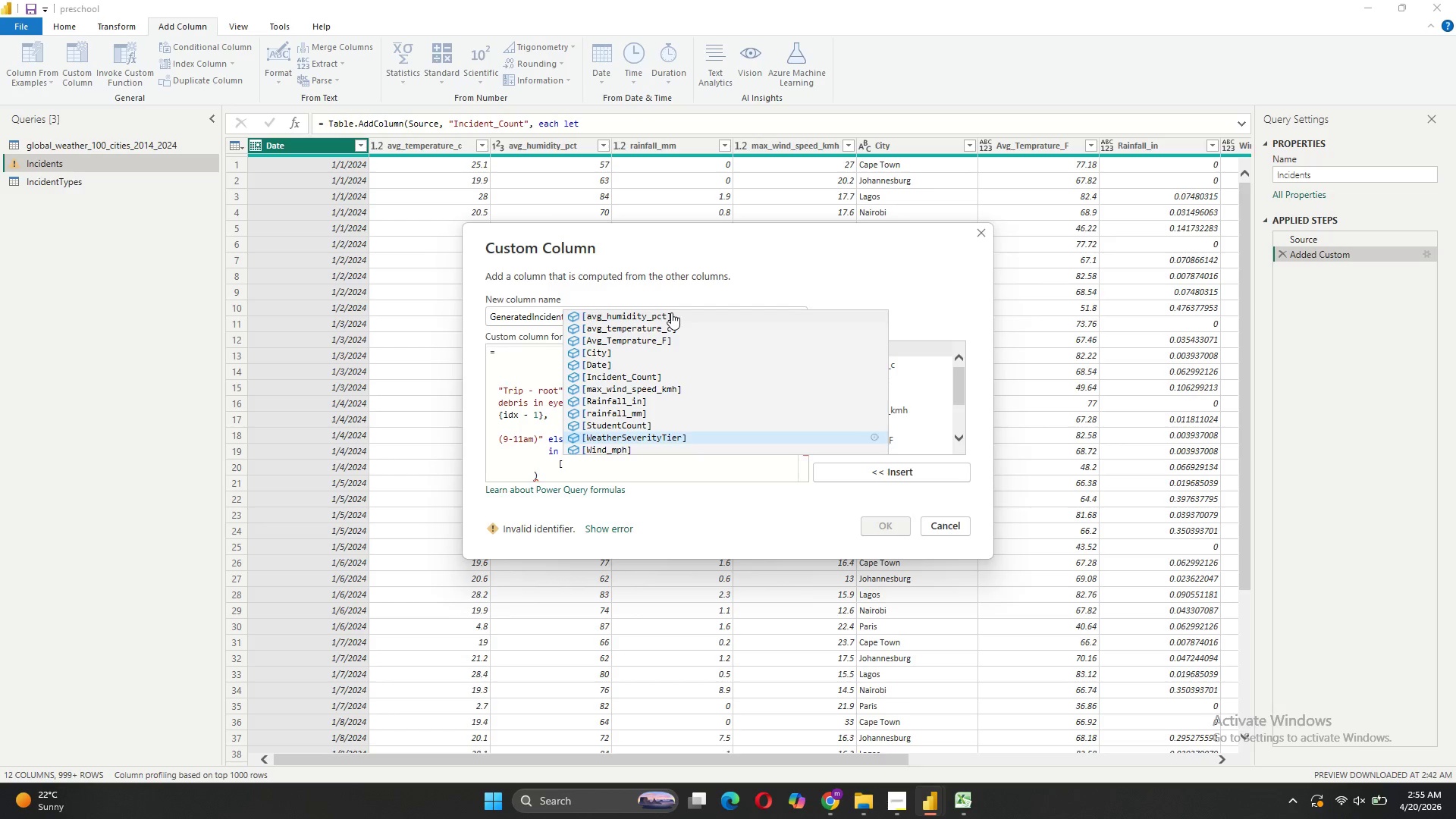 
wait(9.26)
 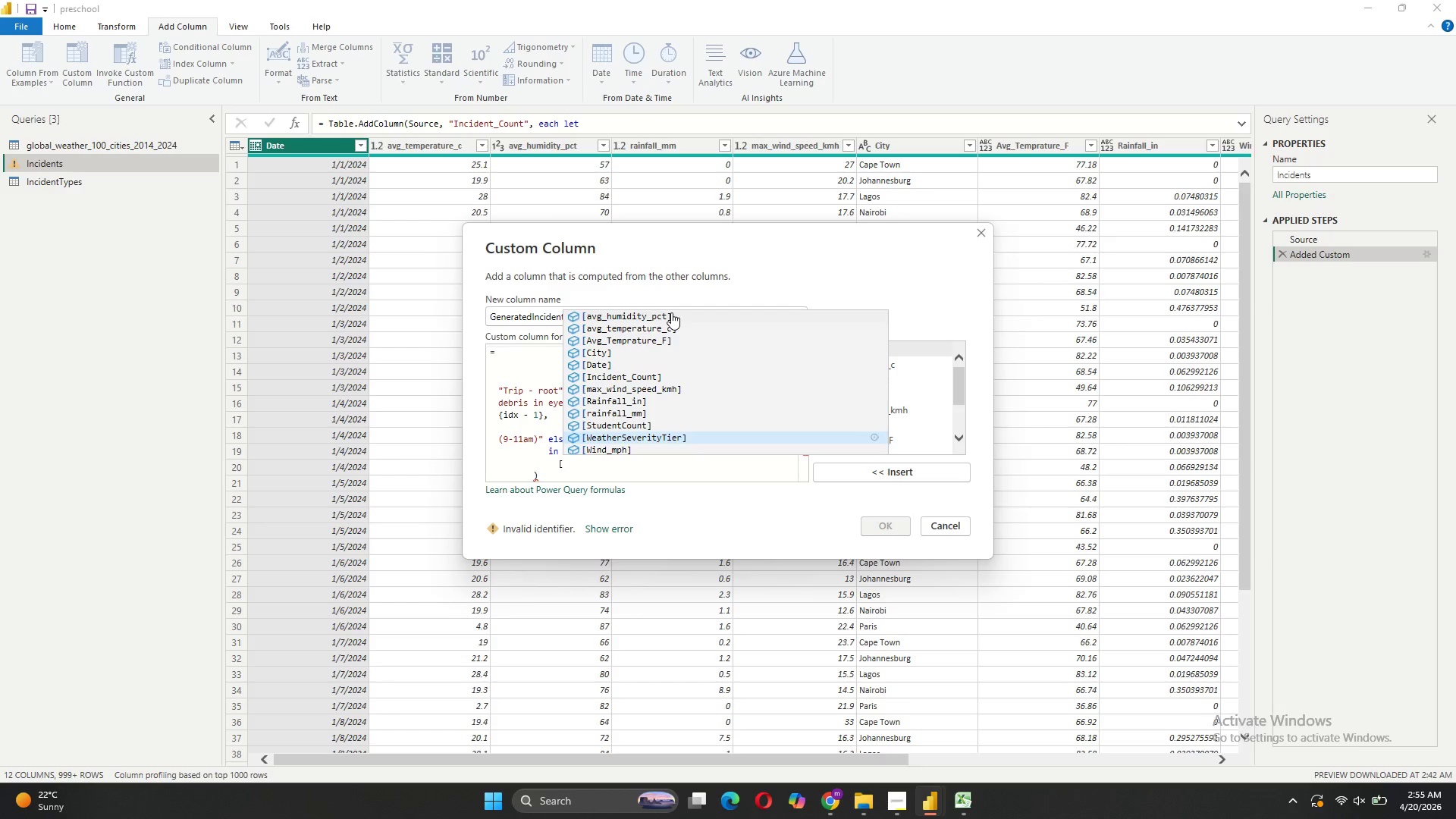 
type(IncidentType -)
key(Backspace)
type(= incident_nm)
key(Backspace)
type(ame, TimeOfS)
key(Backspace)
type(Day = time_of_day)
 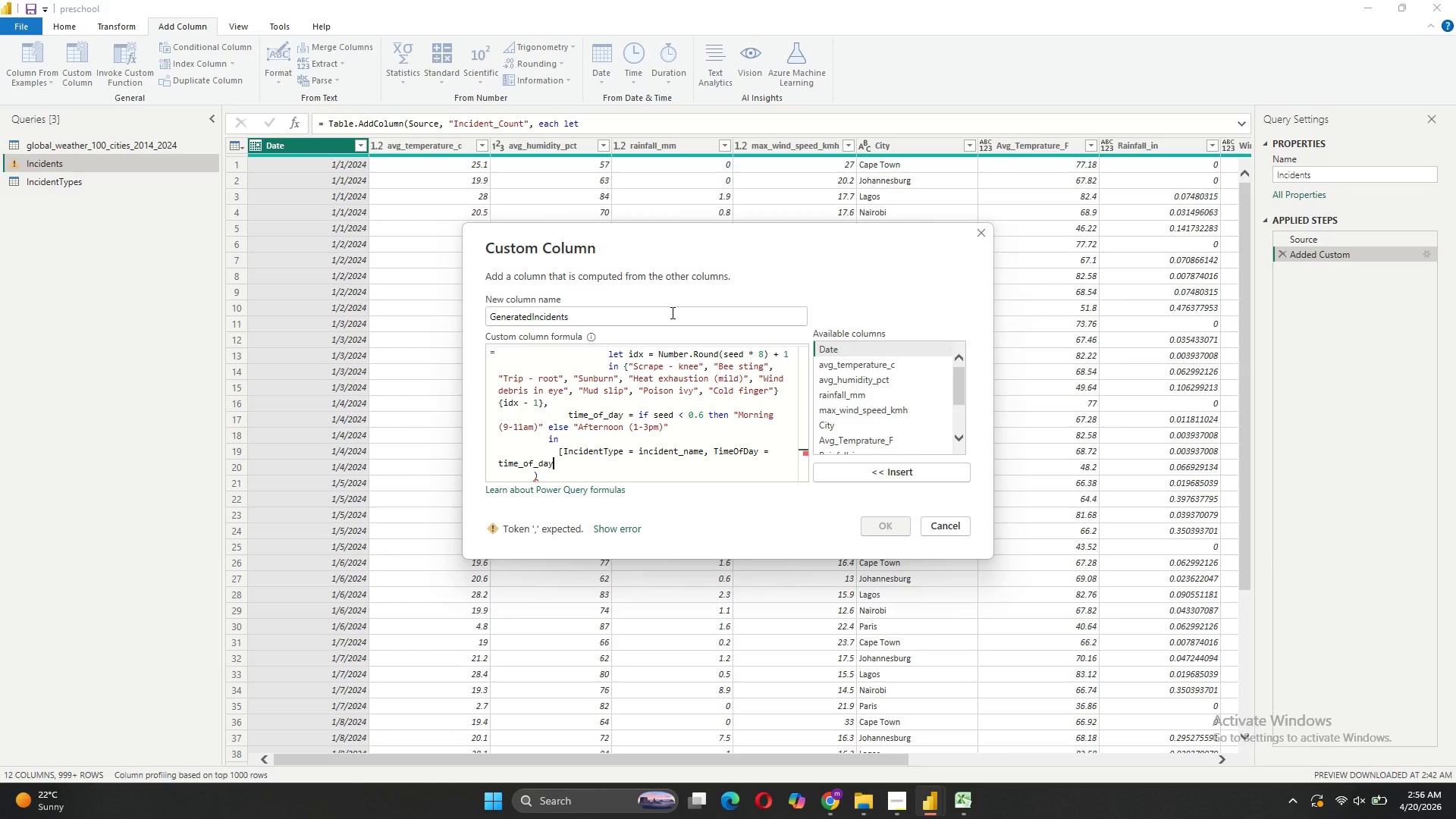 
key(BracketRight)
 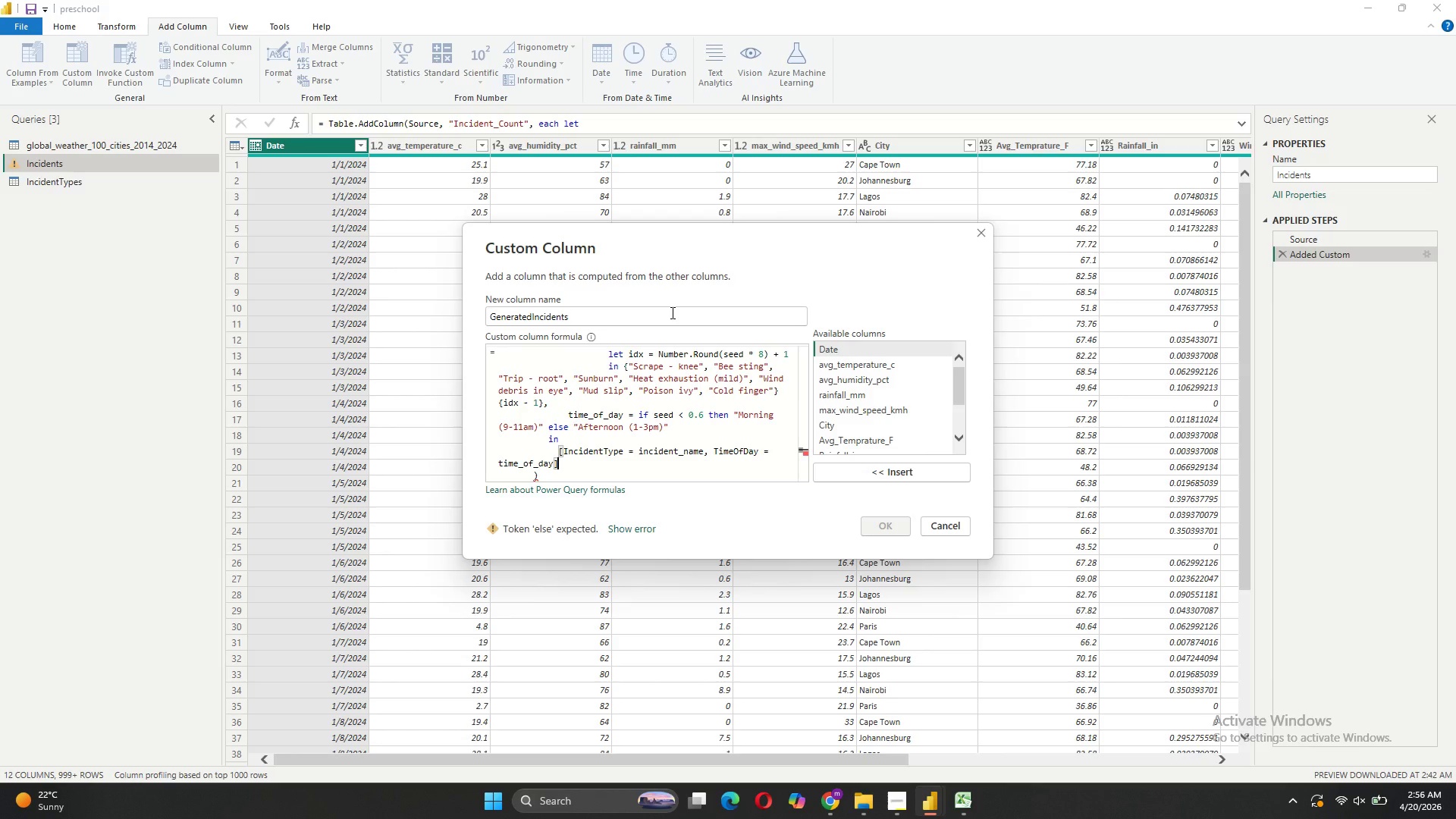 
wait(9.25)
 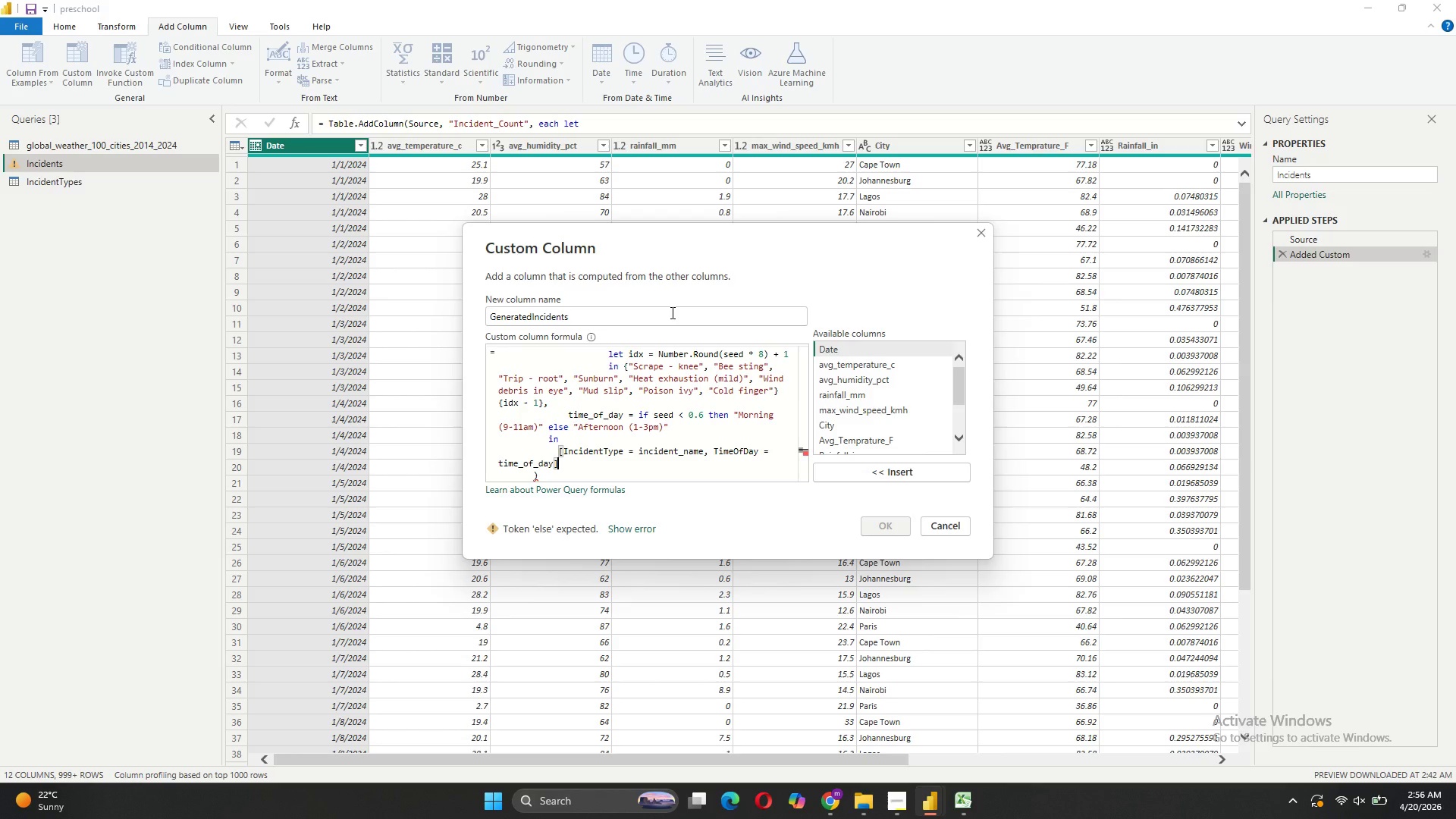 
left_click([543, 472])
 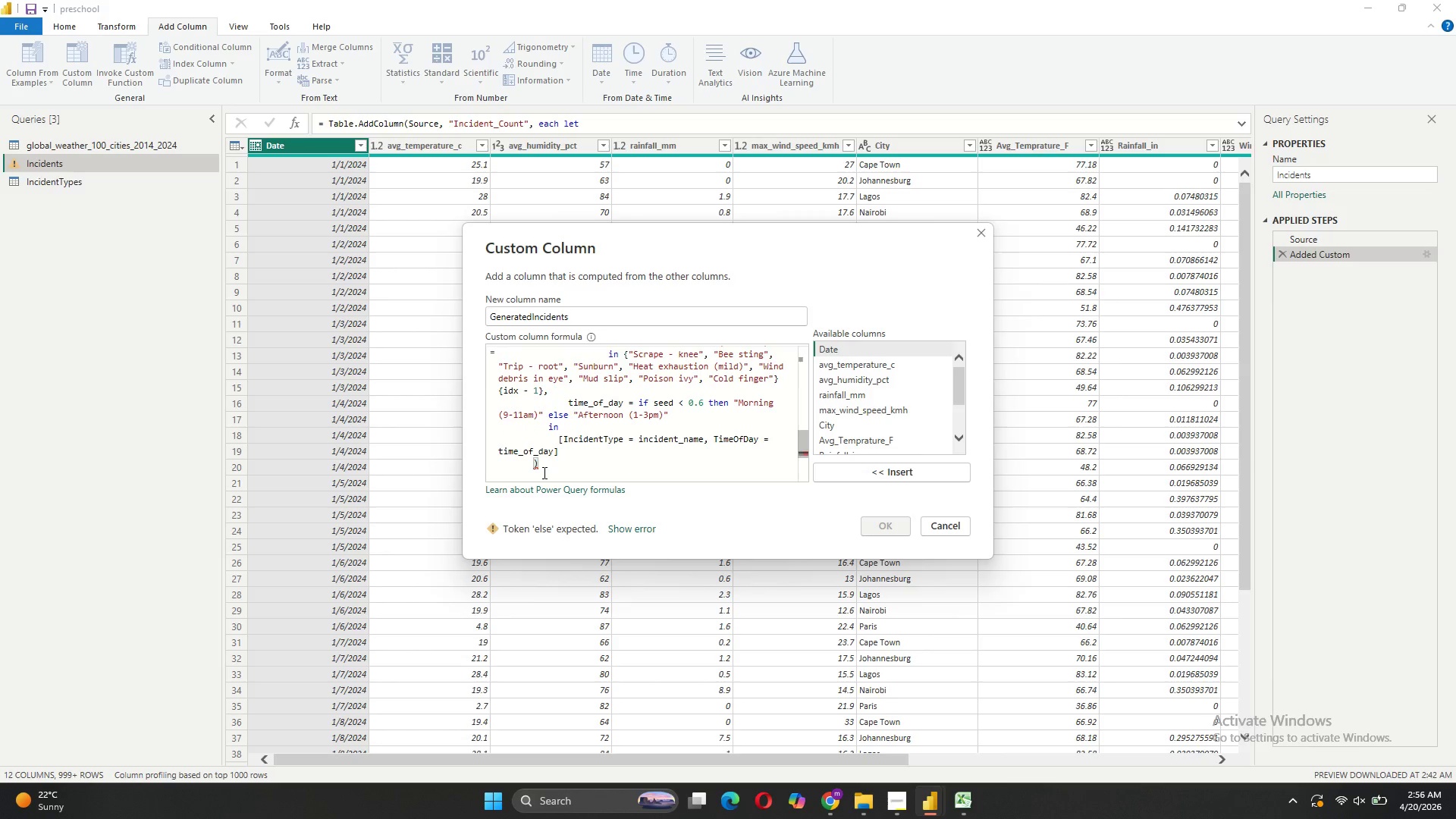 
key(Shift+ShiftRight)
 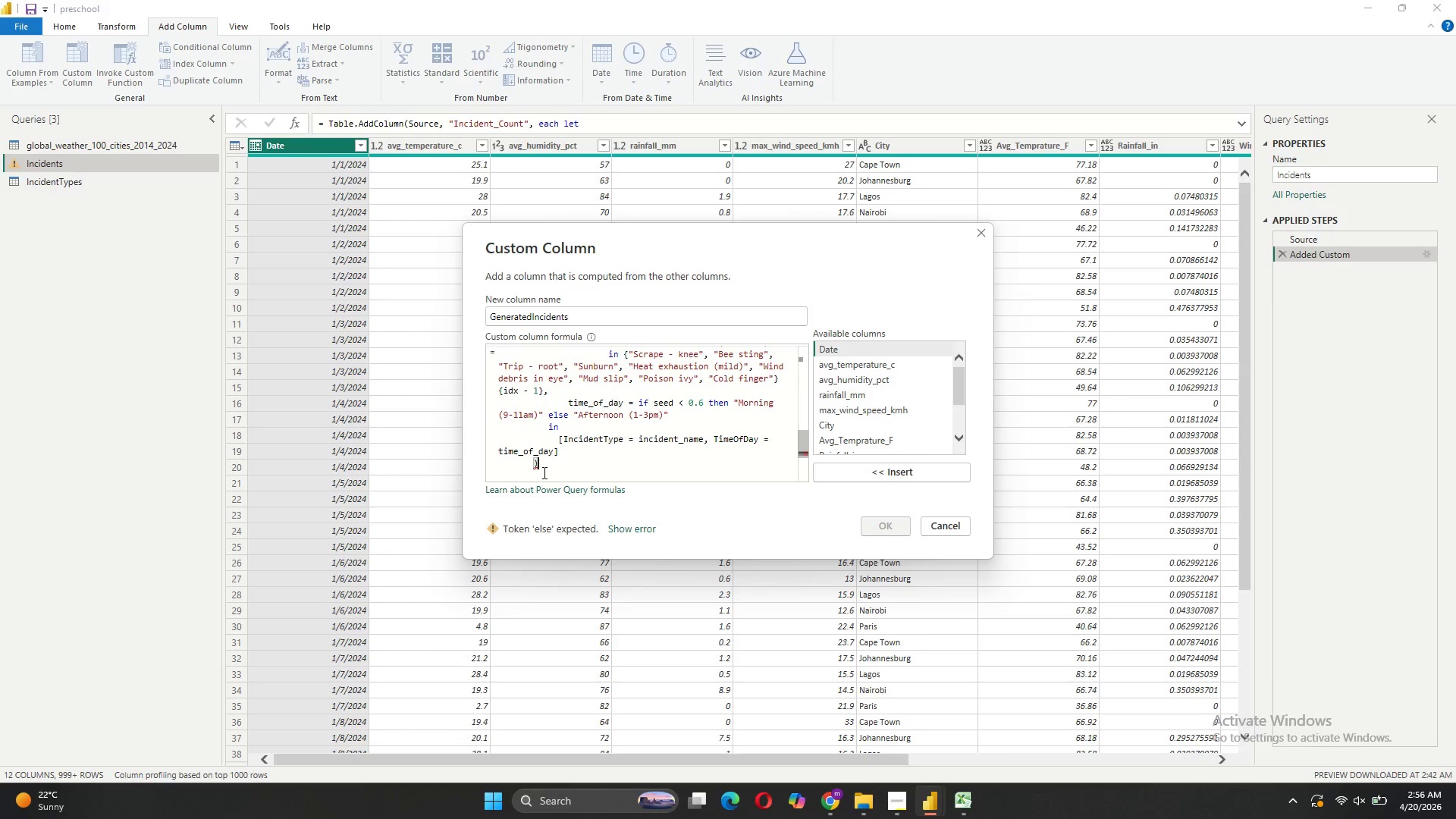 
key(Shift+Enter)
 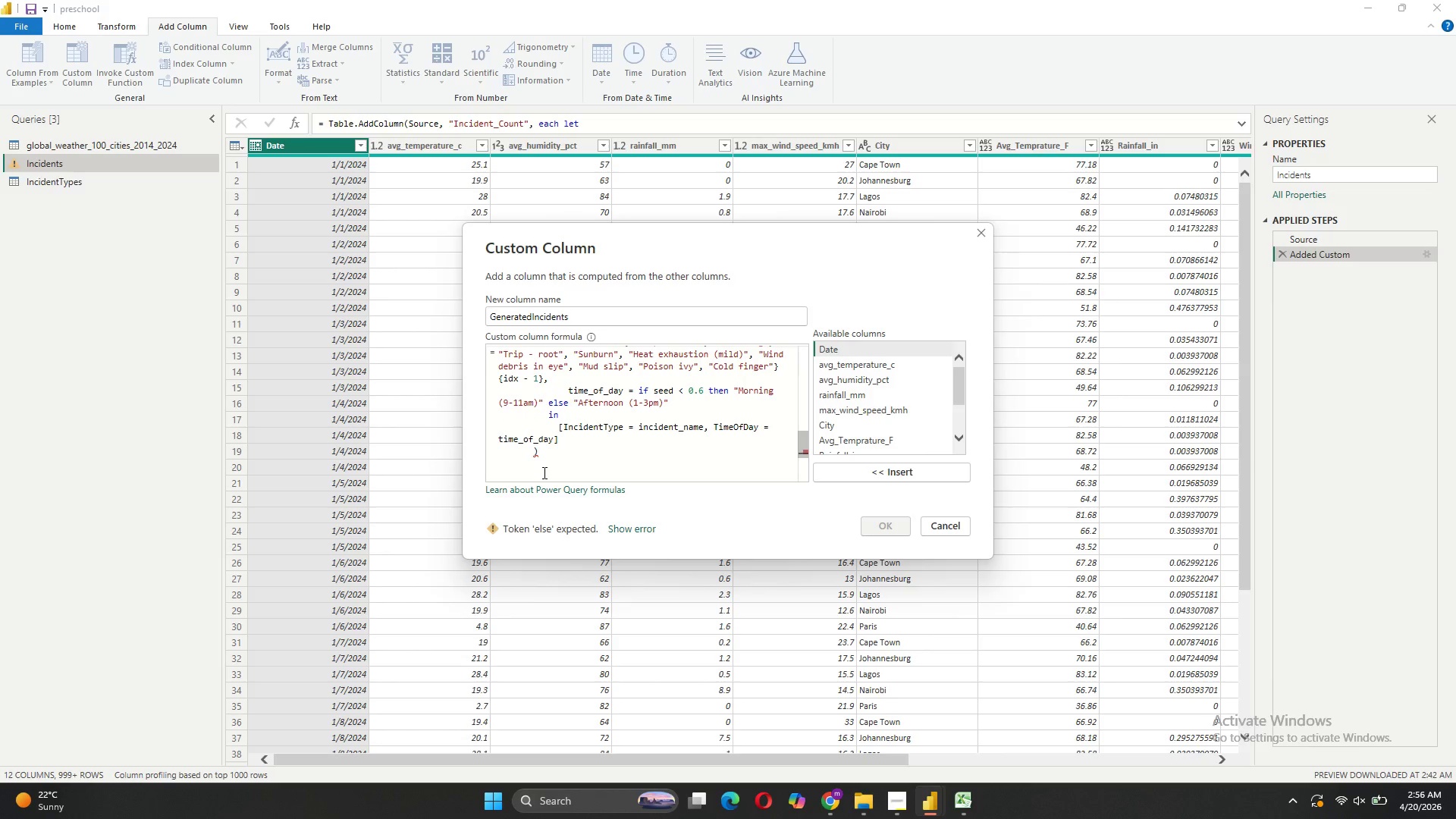 
type(else)
 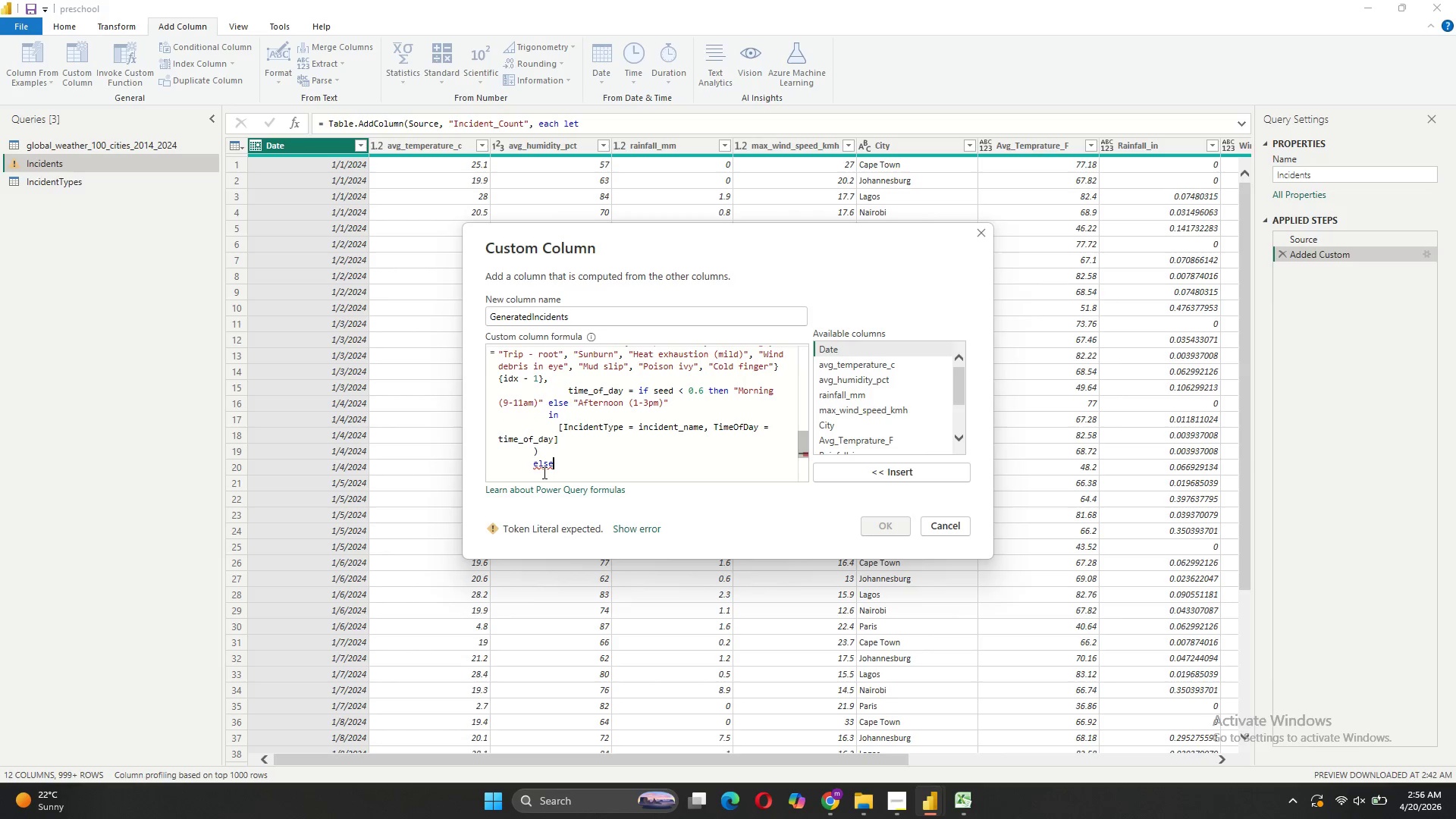 
key(Shift+Enter)
 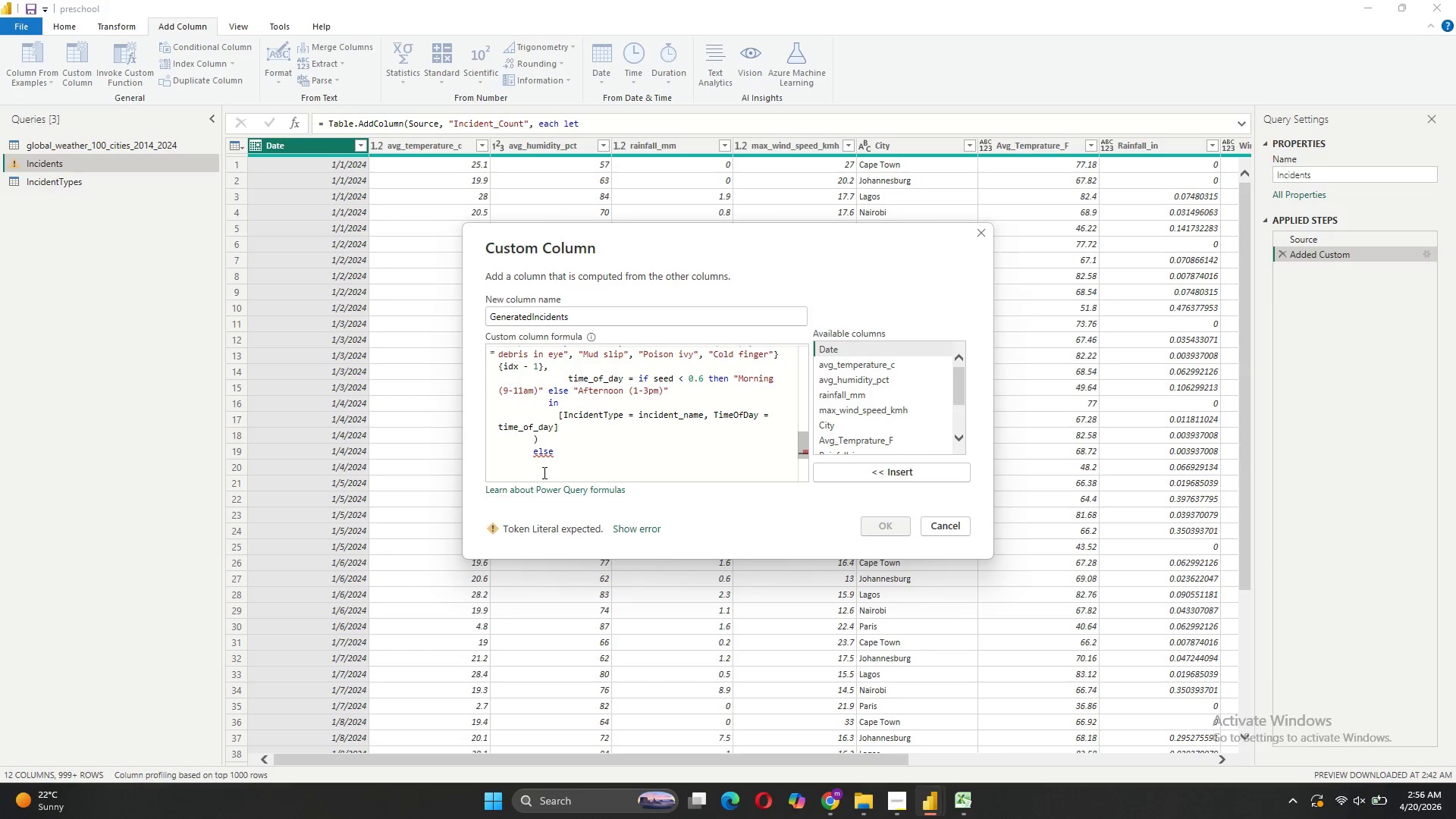 
key(Tab)
 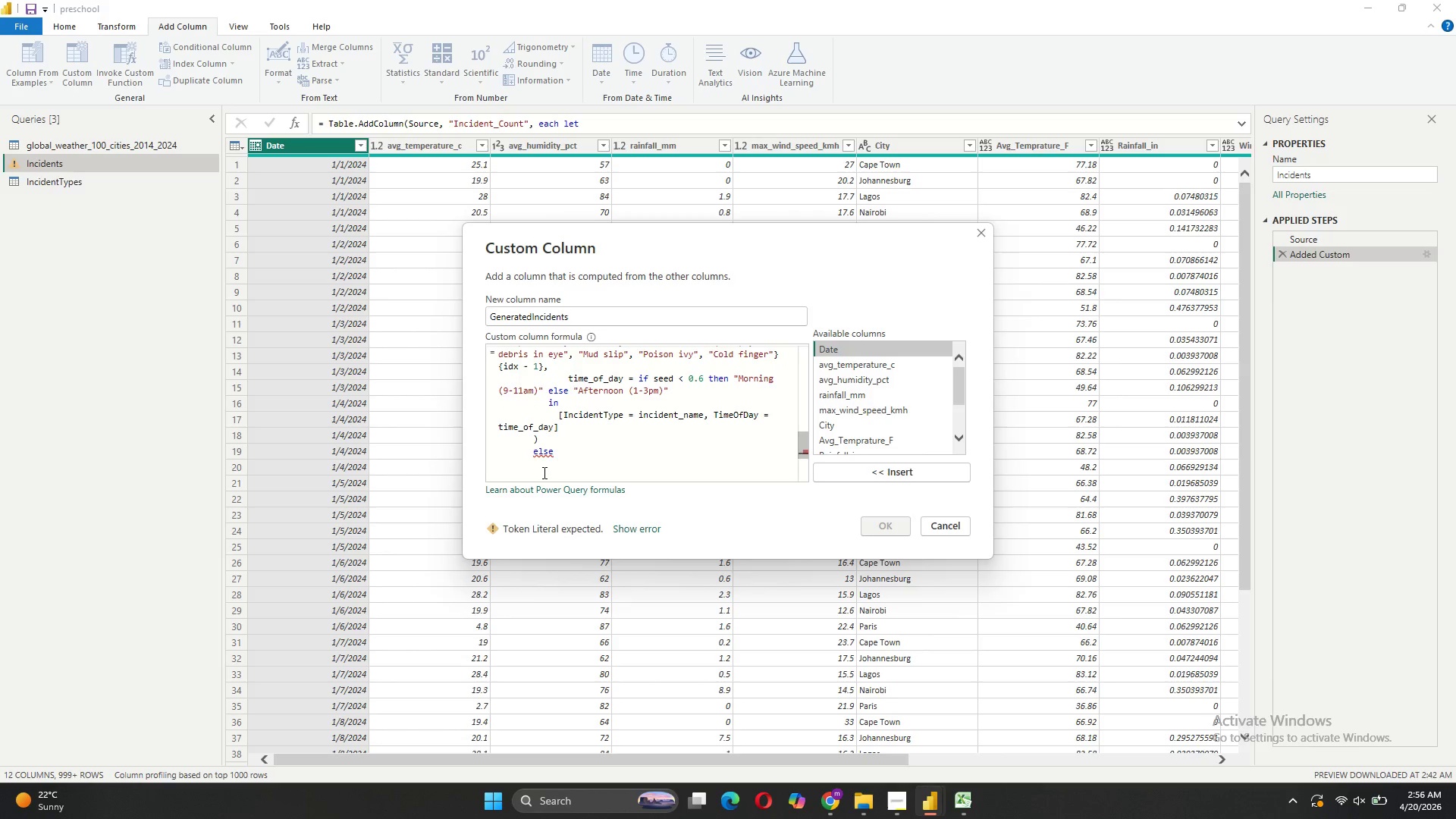 
left_click([544, 460])
 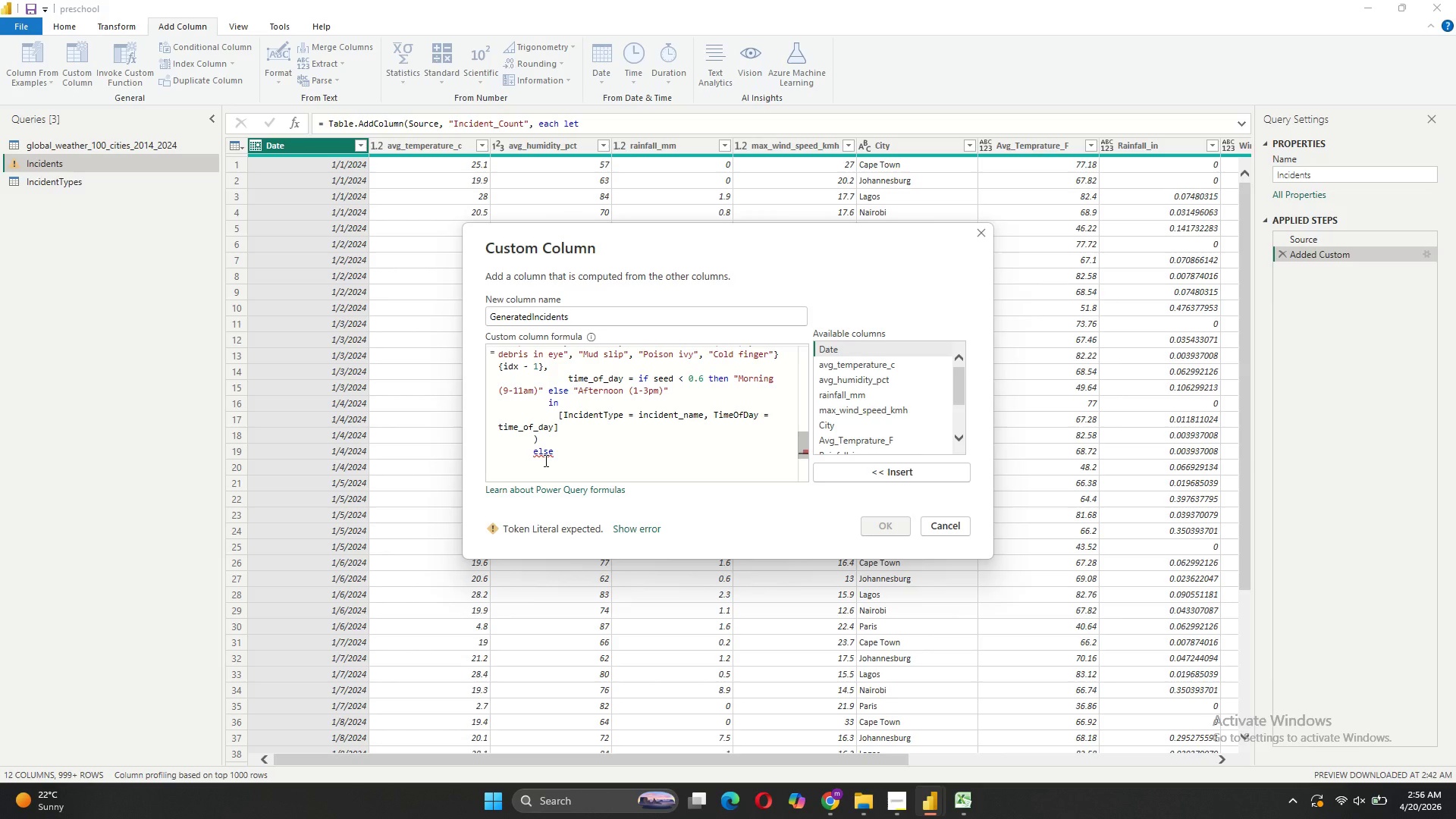 
key(Space)
 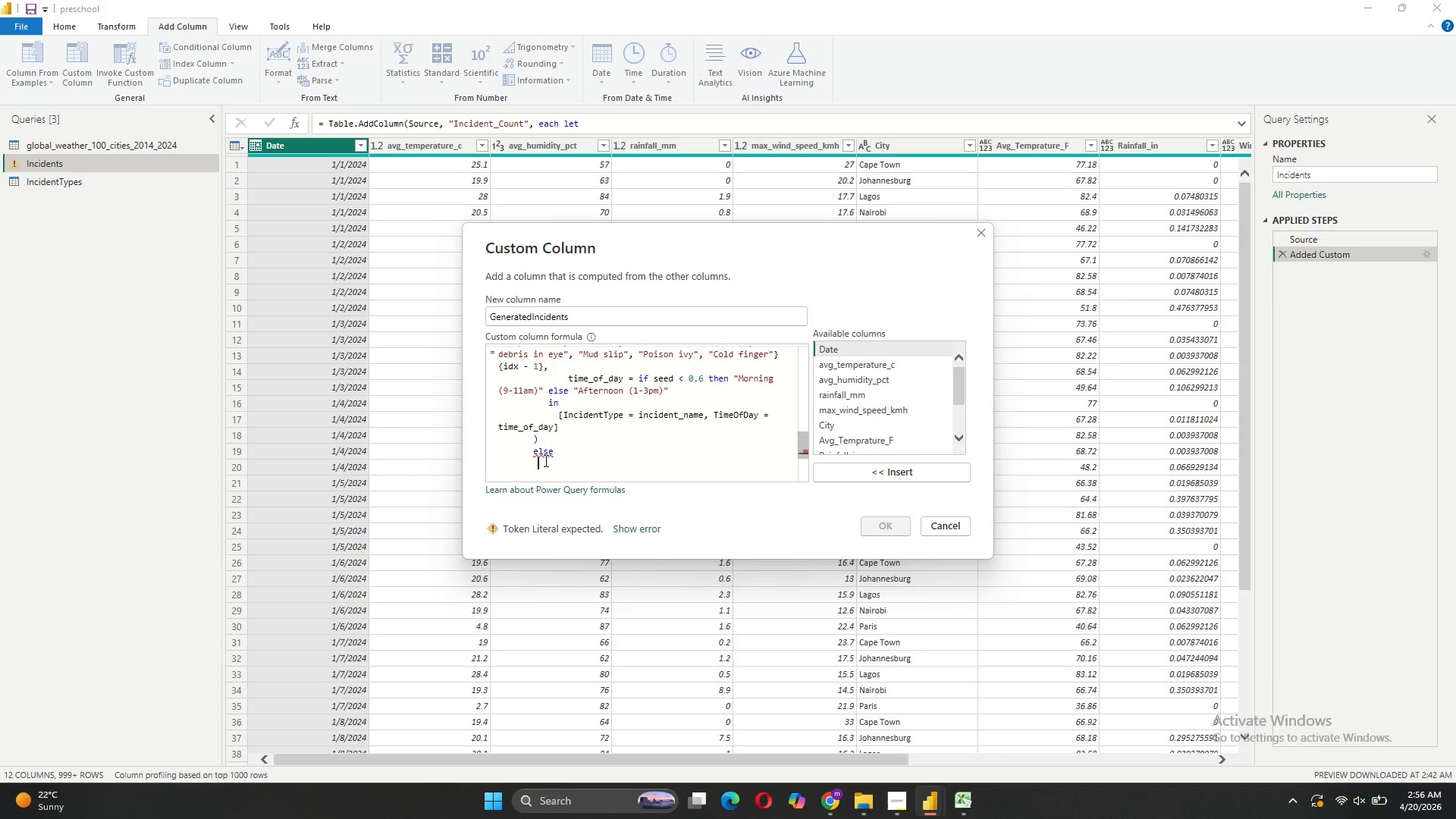 
key(Space)
 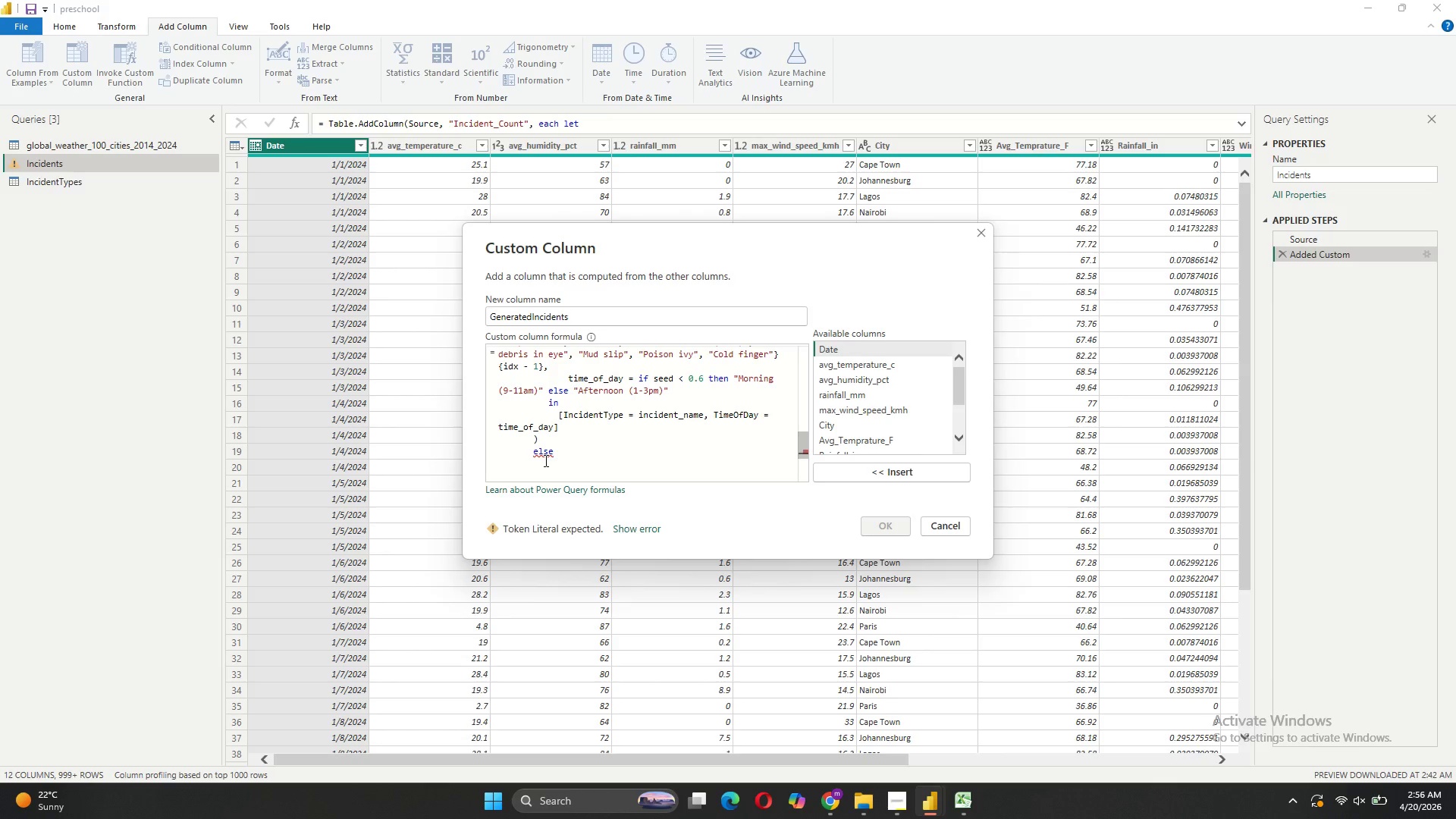 
key(Shift+BracketLeft)
 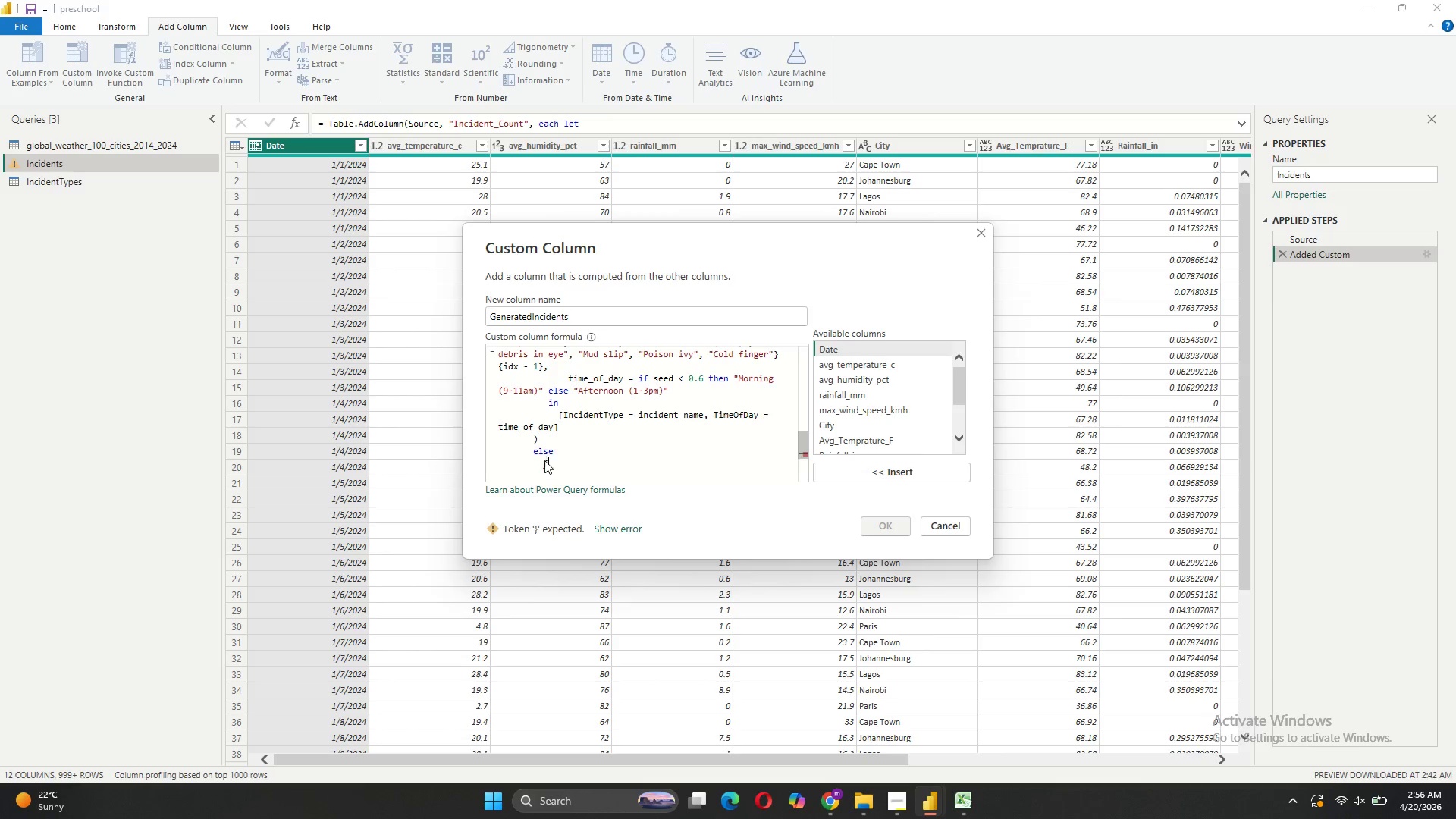 
key(Shift+BracketRight)
 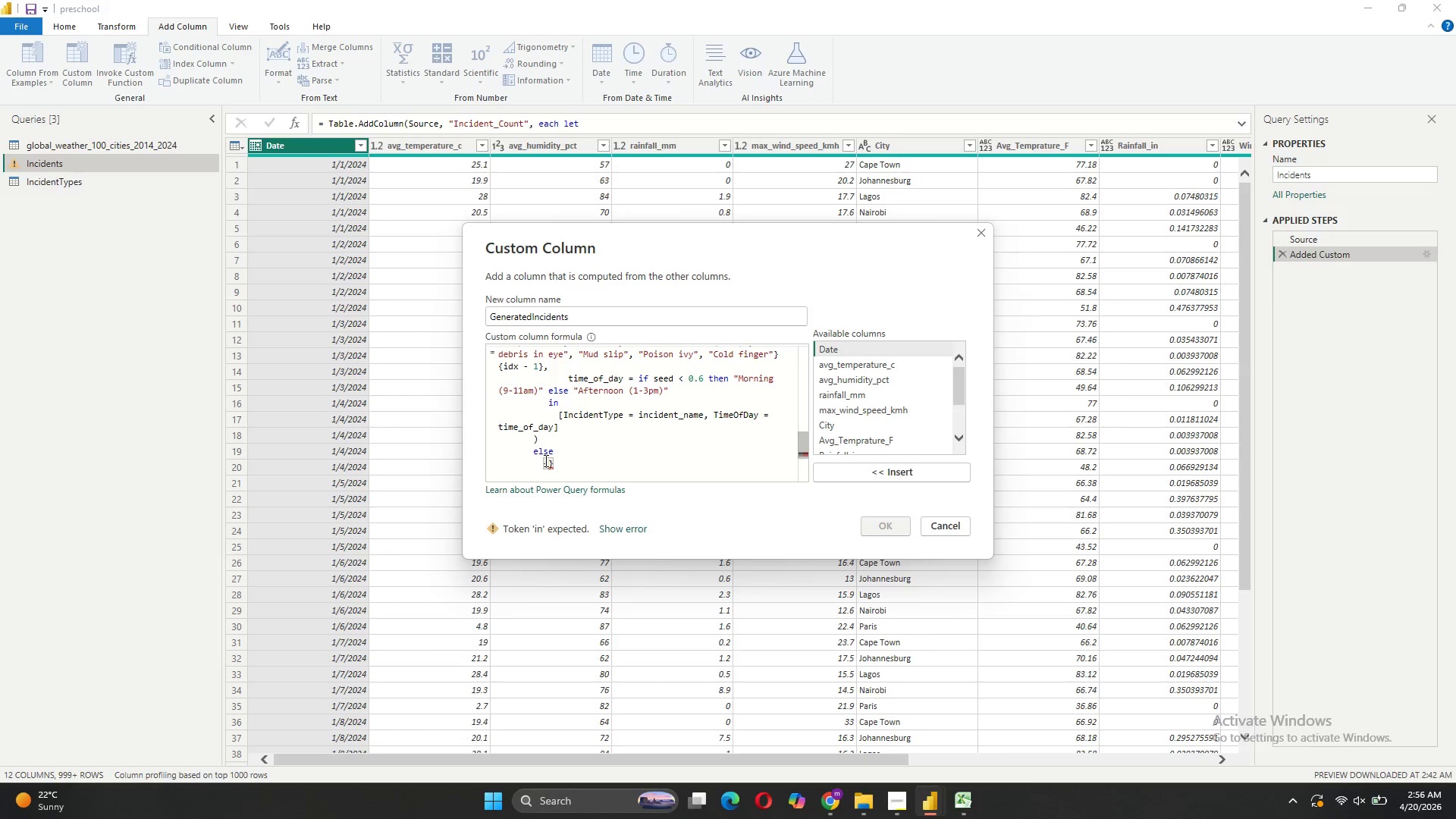 
key(Shift+Enter)
 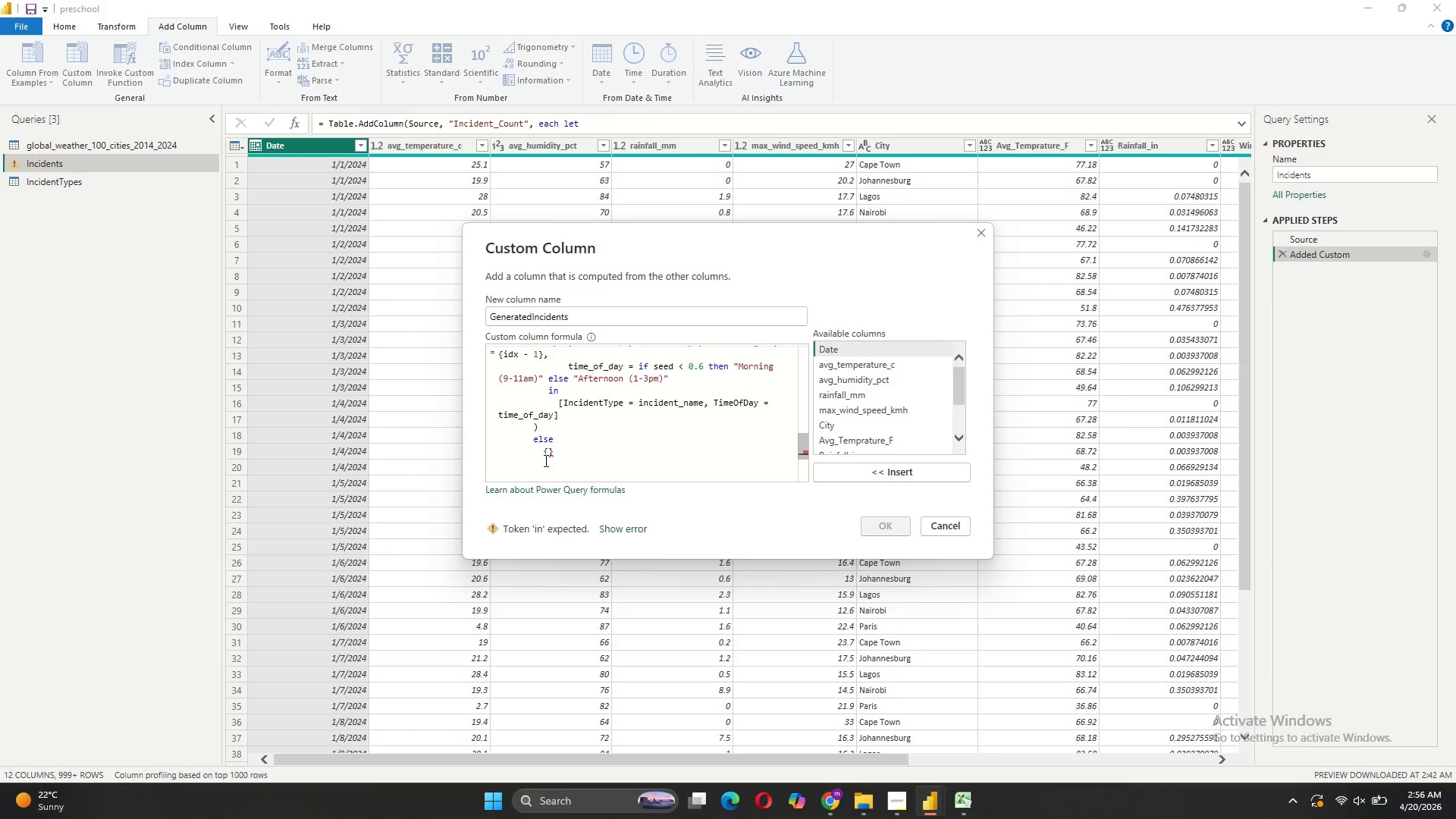 
key(Backspace)
key(Backspace)
key(Backspace)
type(in )
 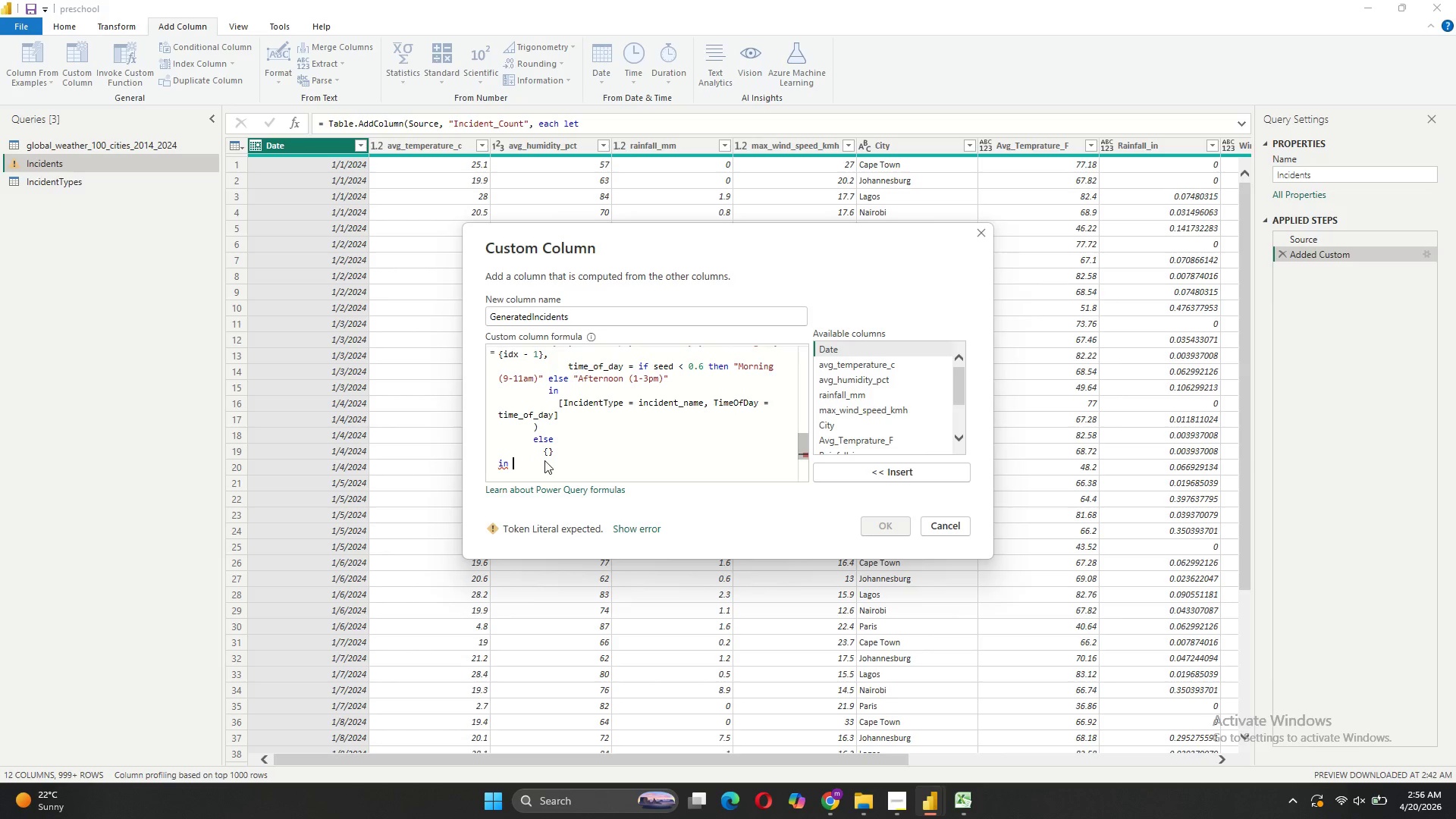 
key(Shift+Enter)
 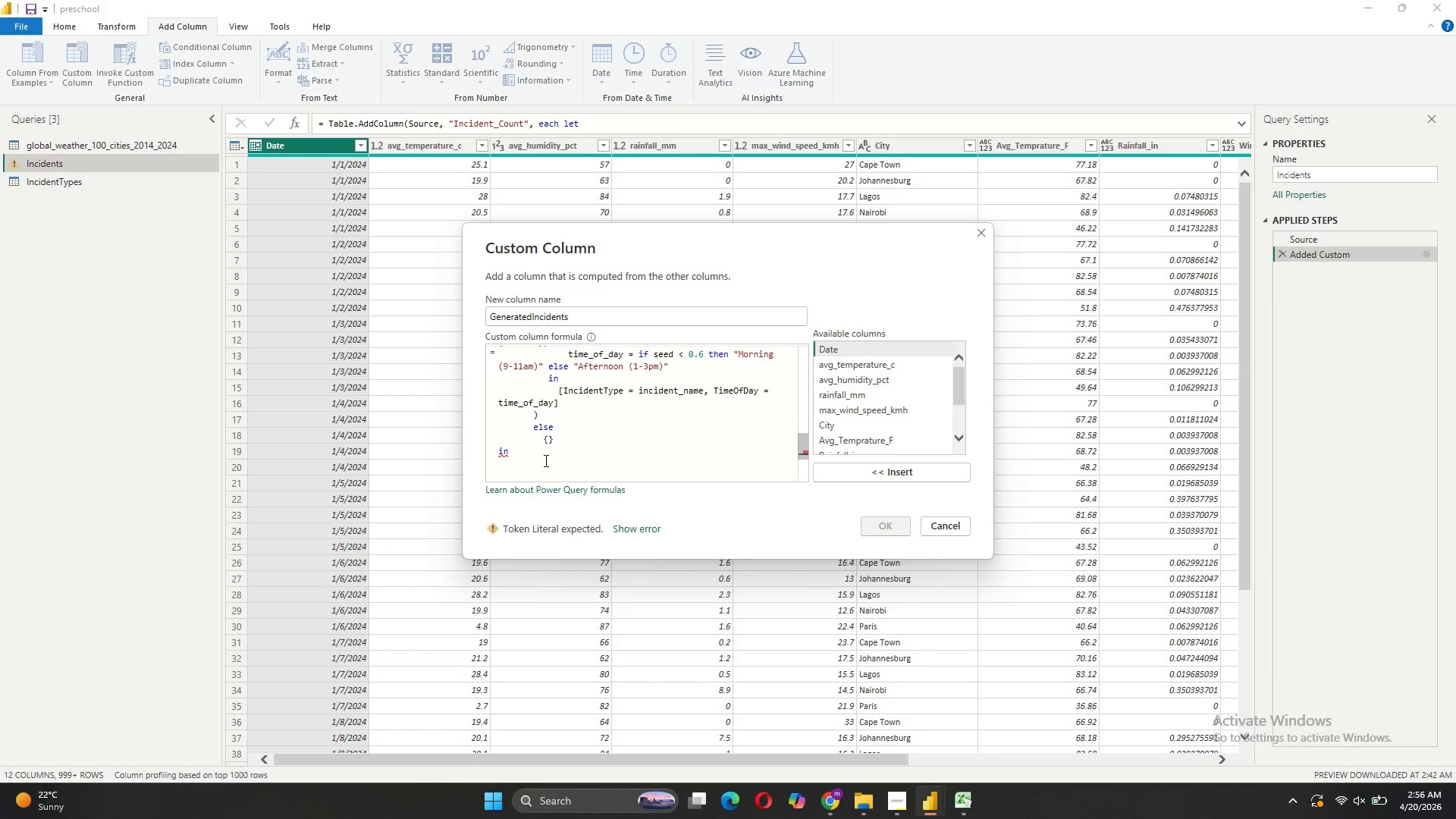 
key(Tab)
 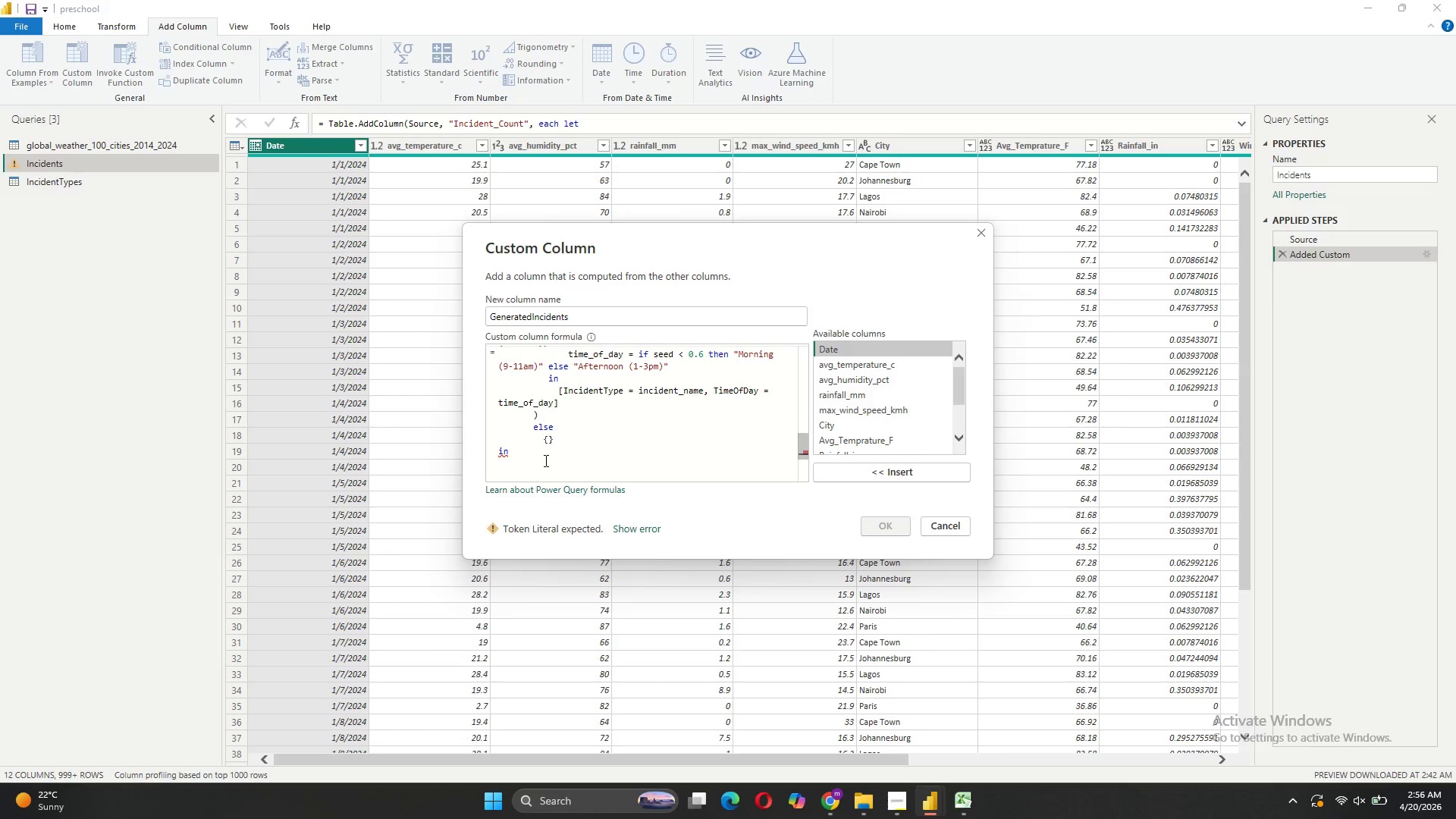 
key(Space)
 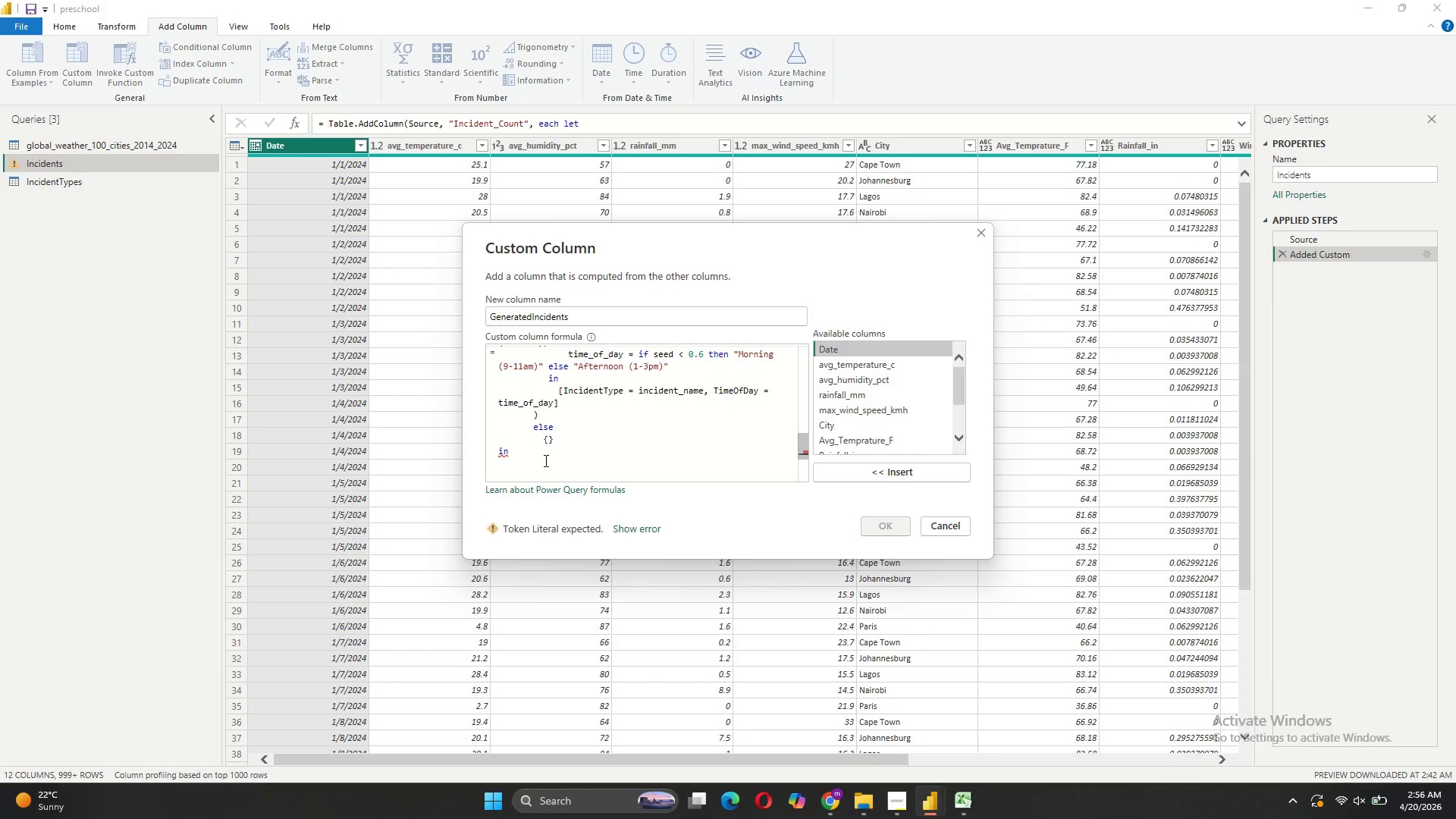 
left_click([544, 460])
 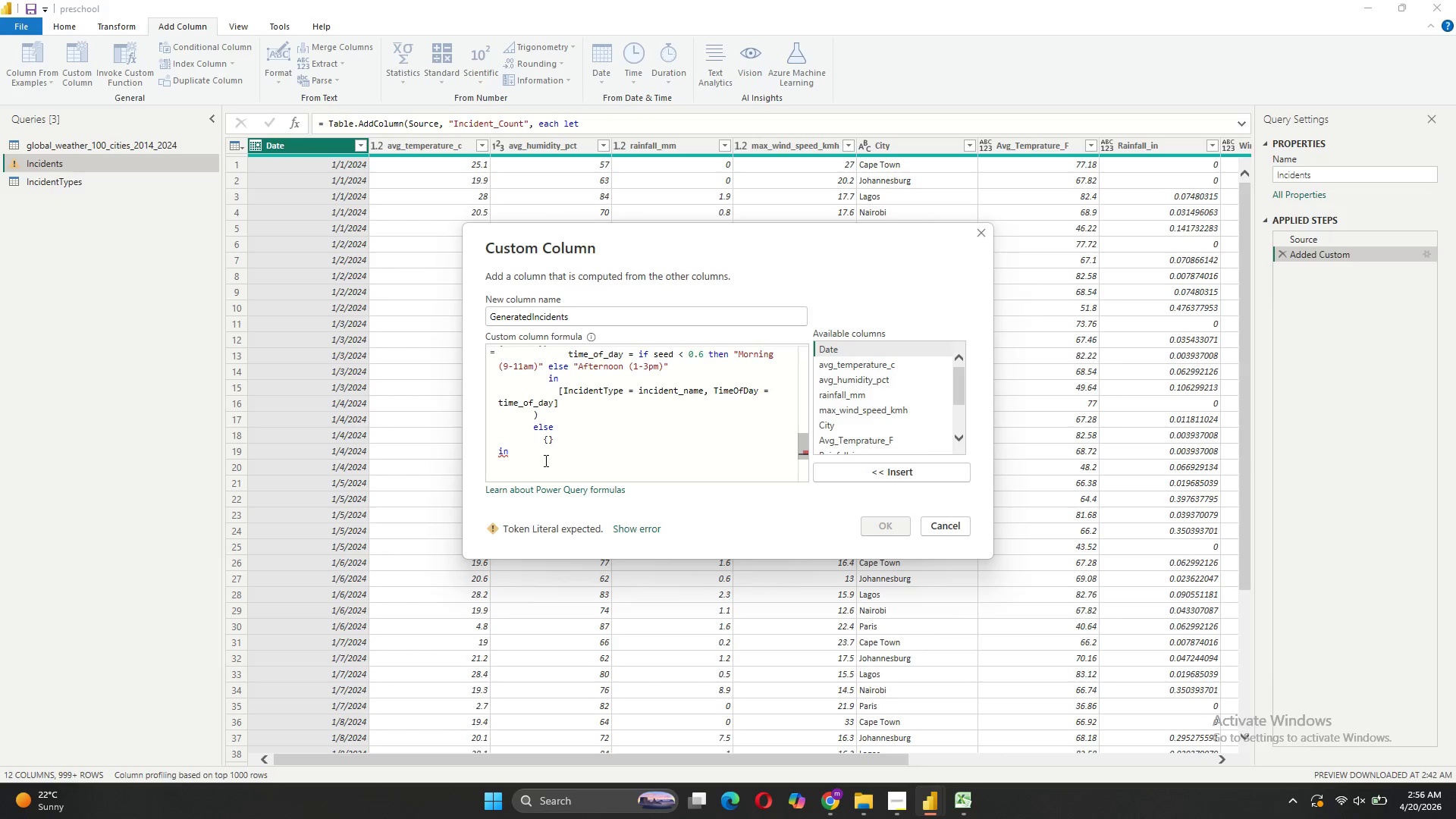 
type(   result)
 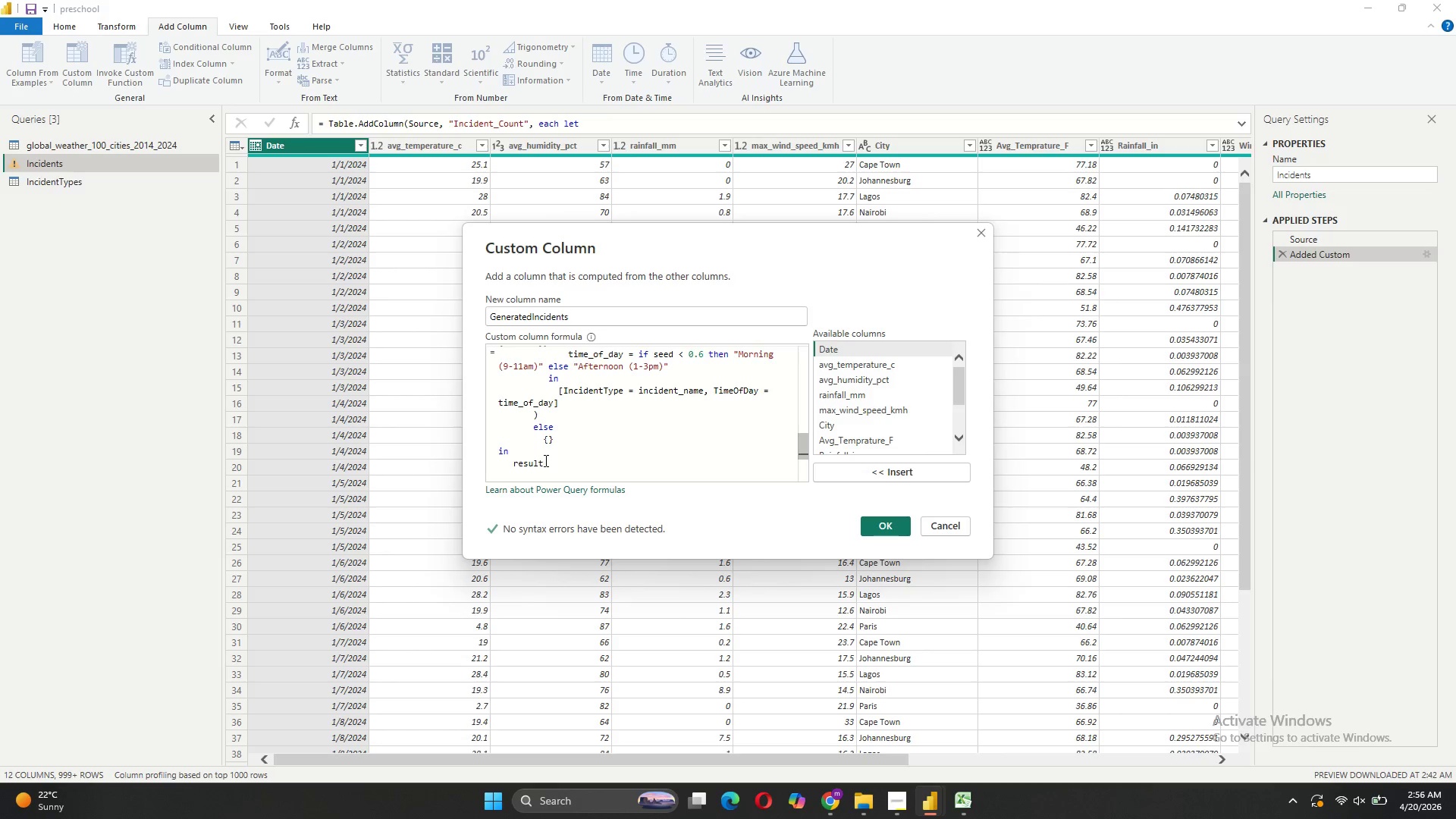 
scroll: coordinate [588, 409], scroll_direction: up, amount: 15.0
 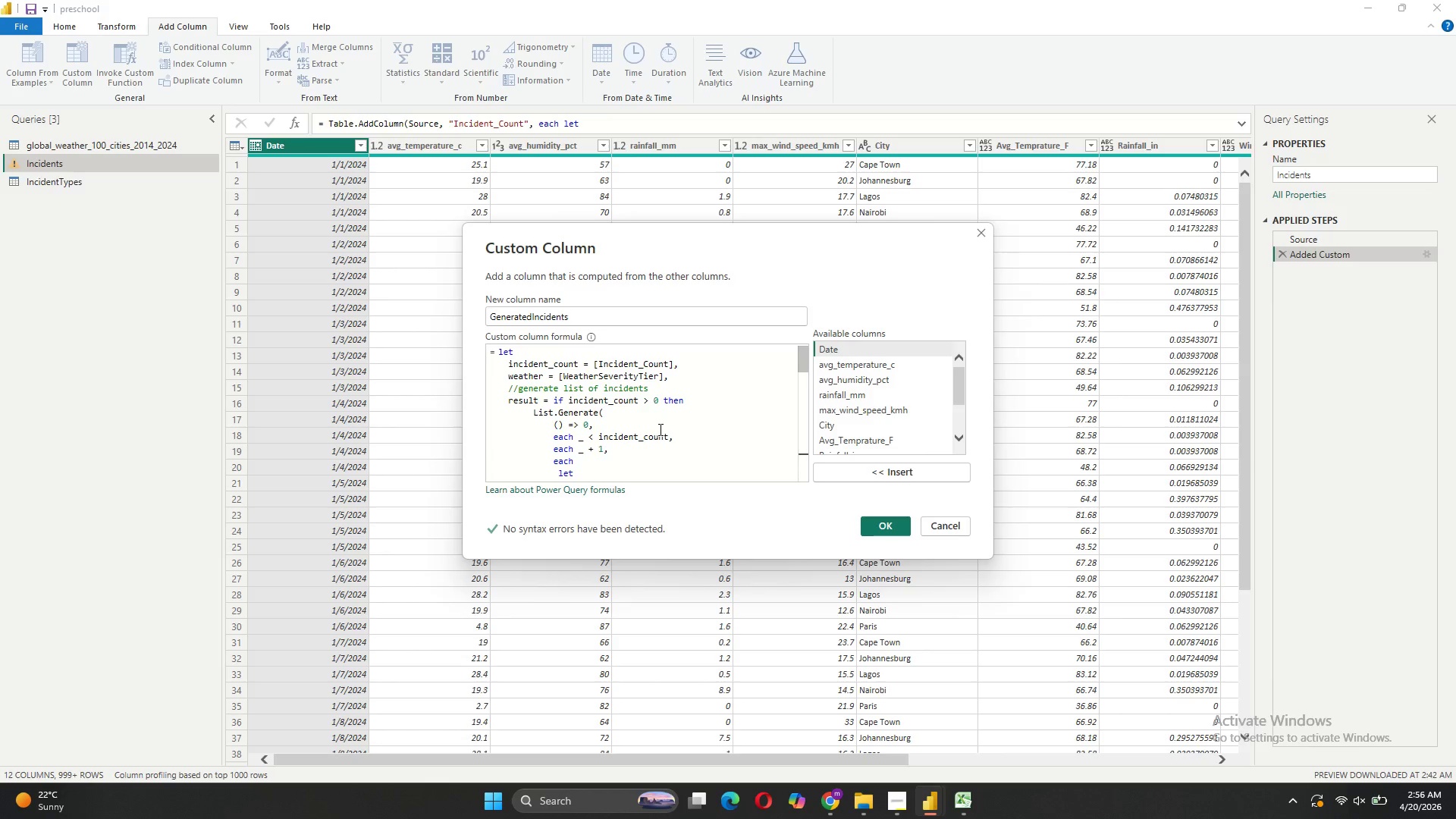 
scroll: coordinate [581, 415], scroll_direction: down, amount: 6.0
 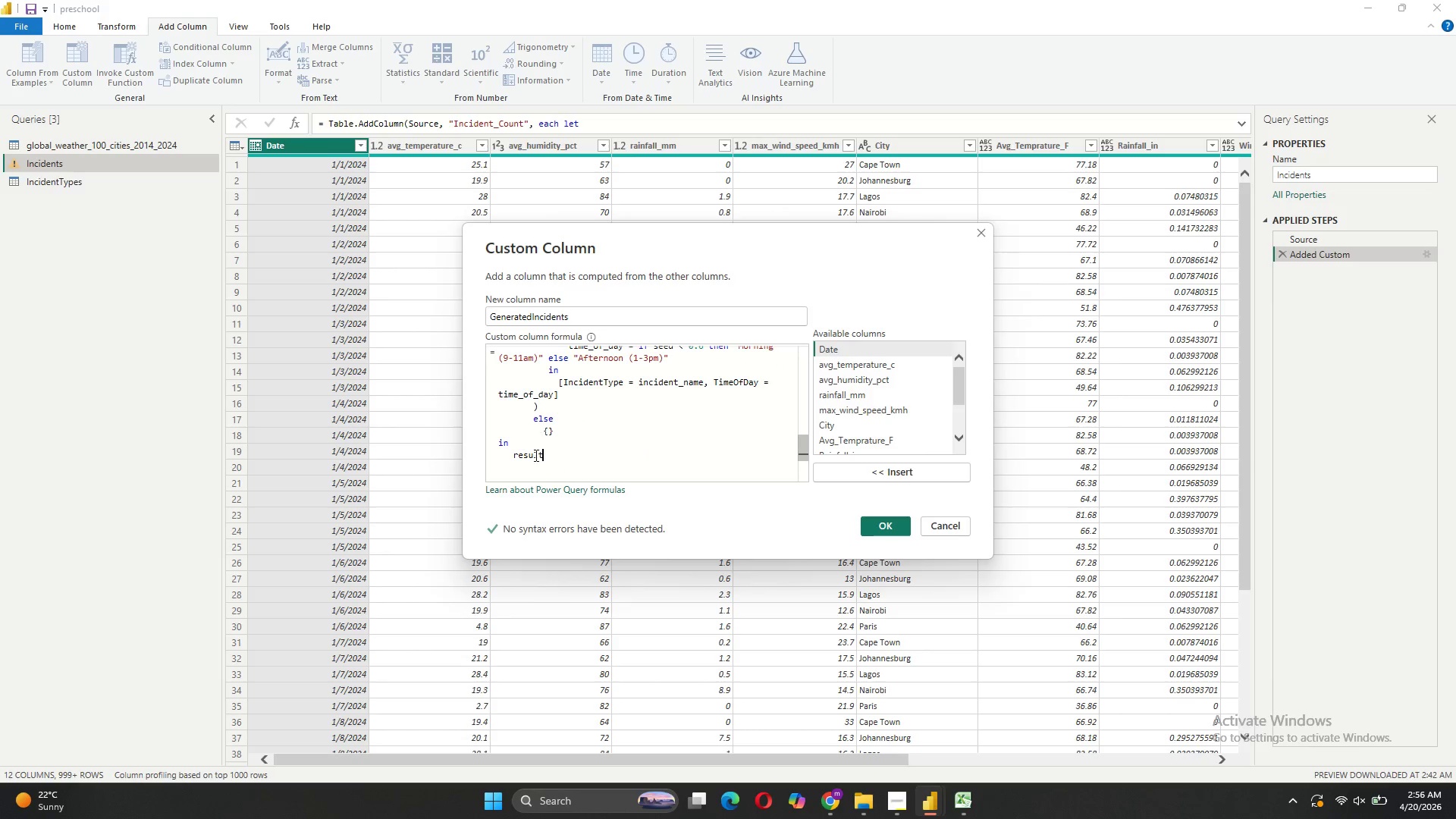 
scroll: coordinate [650, 400], scroll_direction: up, amount: 16.0
 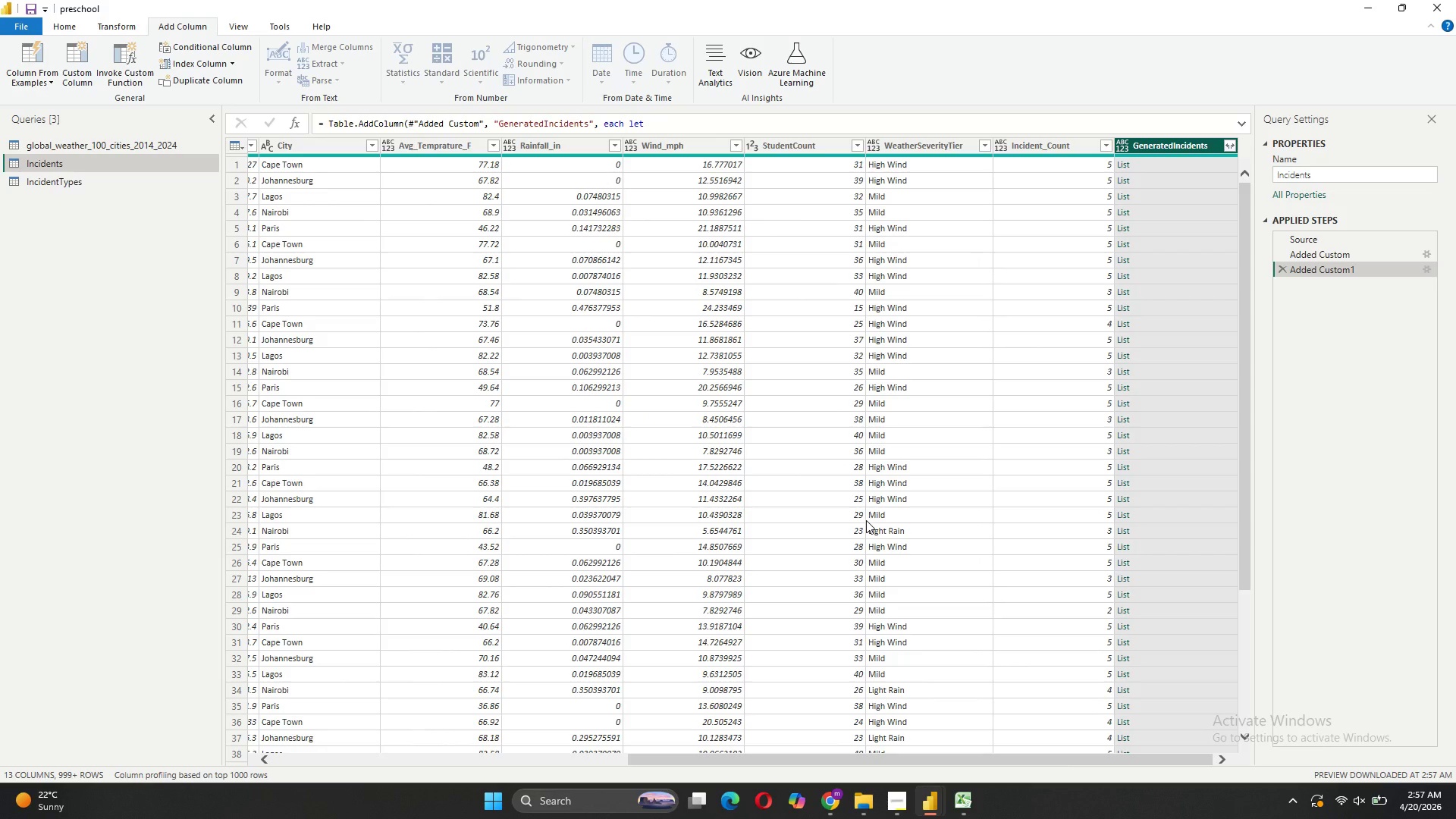 
wait(11.15)
 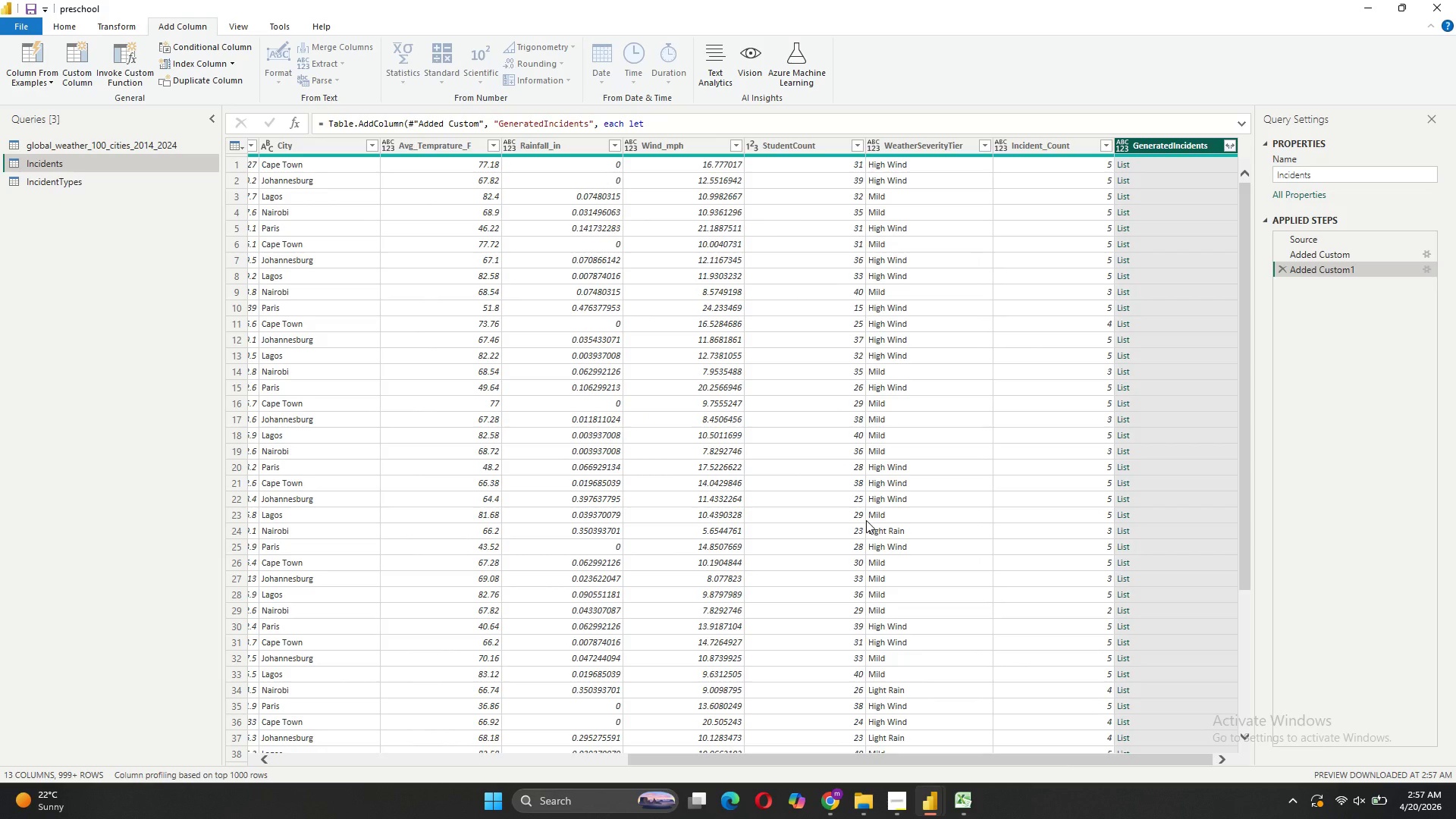 
left_click([1227, 143])
 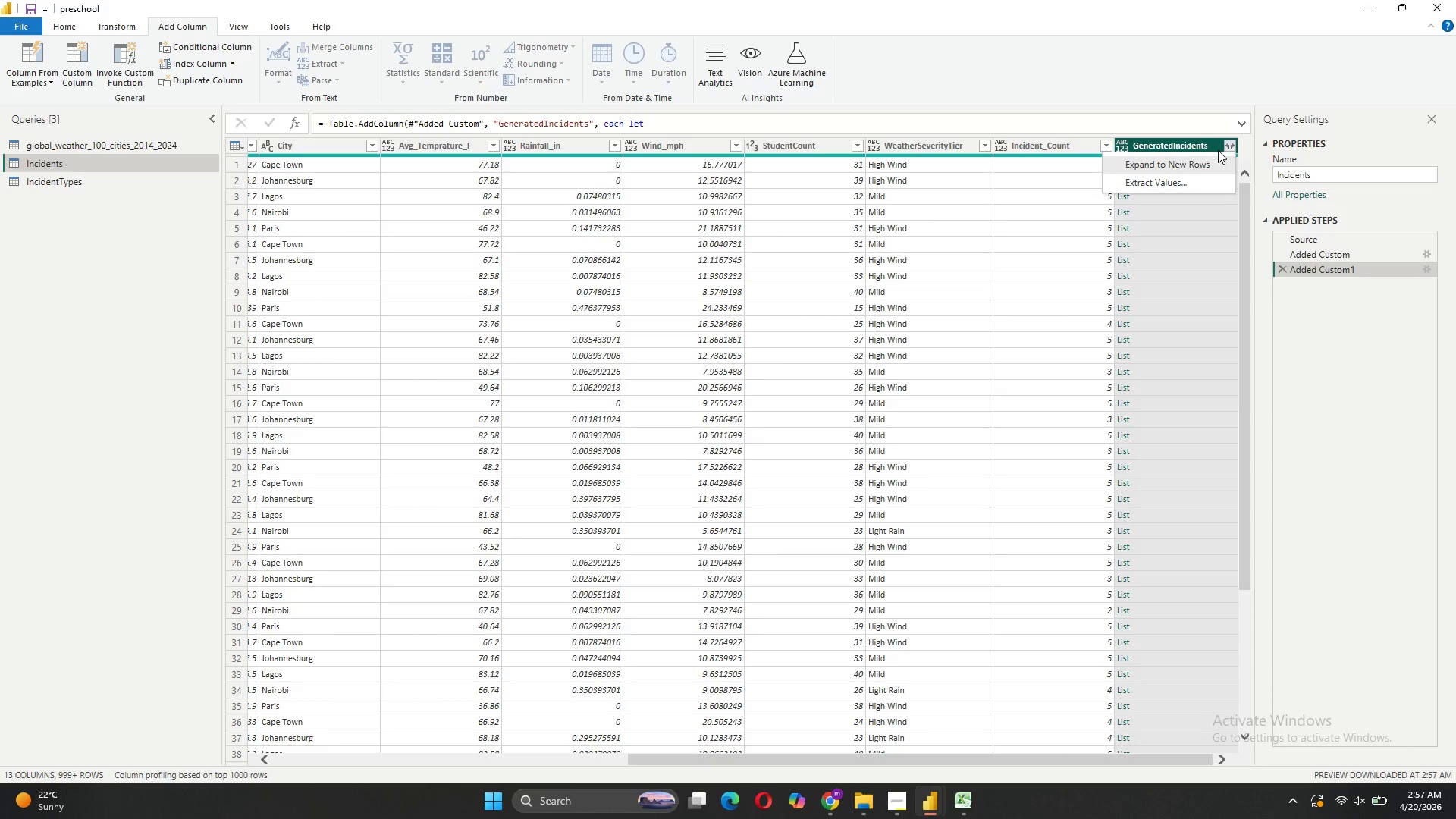 
left_click([1212, 161])
 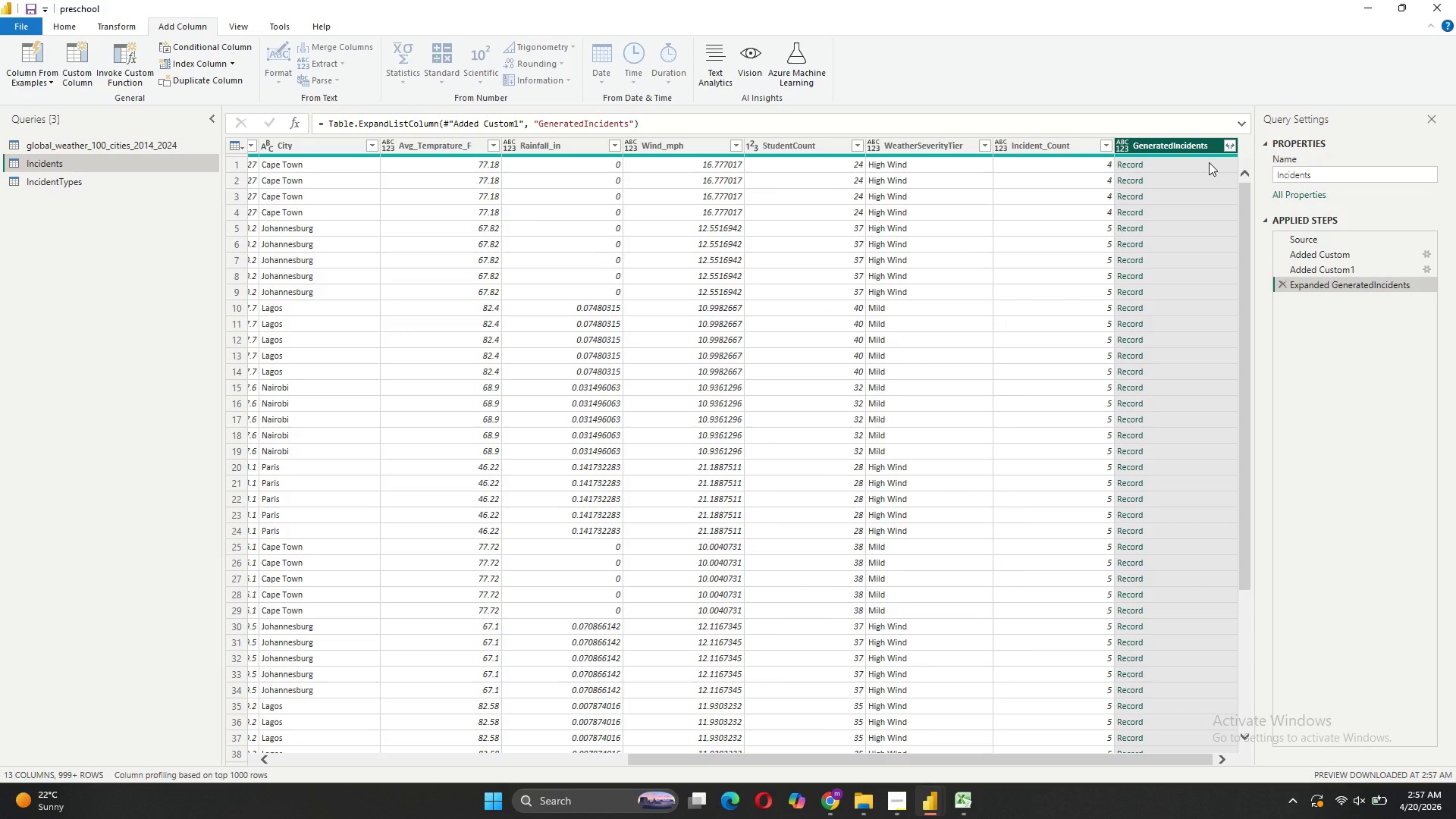 
wait(6.76)
 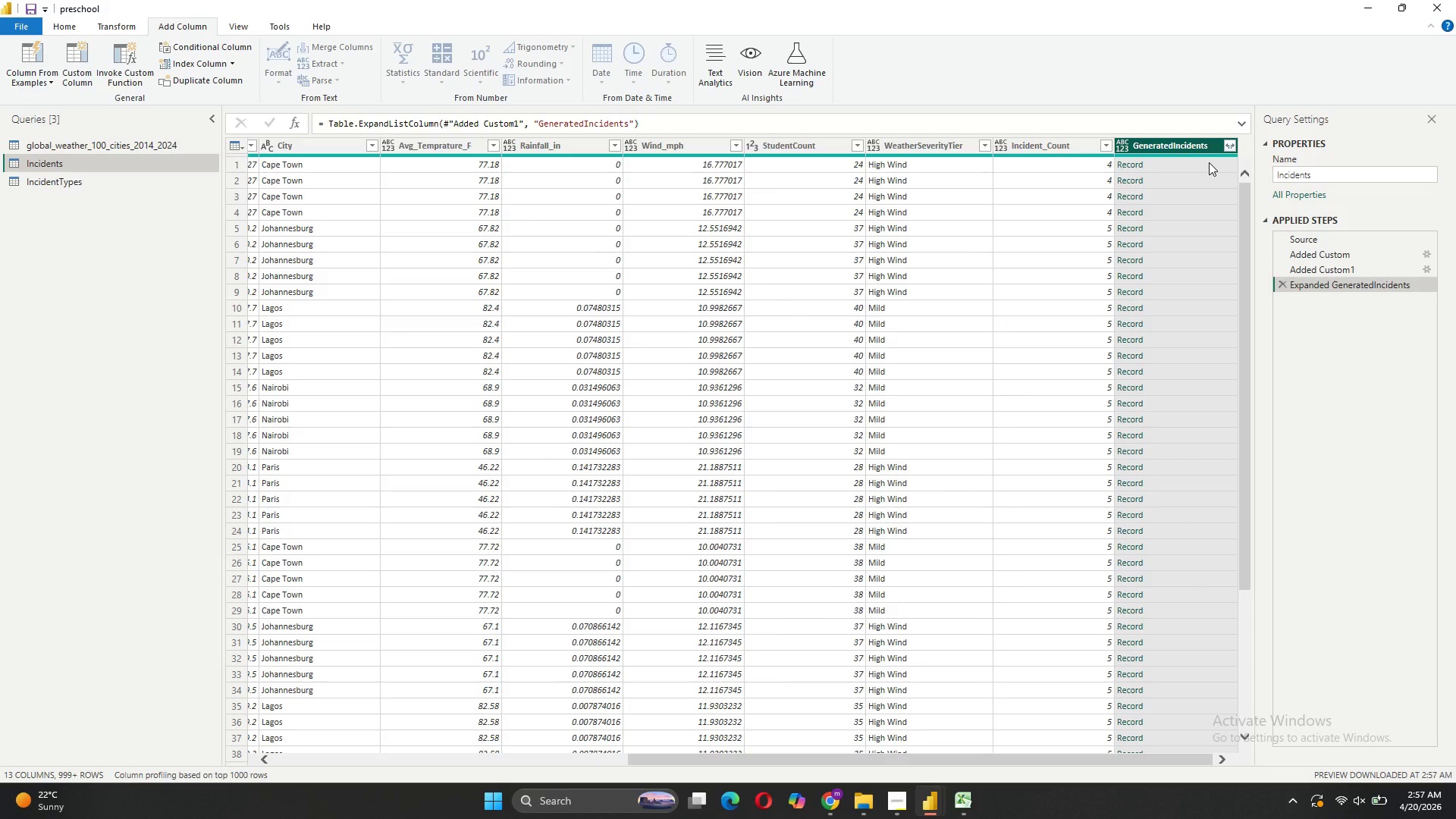 
left_click([1233, 144])
 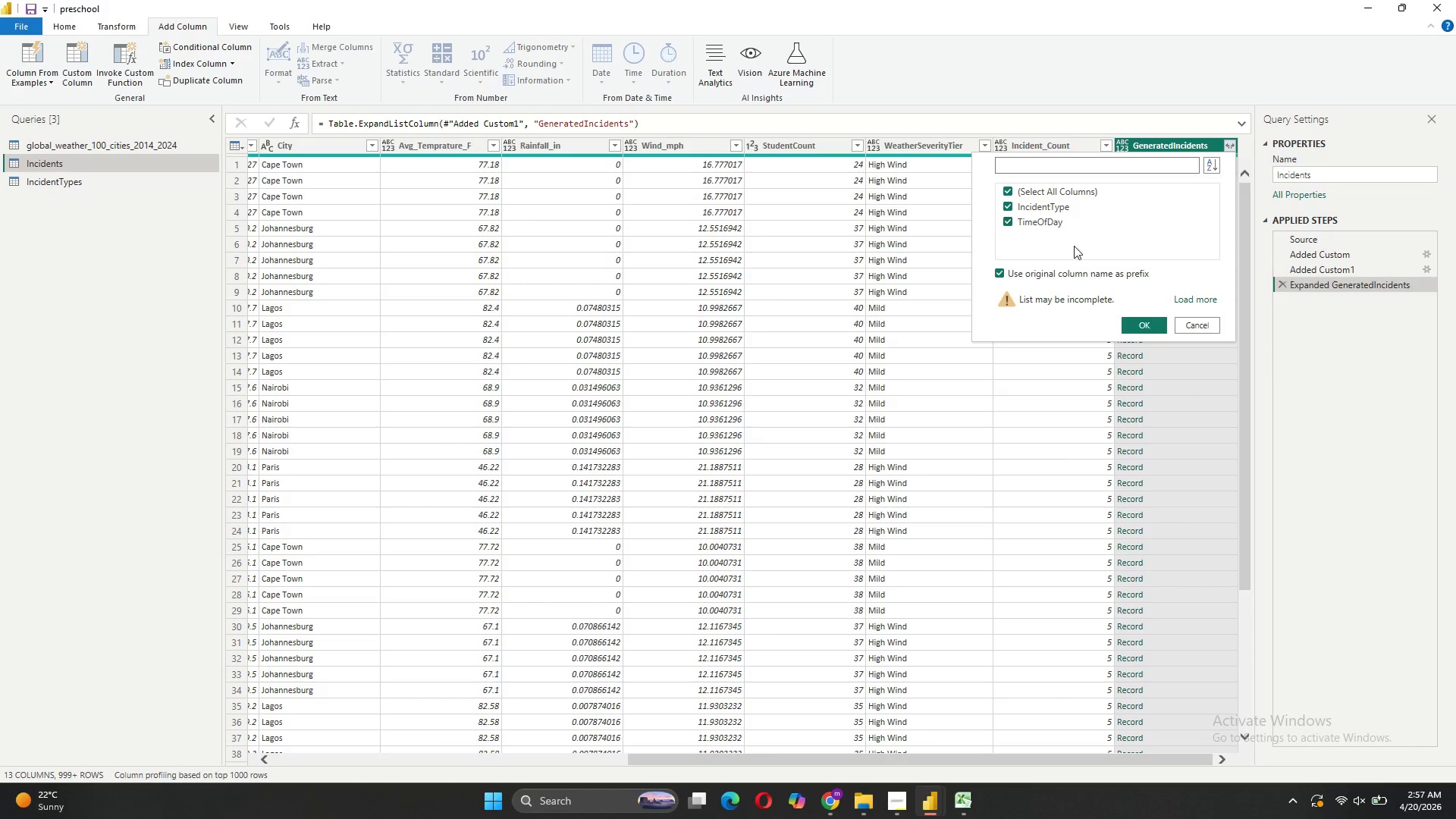 
wait(5.03)
 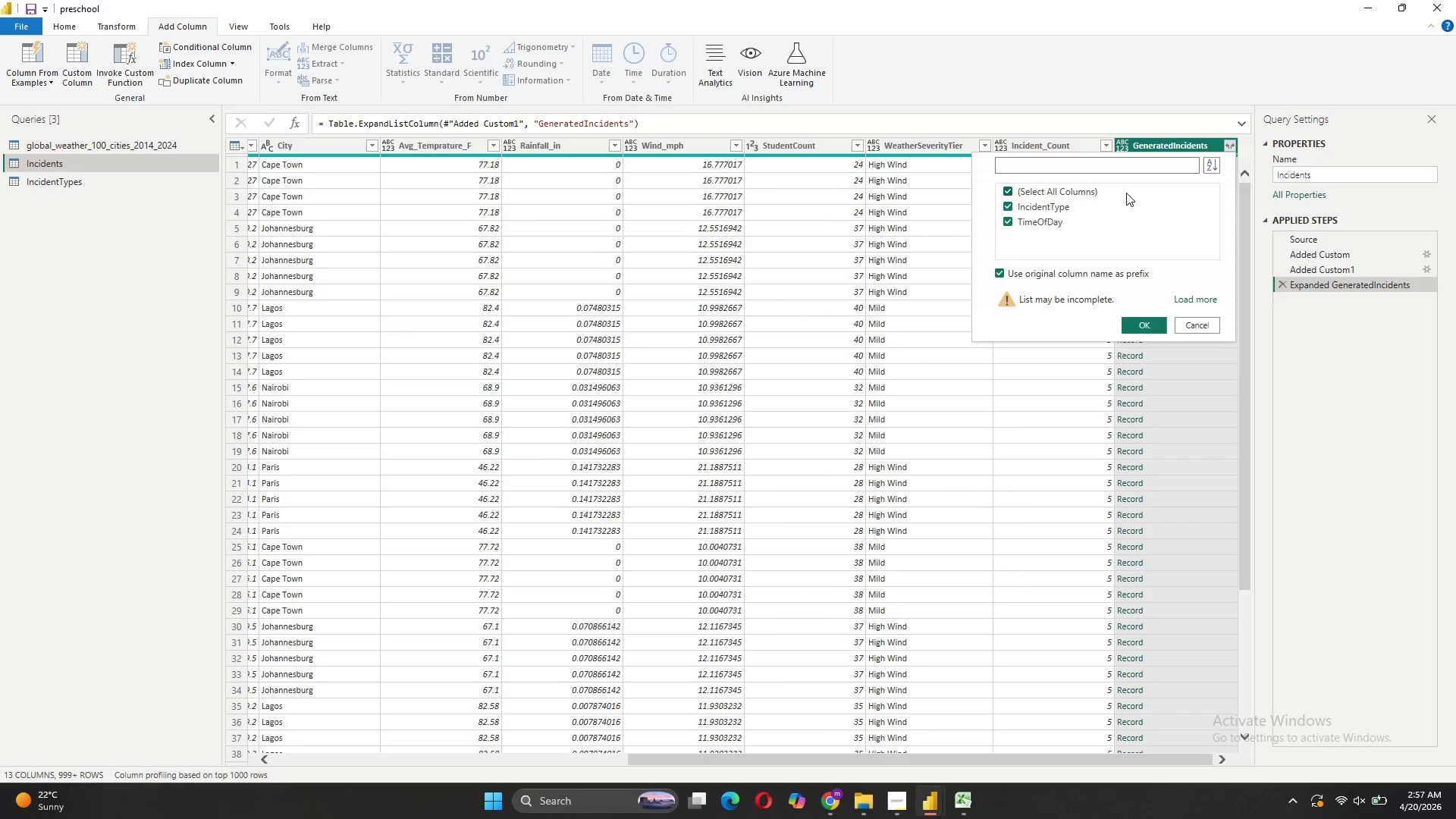 
left_click([1128, 325])
 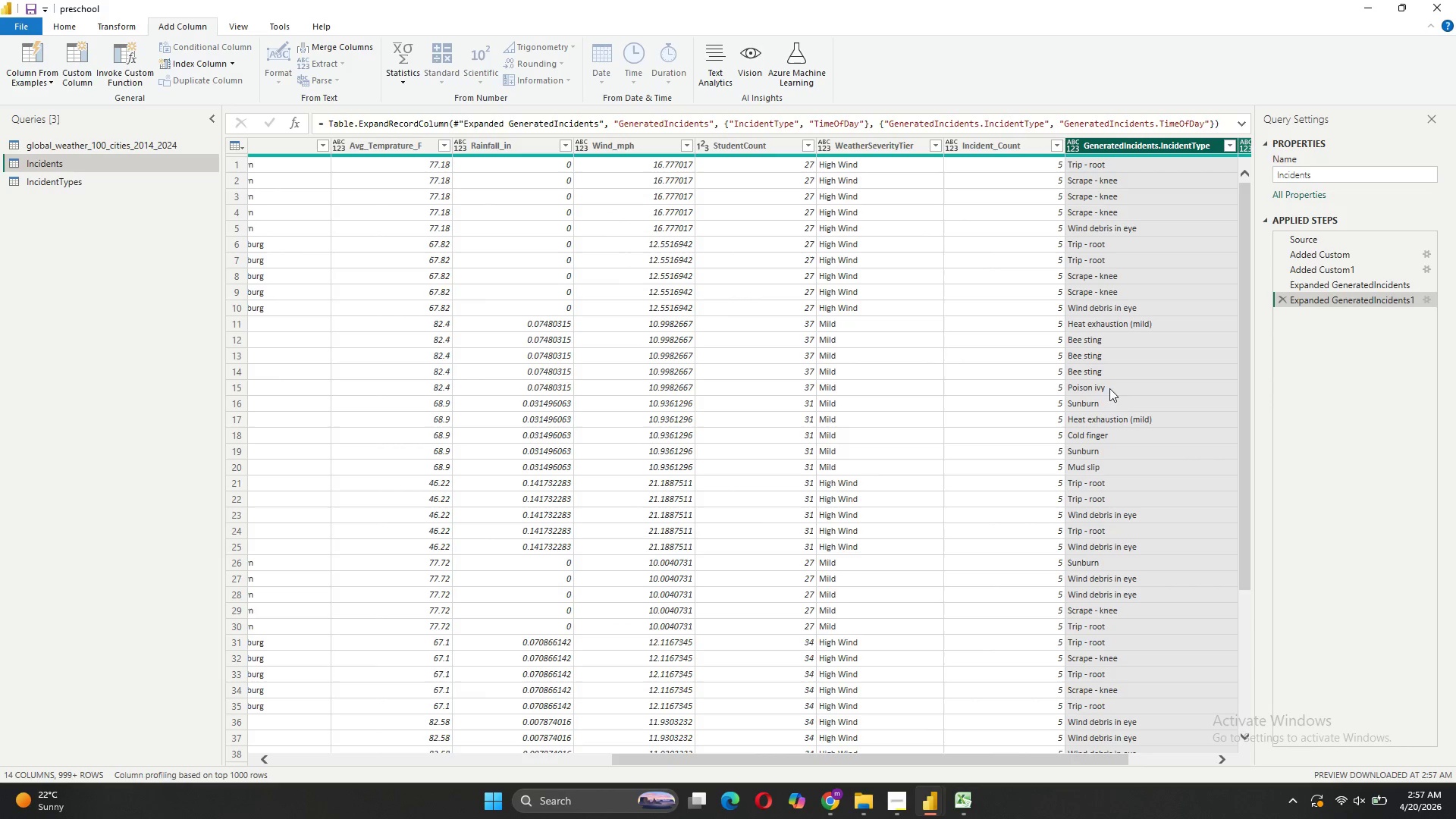 
left_click_drag(start_coordinate=[797, 756], to_coordinate=[976, 718])
 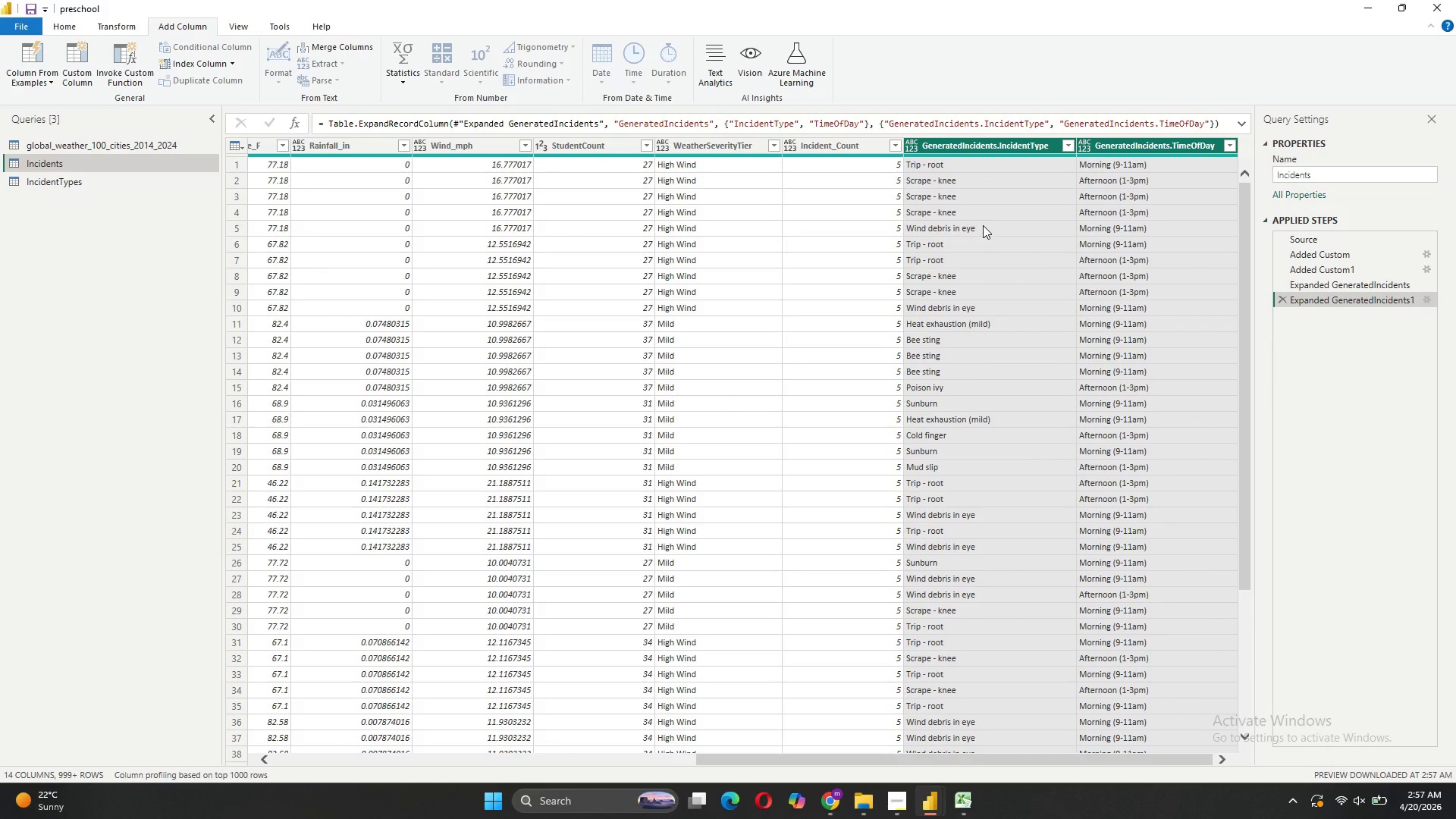 
wait(5.44)
 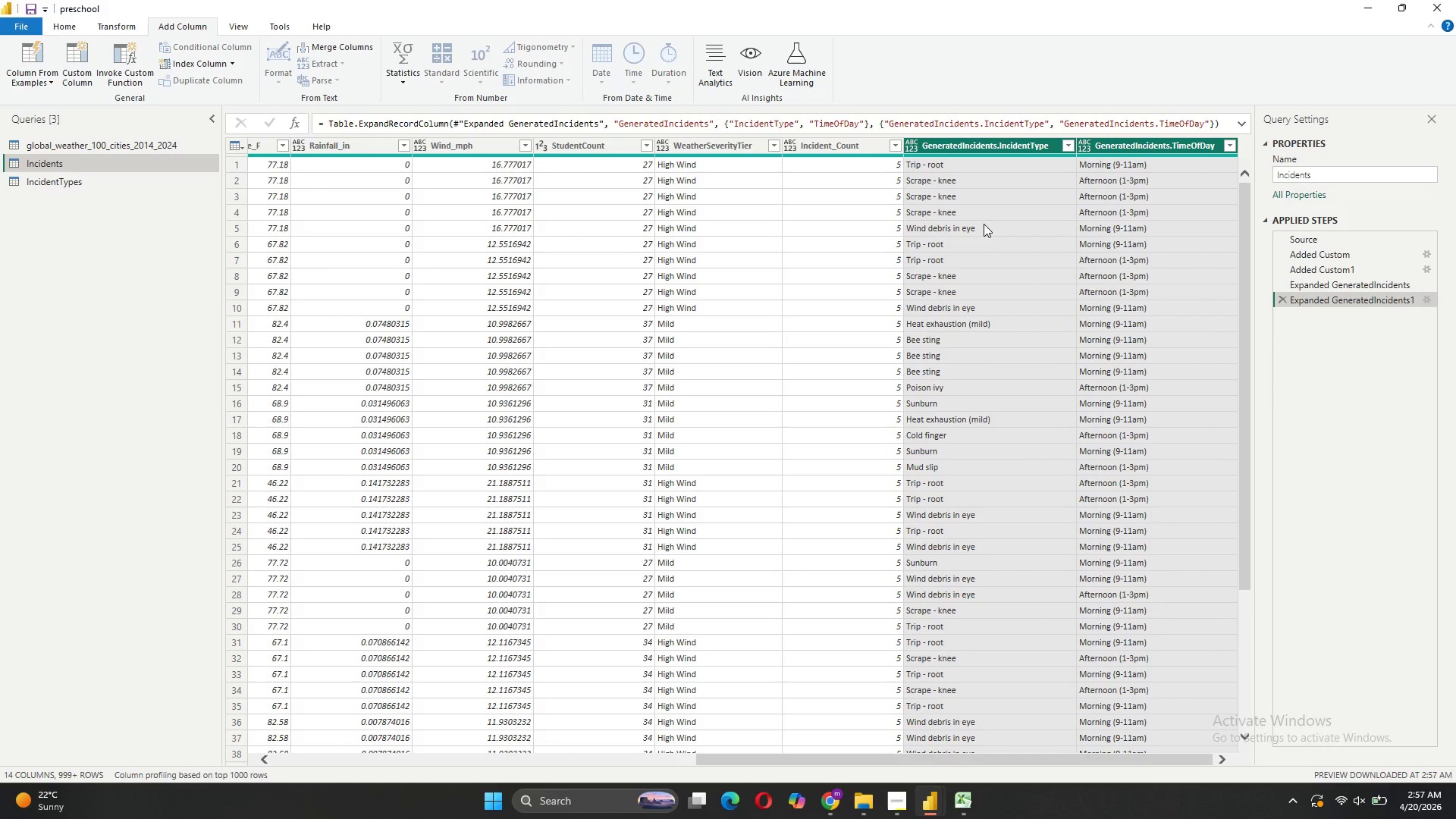 
mouse_move([1090, 155])
 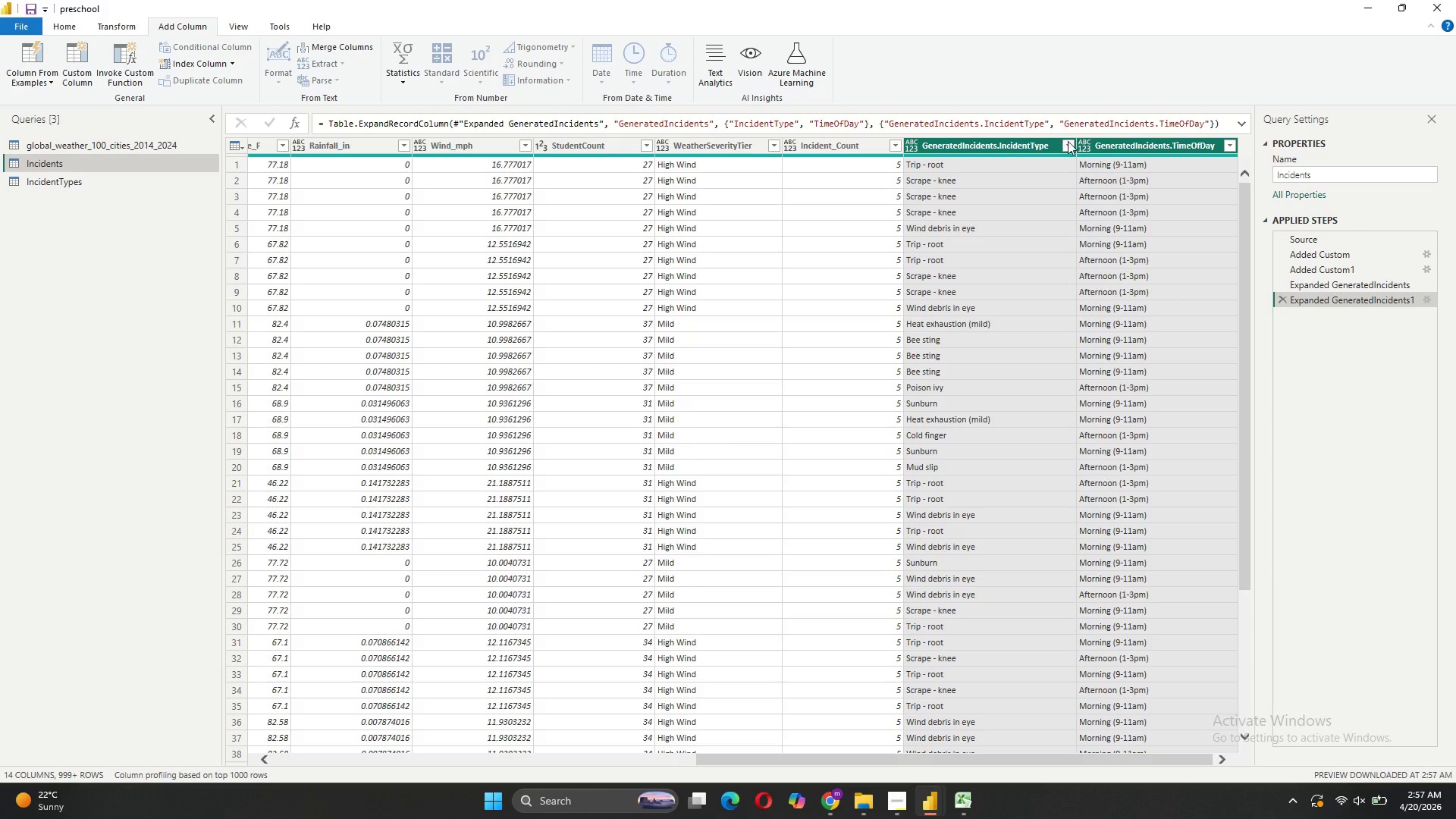 
left_click([1068, 141])
 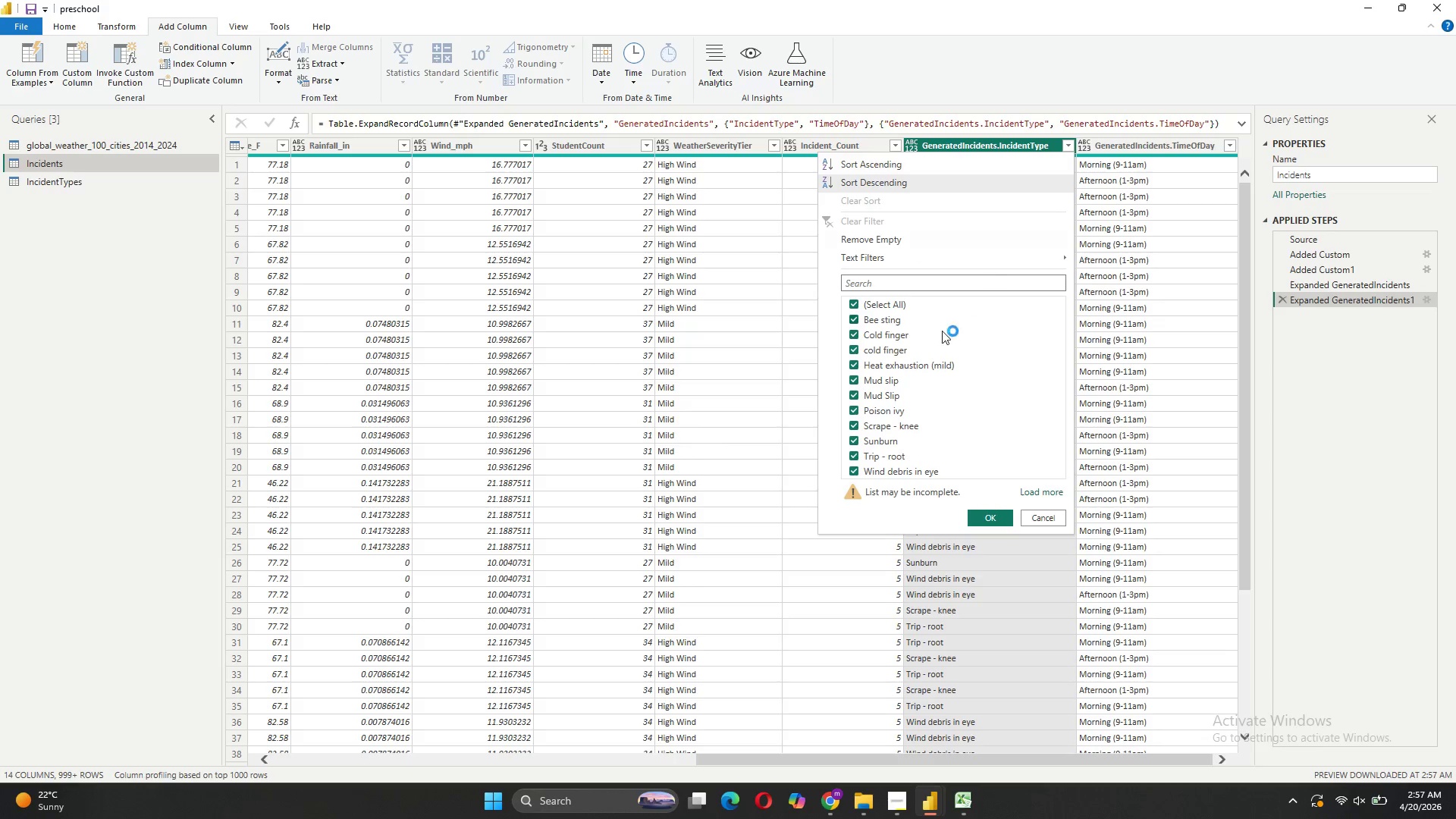 
scroll: coordinate [915, 435], scroll_direction: down, amount: 5.0
 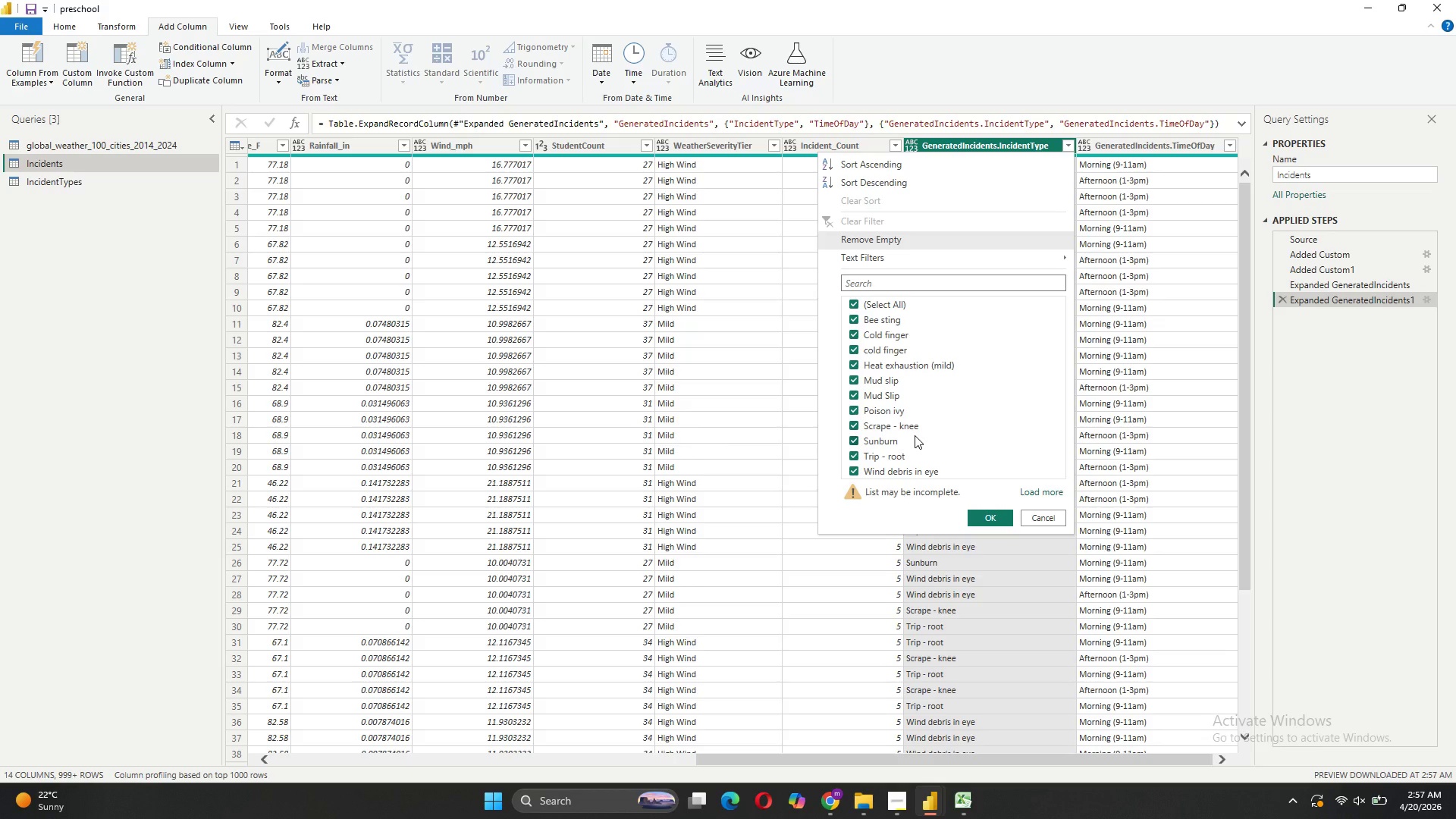 
scroll: coordinate [915, 435], scroll_direction: up, amount: 4.0
 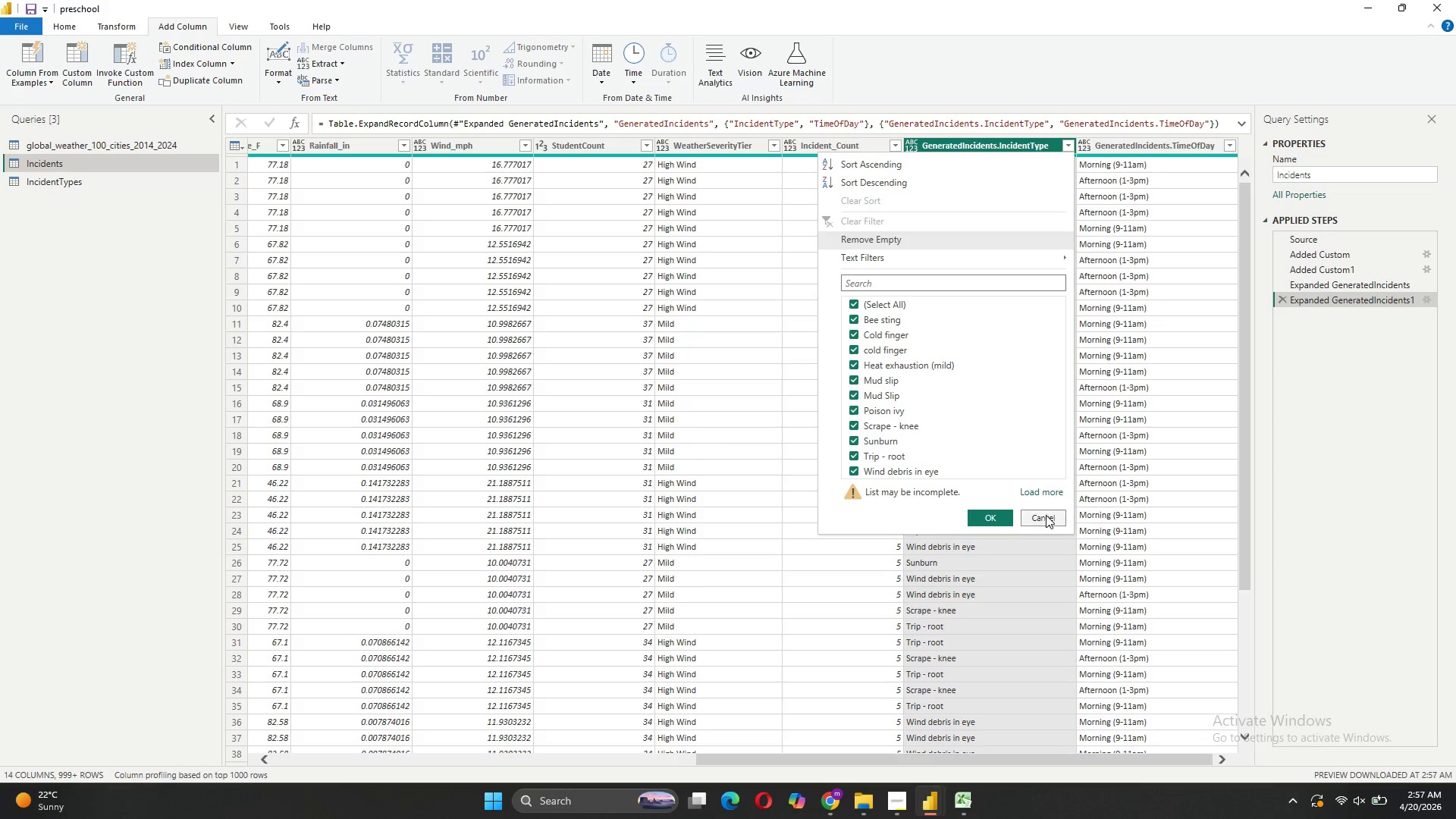 
left_click([1046, 515])
 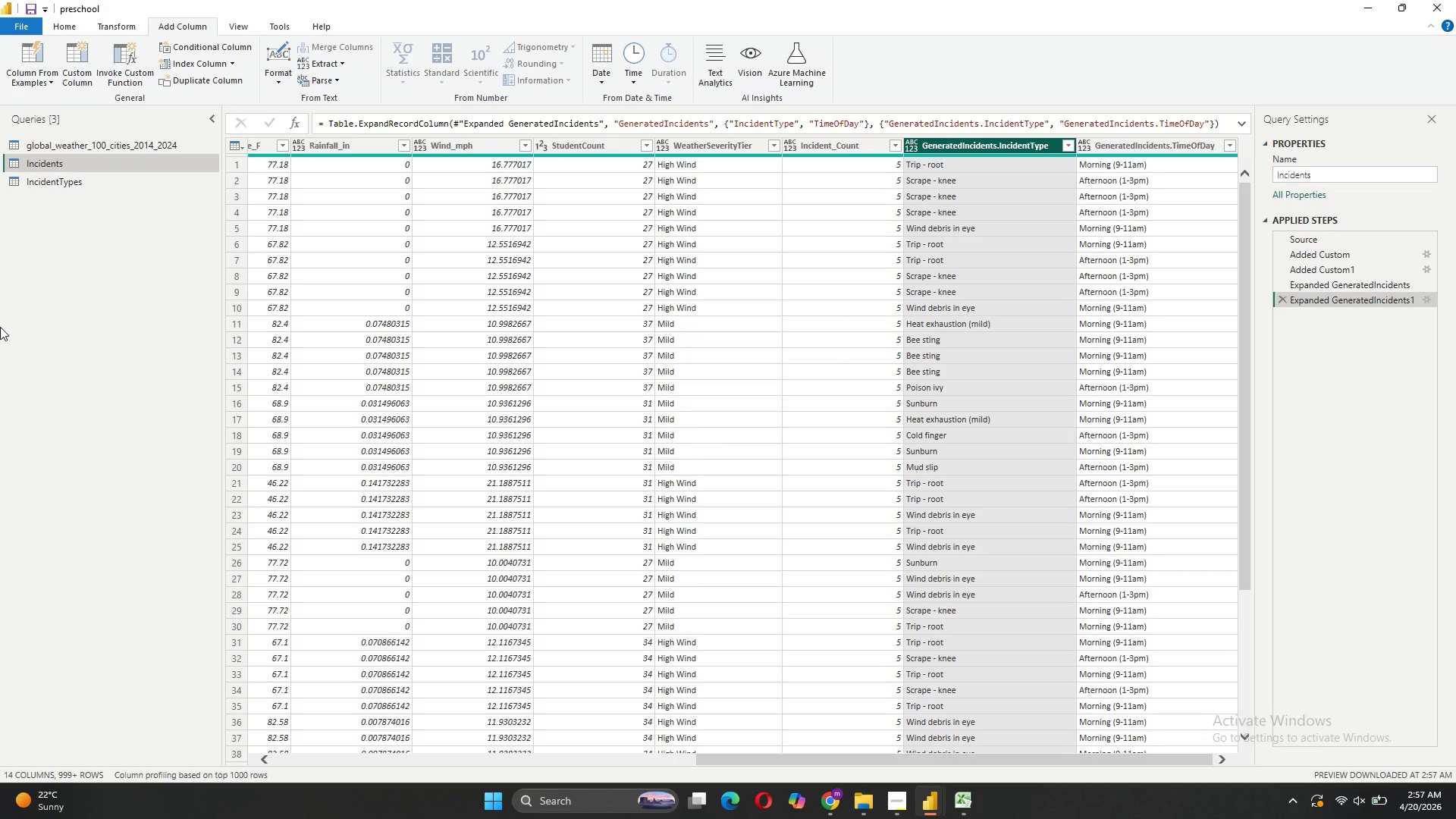 
wait(5.55)
 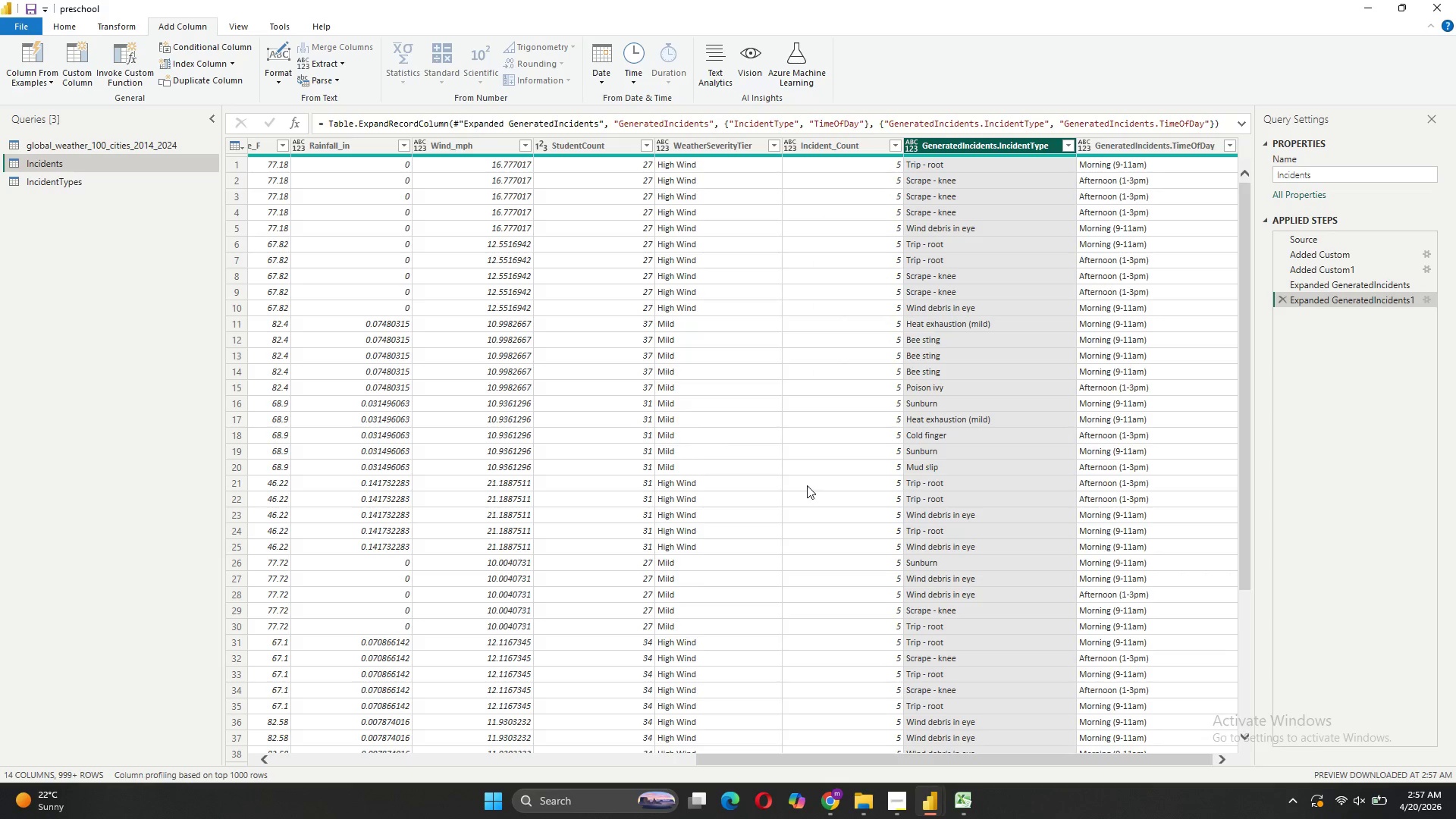 
scroll: coordinate [966, 475], scroll_direction: down, amount: 5.0
 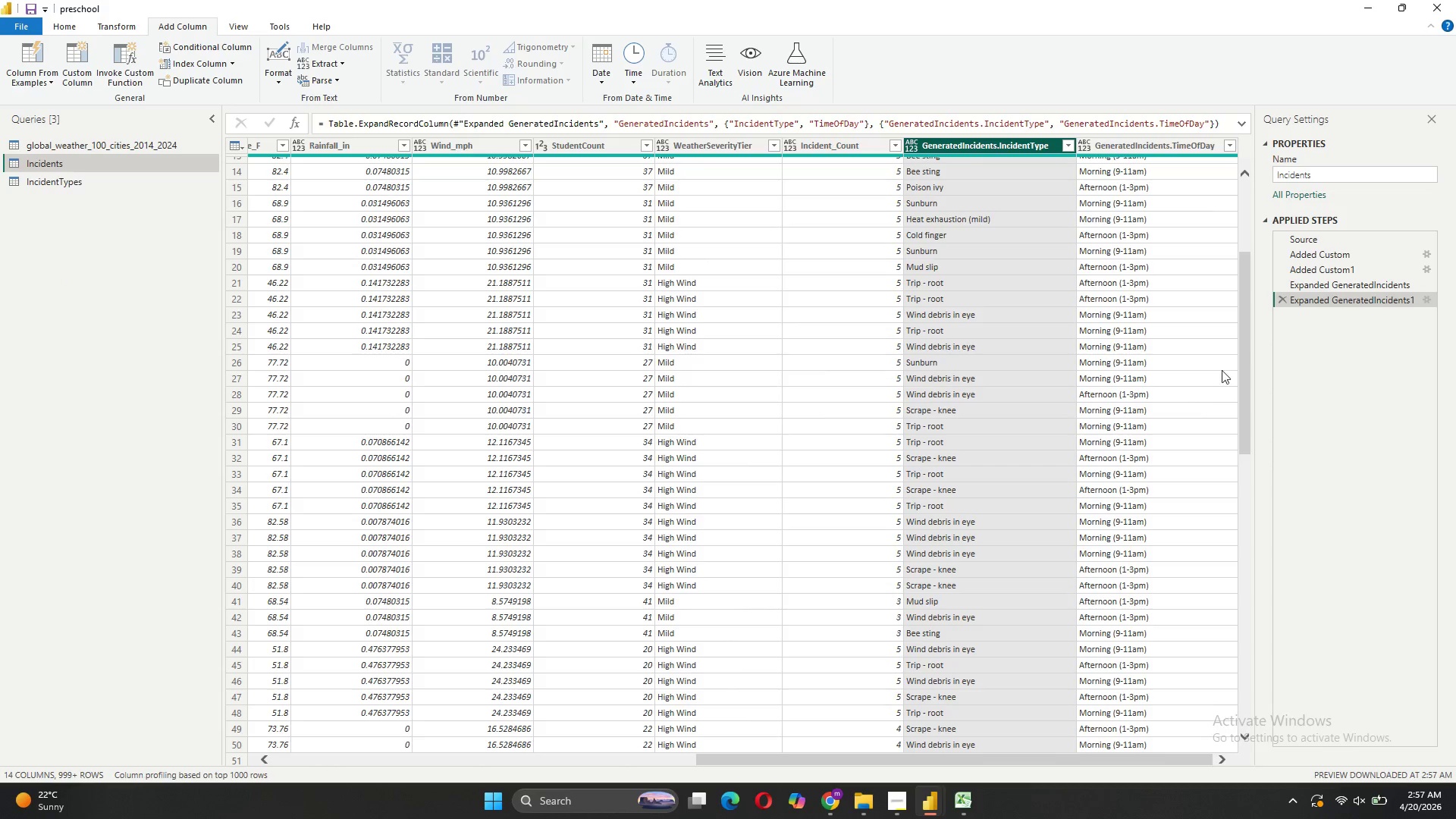 
left_click_drag(start_coordinate=[1247, 333], to_coordinate=[1287, 209])
 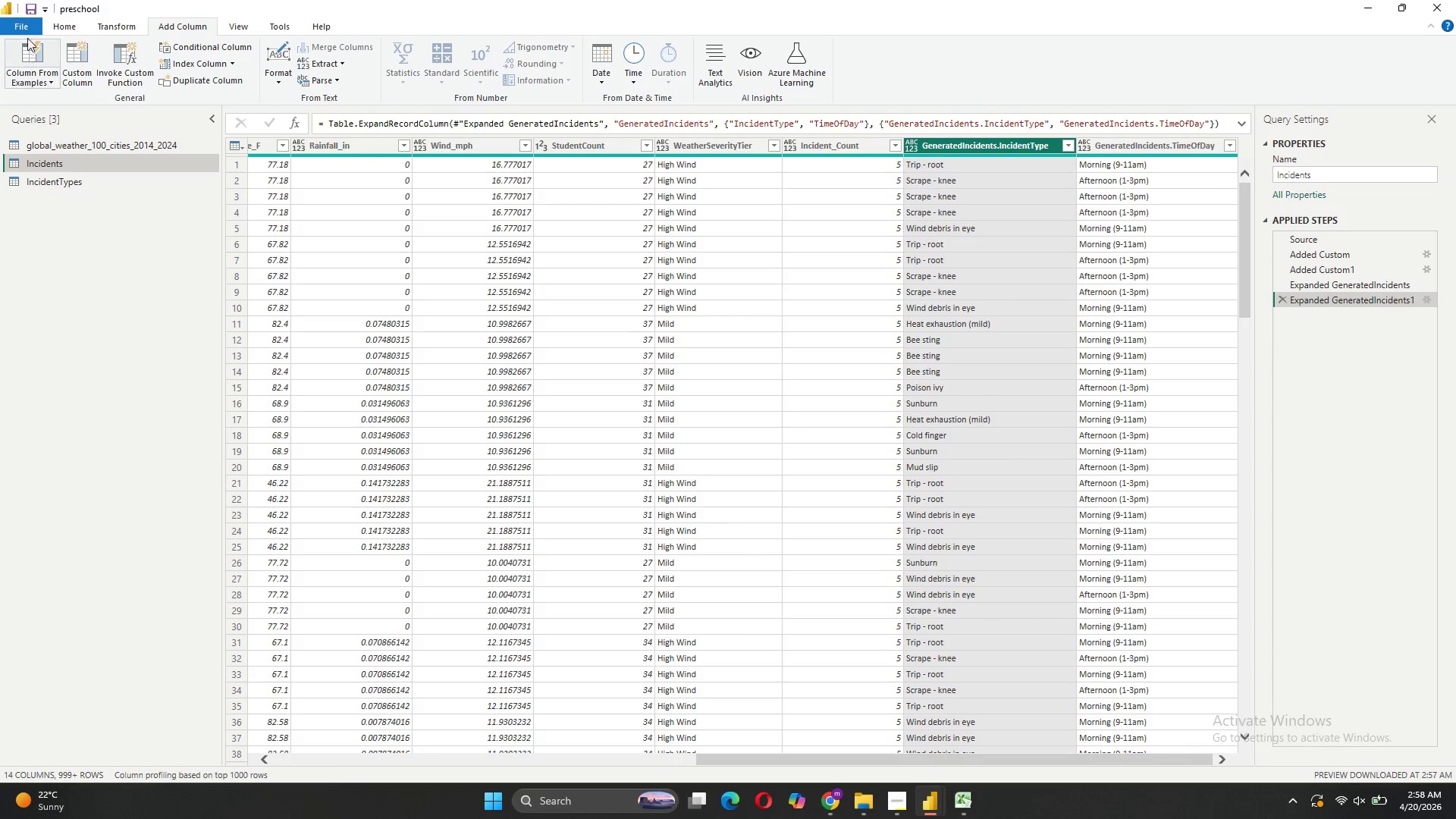 
left_click([62, 22])
 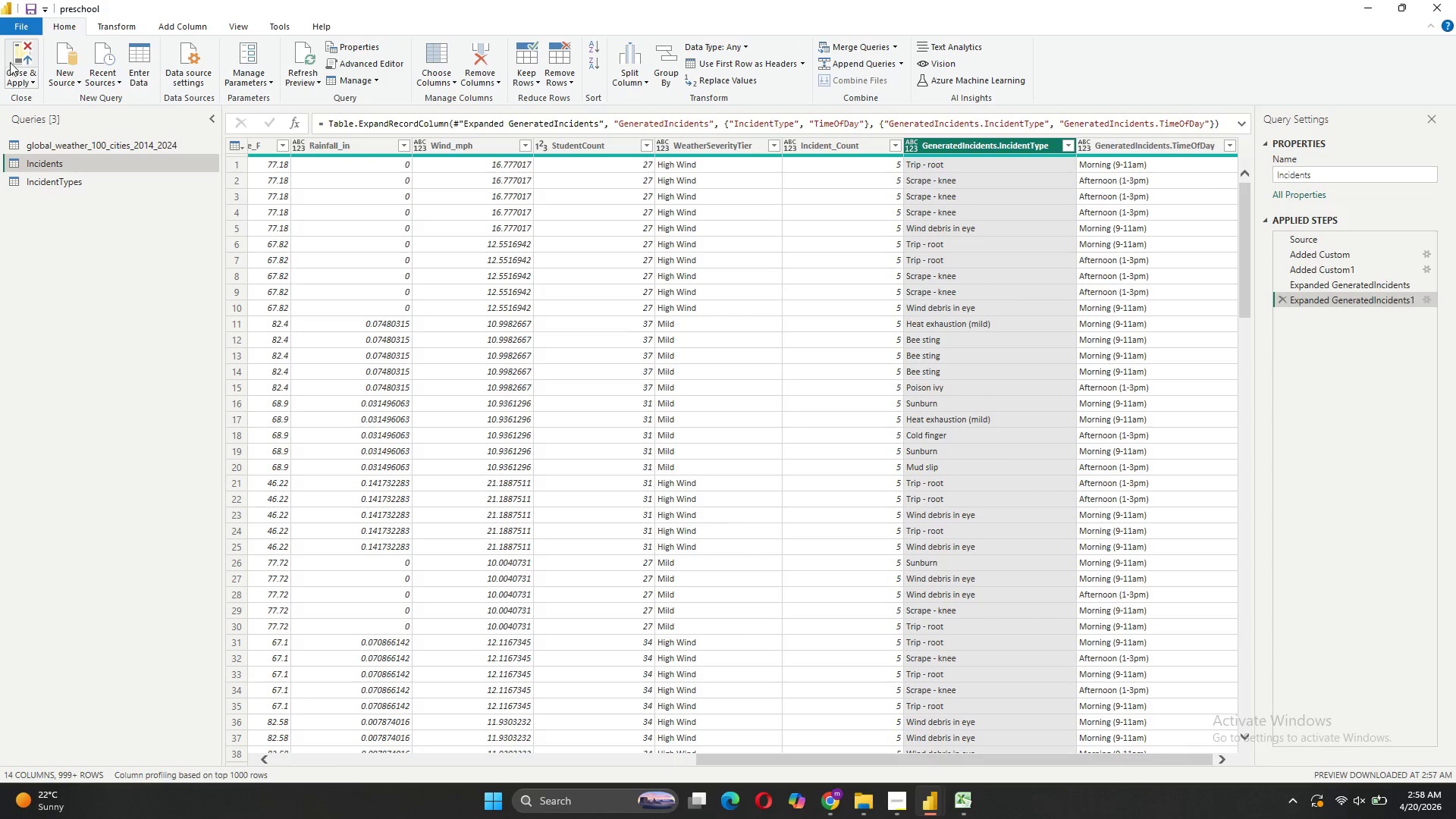 
left_click([15, 57])
 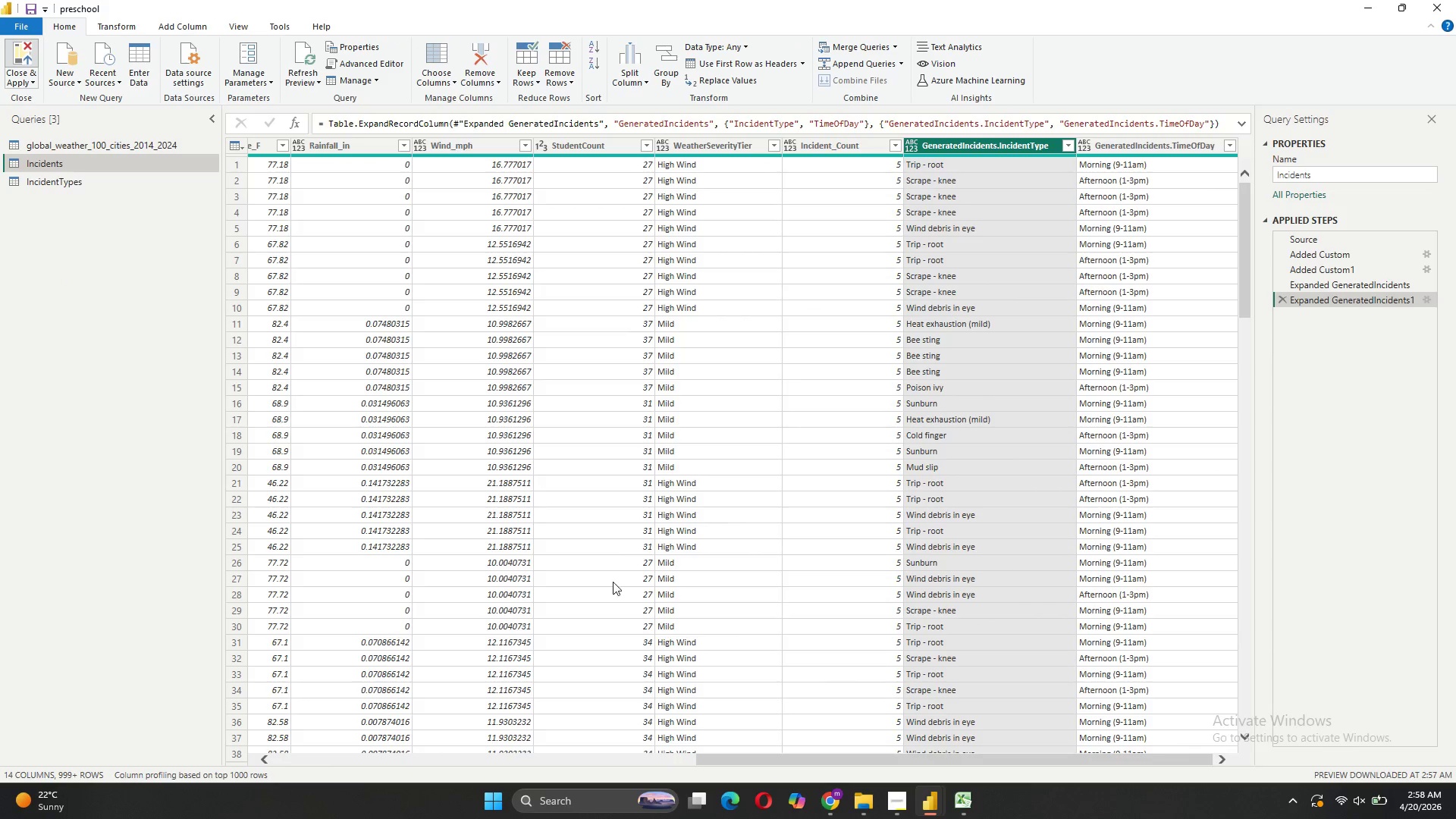 
mouse_move([888, 770])
 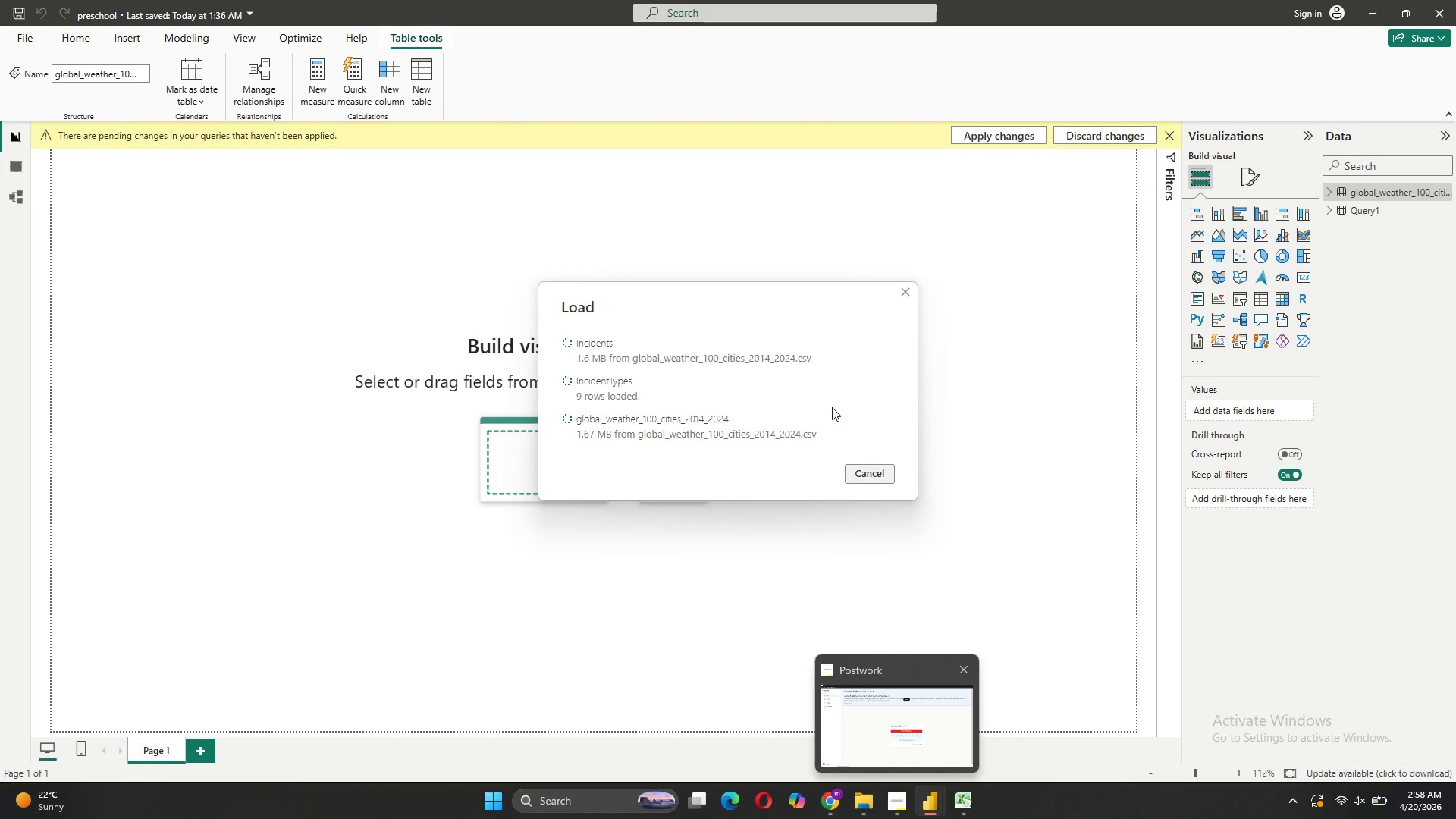 
wait(12.85)
 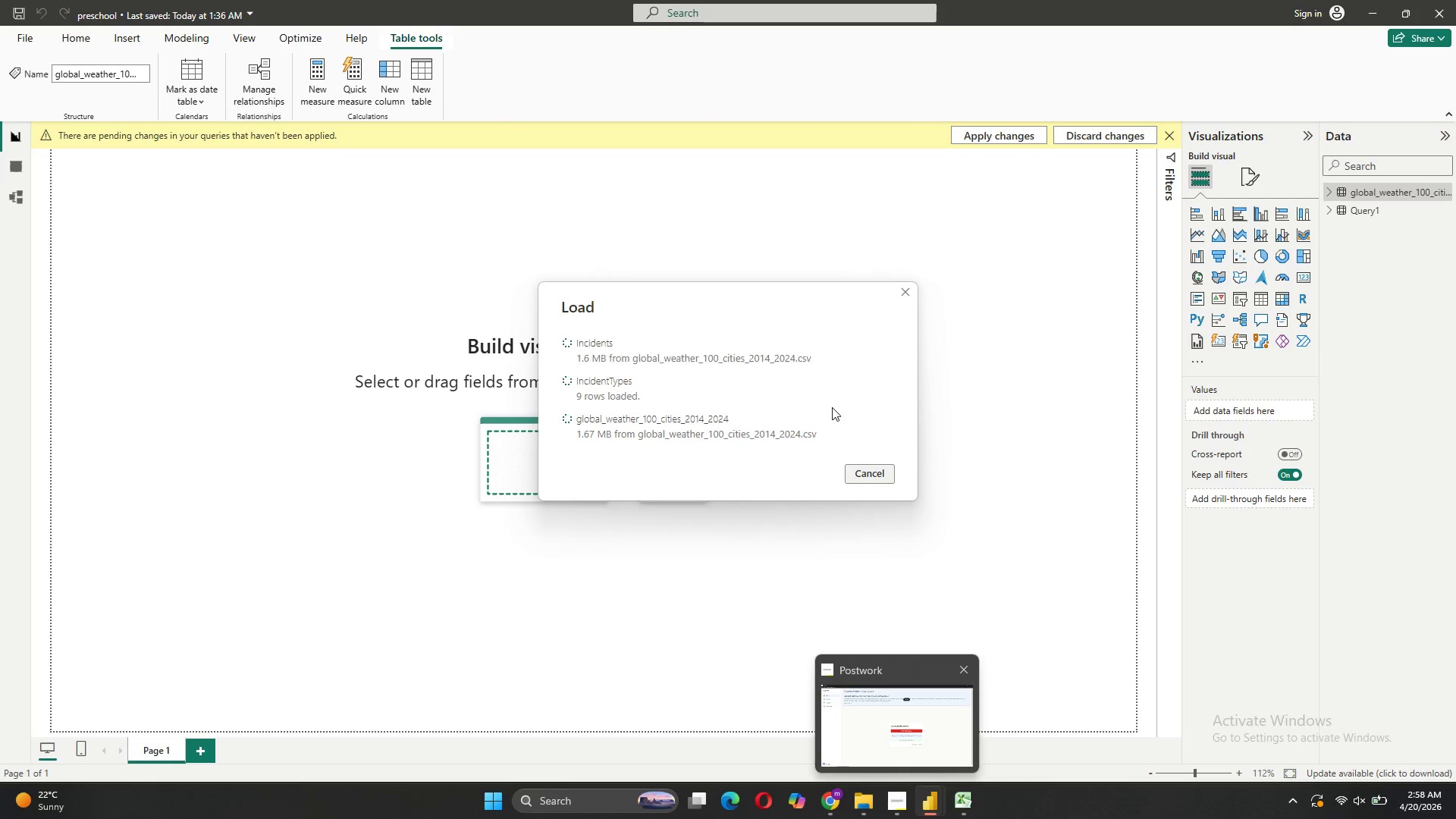 
left_click([795, 545])
 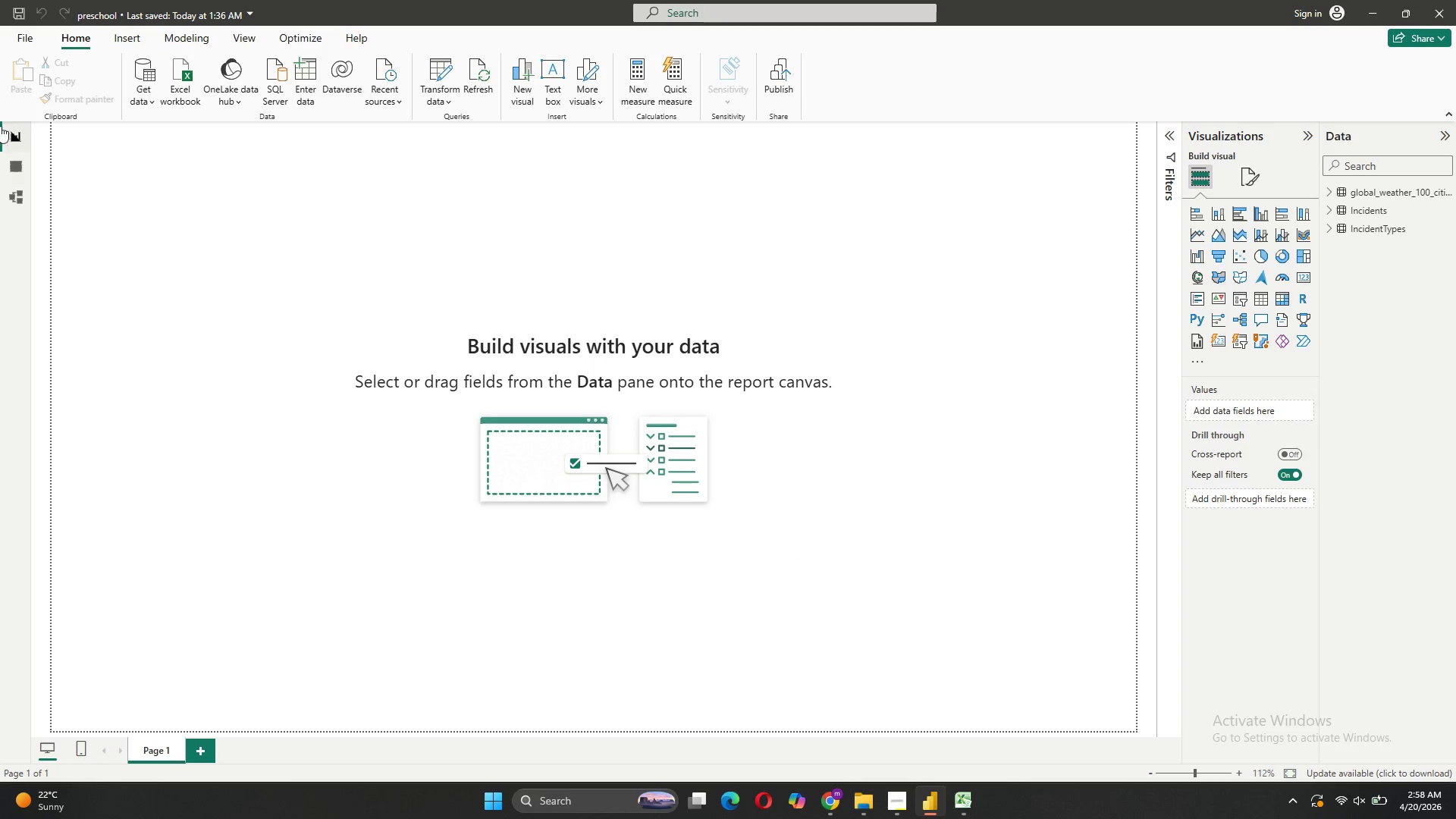 
left_click([20, 197])
 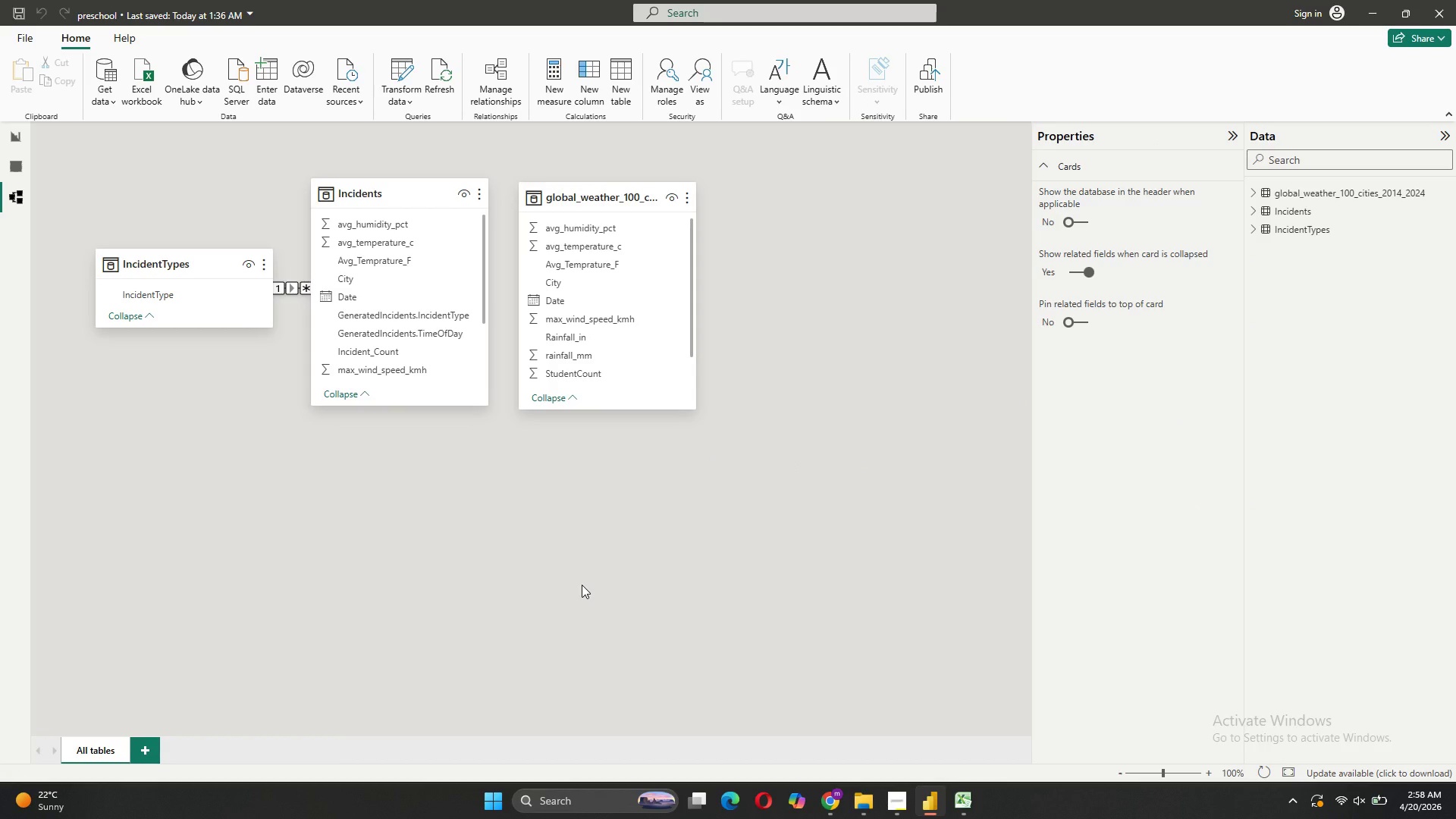 
wait(8.88)
 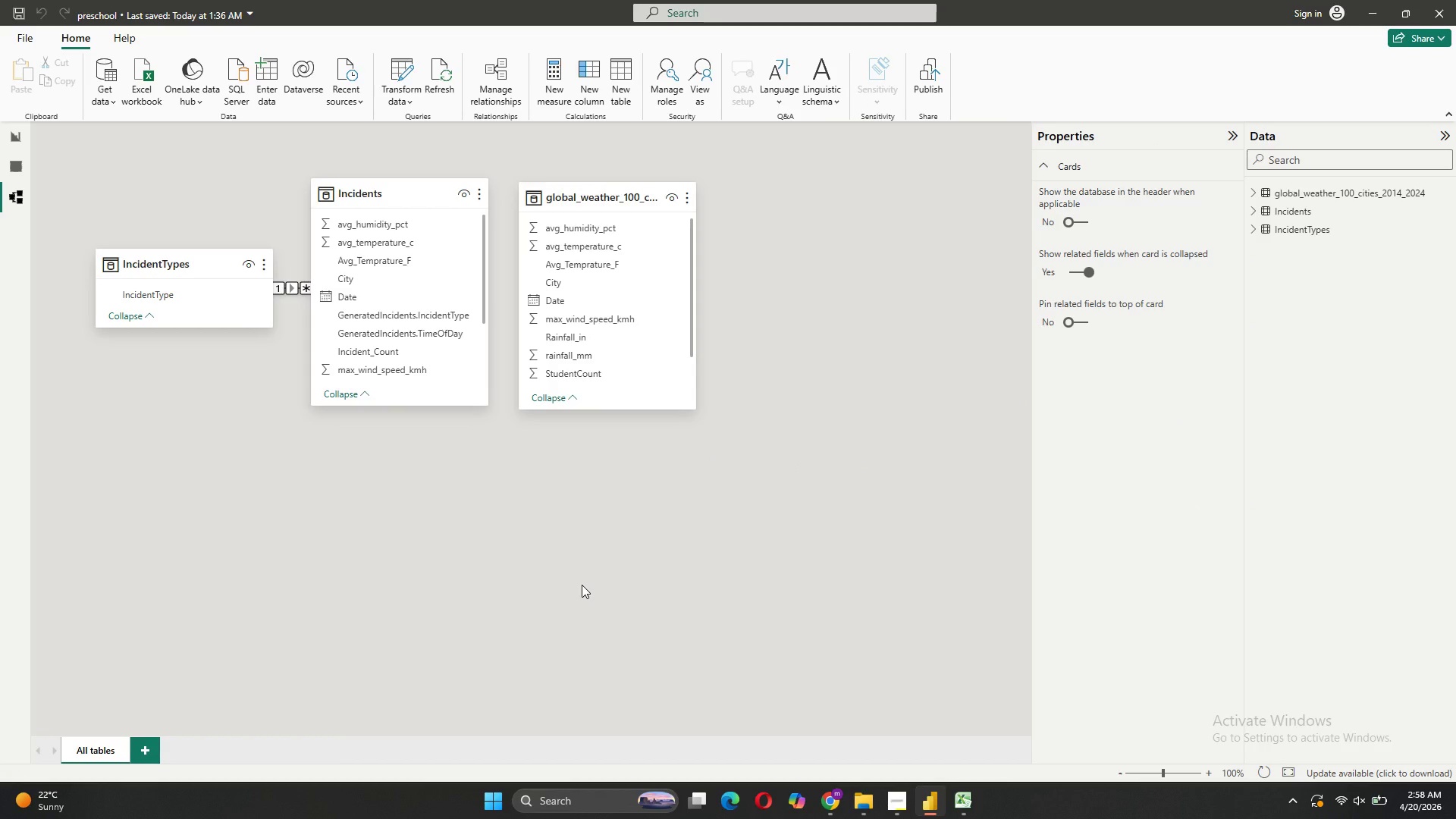 
left_click([1279, 196])
 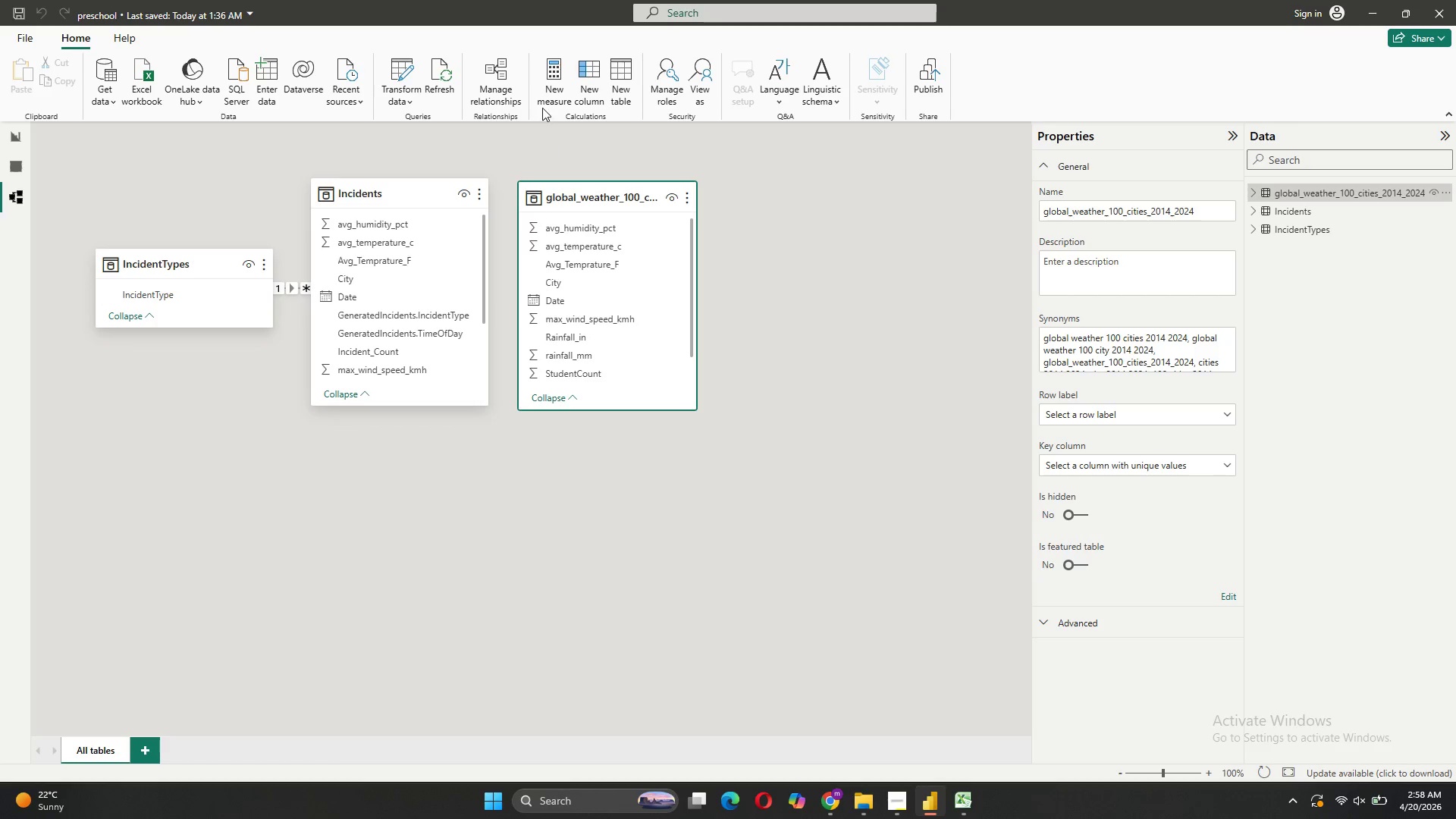 
left_click([560, 89])
 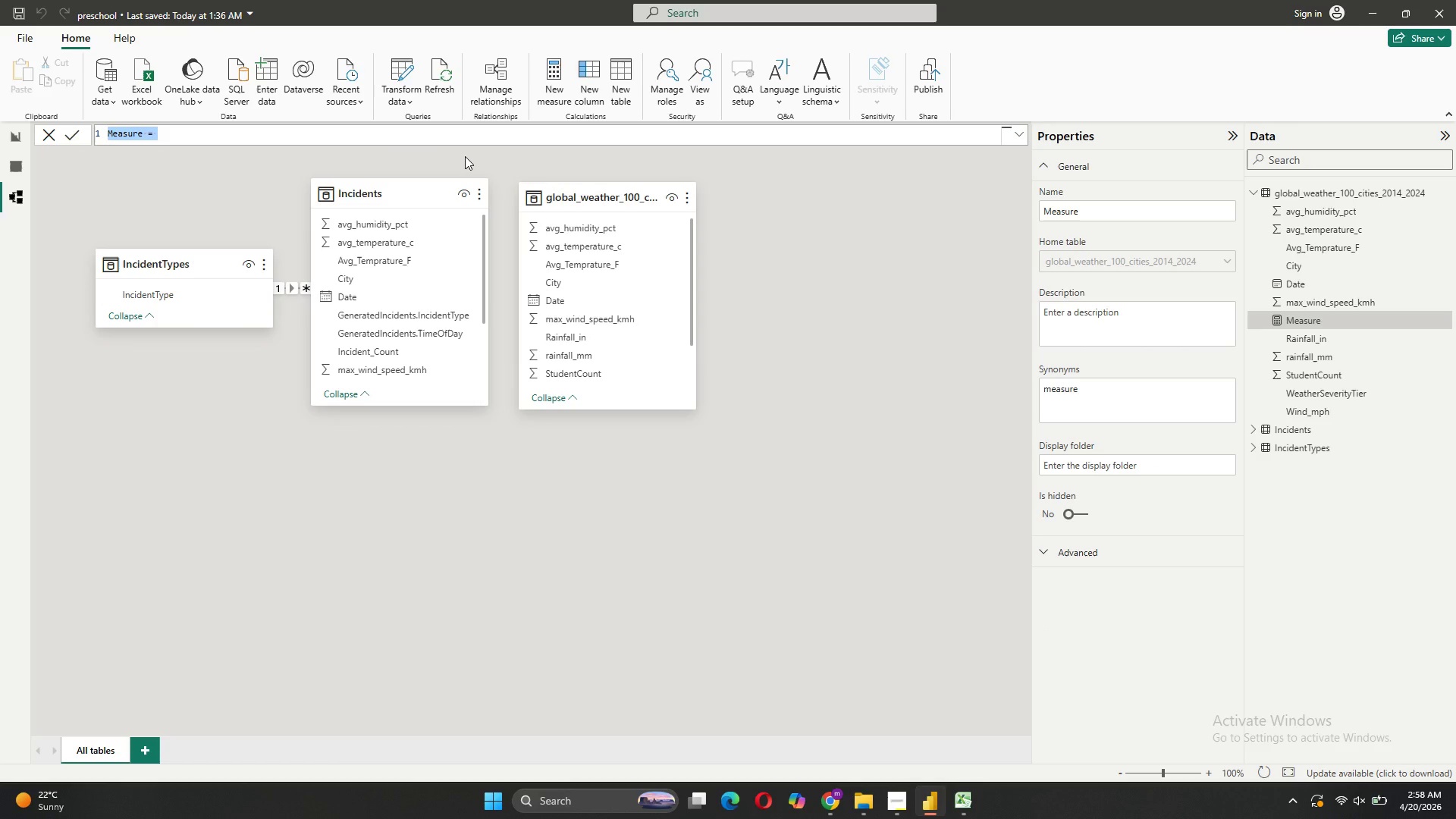 
type(Total Incidents = COUNT)
 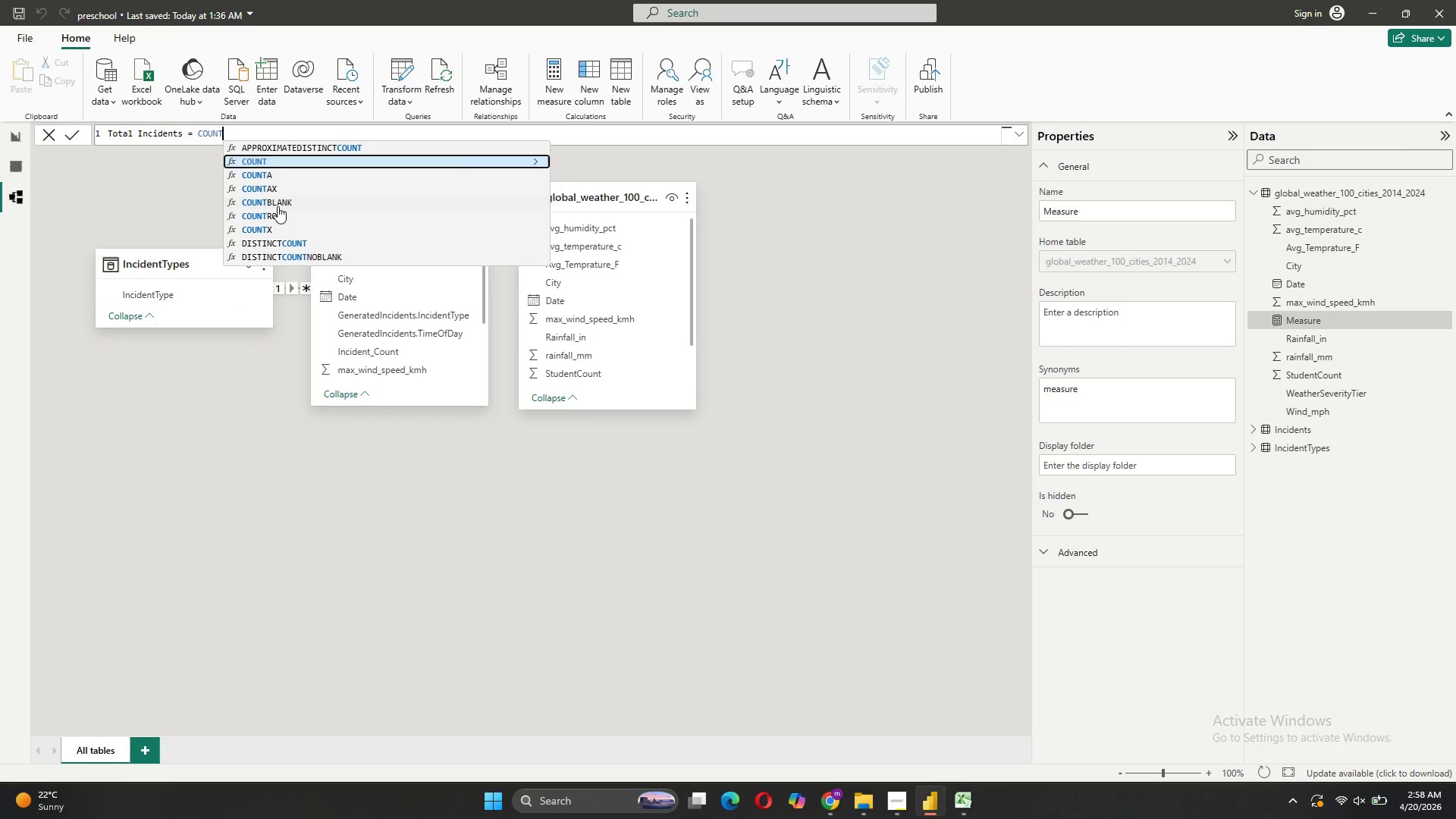 
left_click([264, 215])
 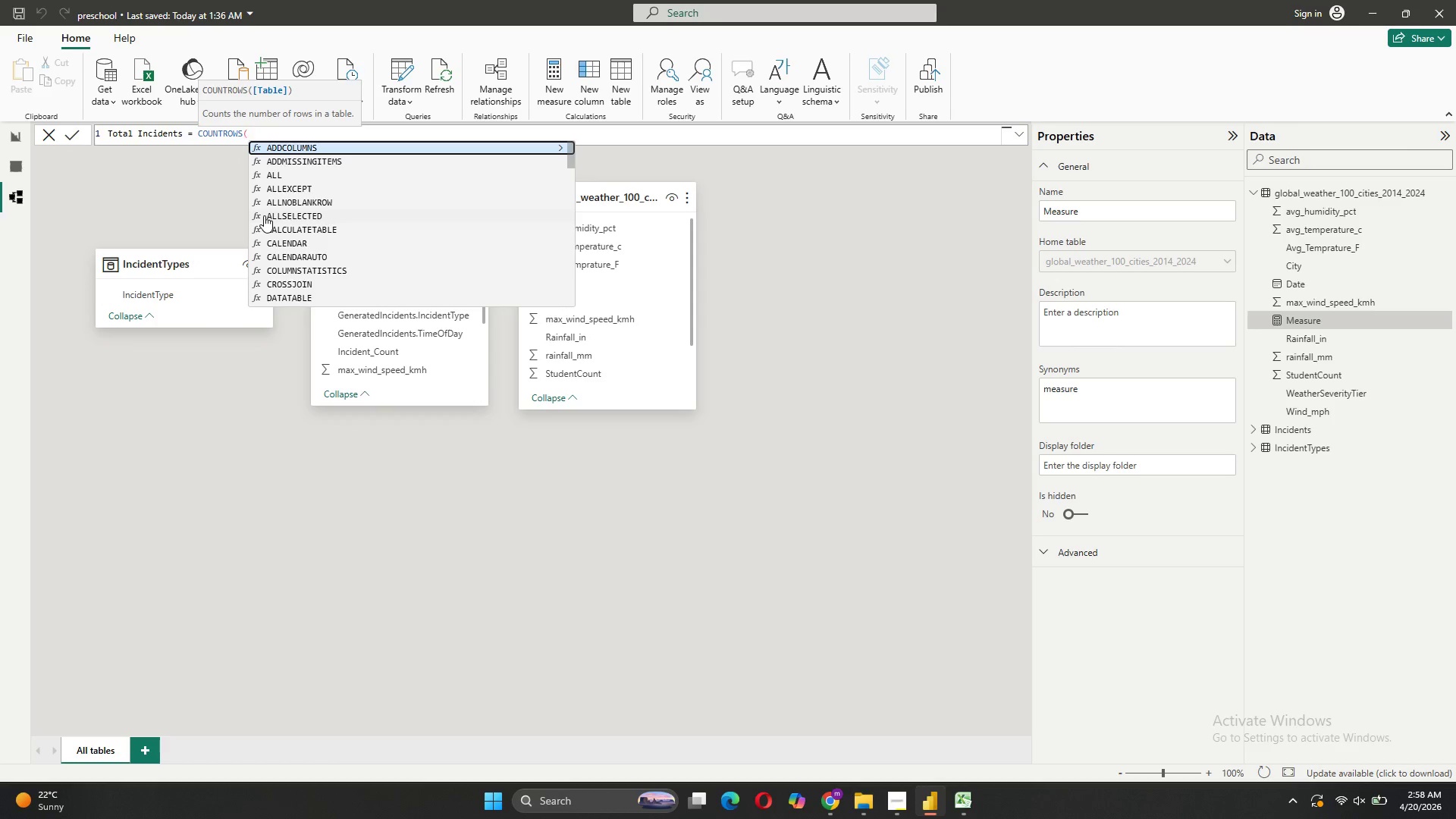 
type(Incide)
key(Tab)
type())
 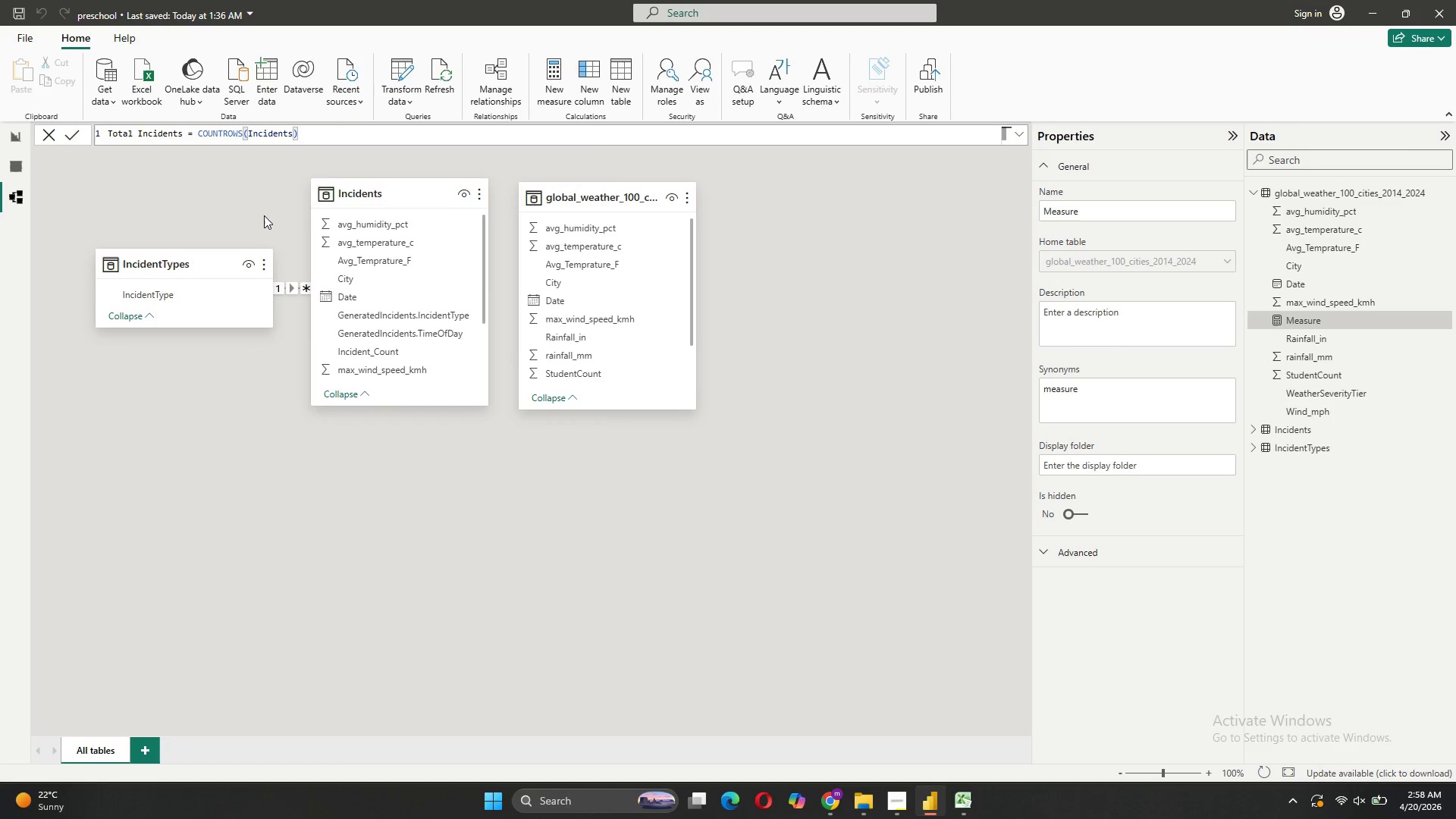 
wait(6.53)
 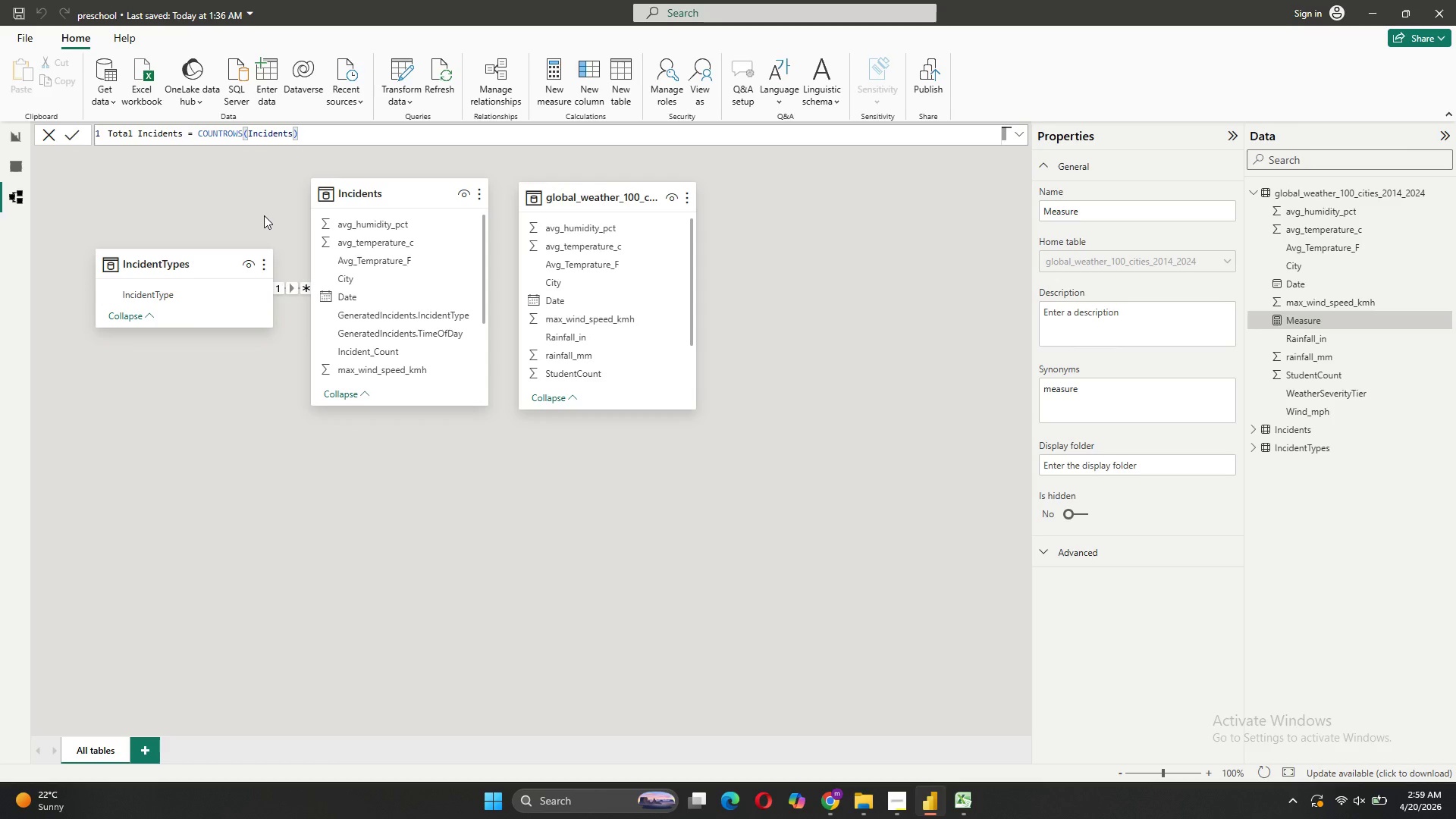 
left_click([73, 134])
 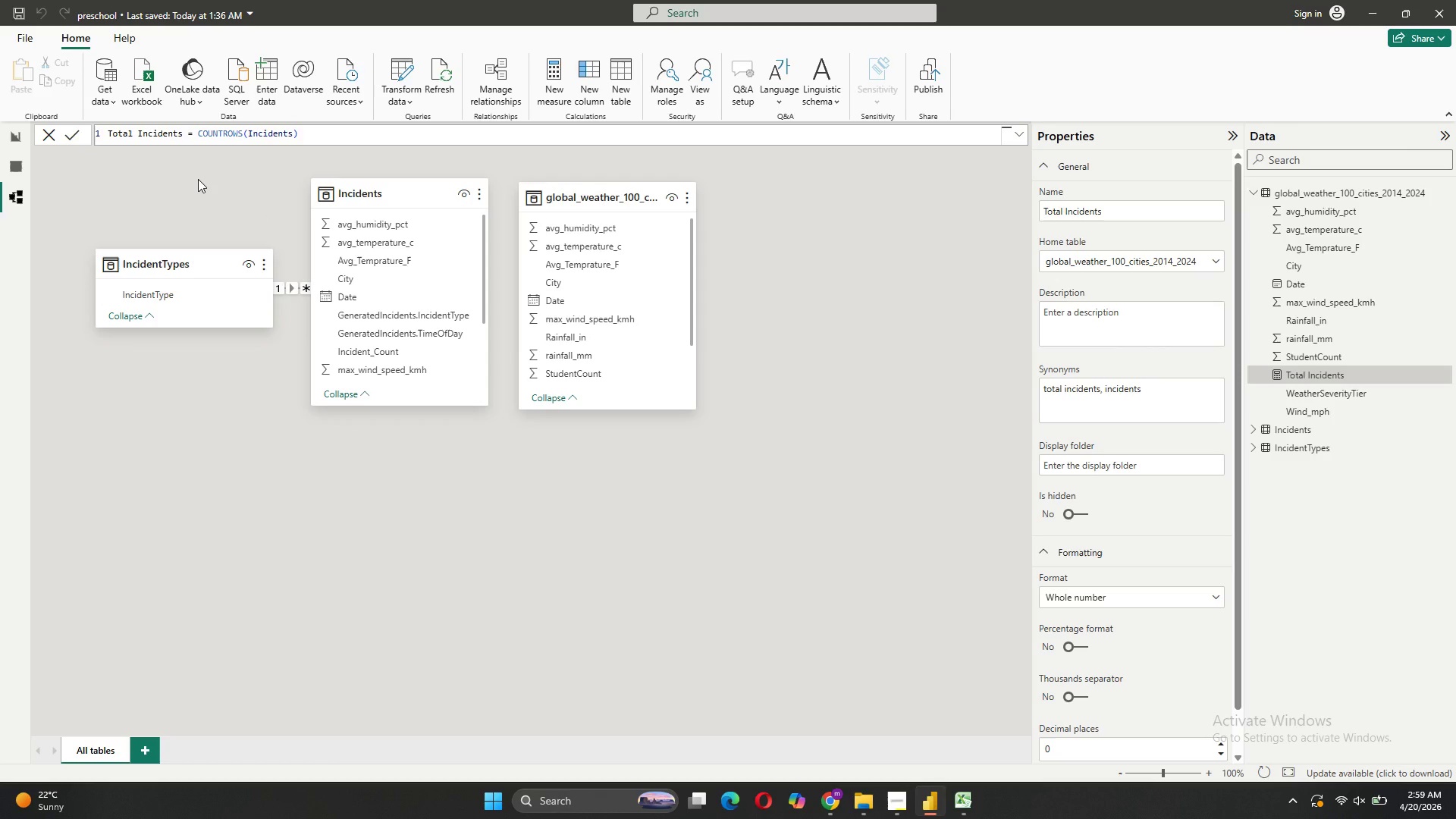 
wait(6.9)
 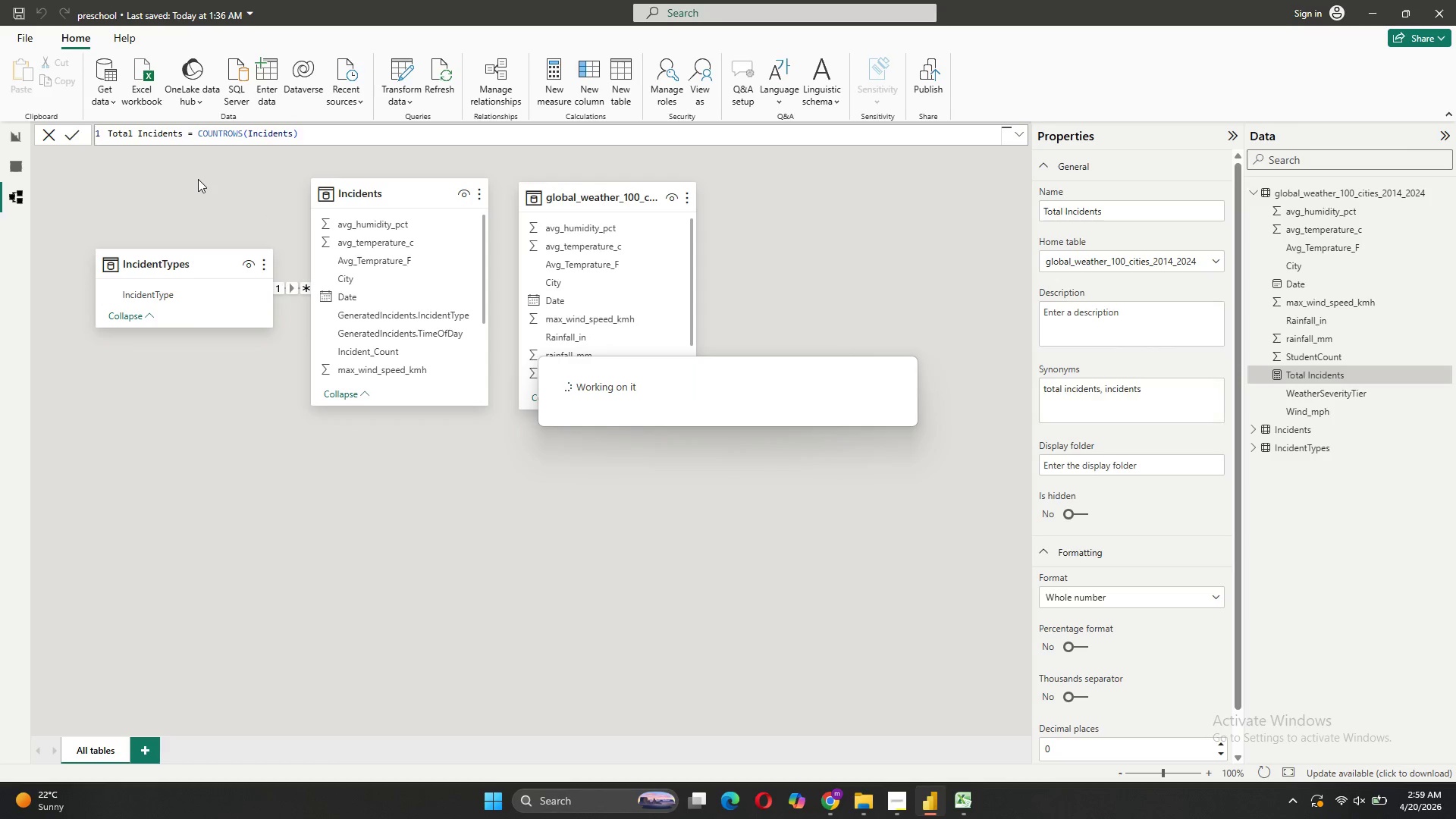 
mouse_move([503, 75])
 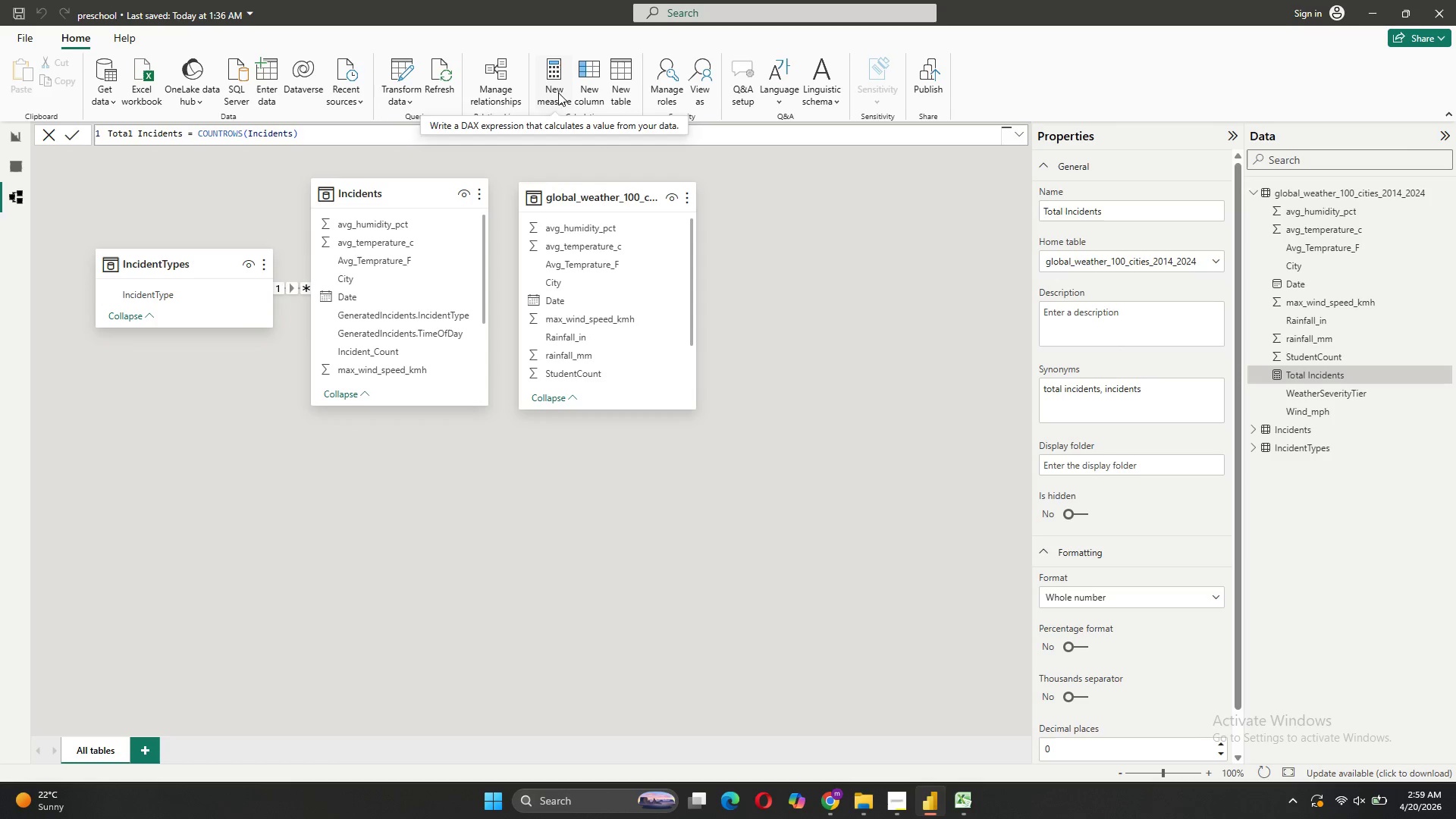 
left_click([552, 99])
 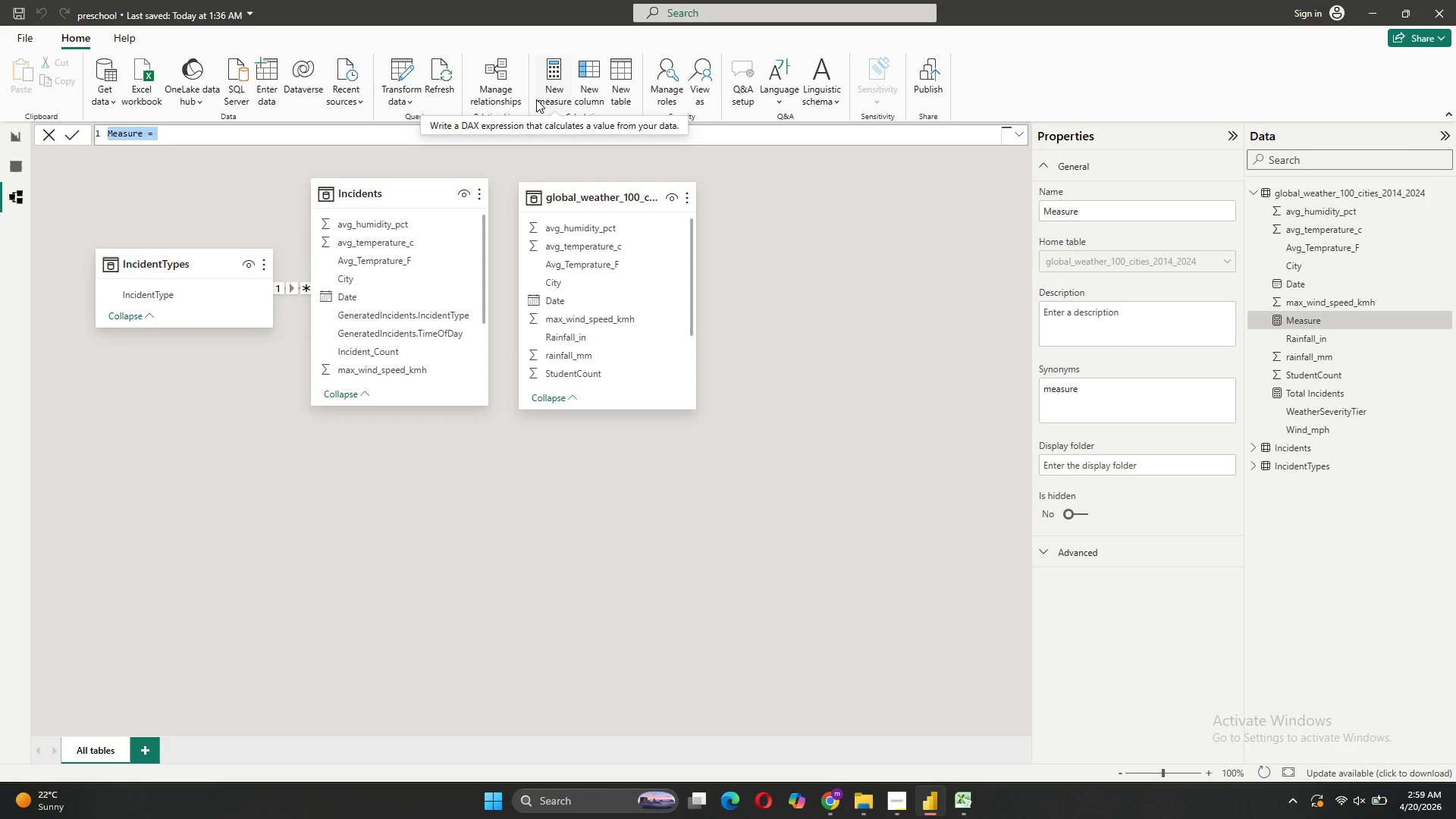 
type(Total Student Days = SUM)
key(Tab)
 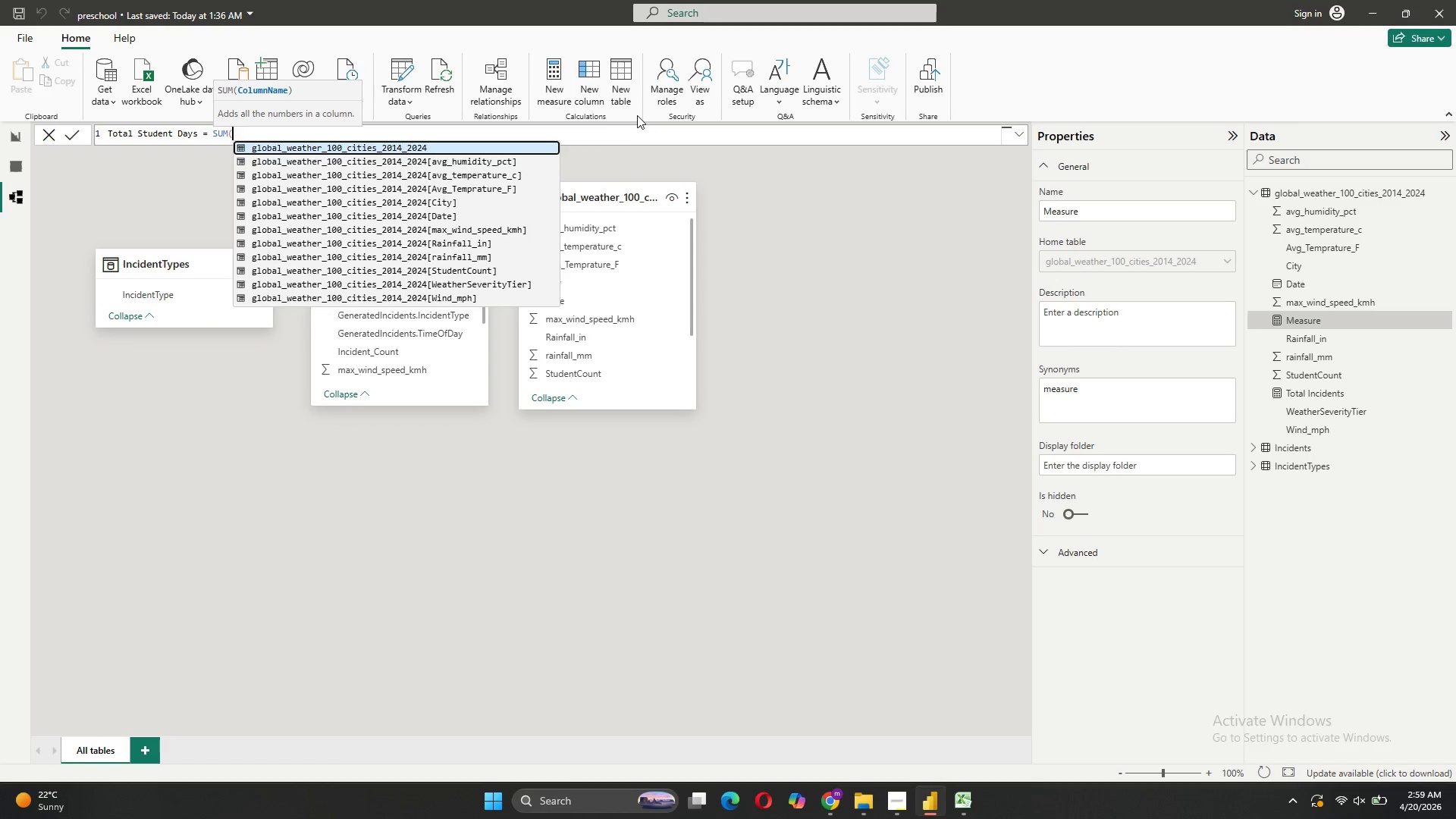 
wait(6.0)
 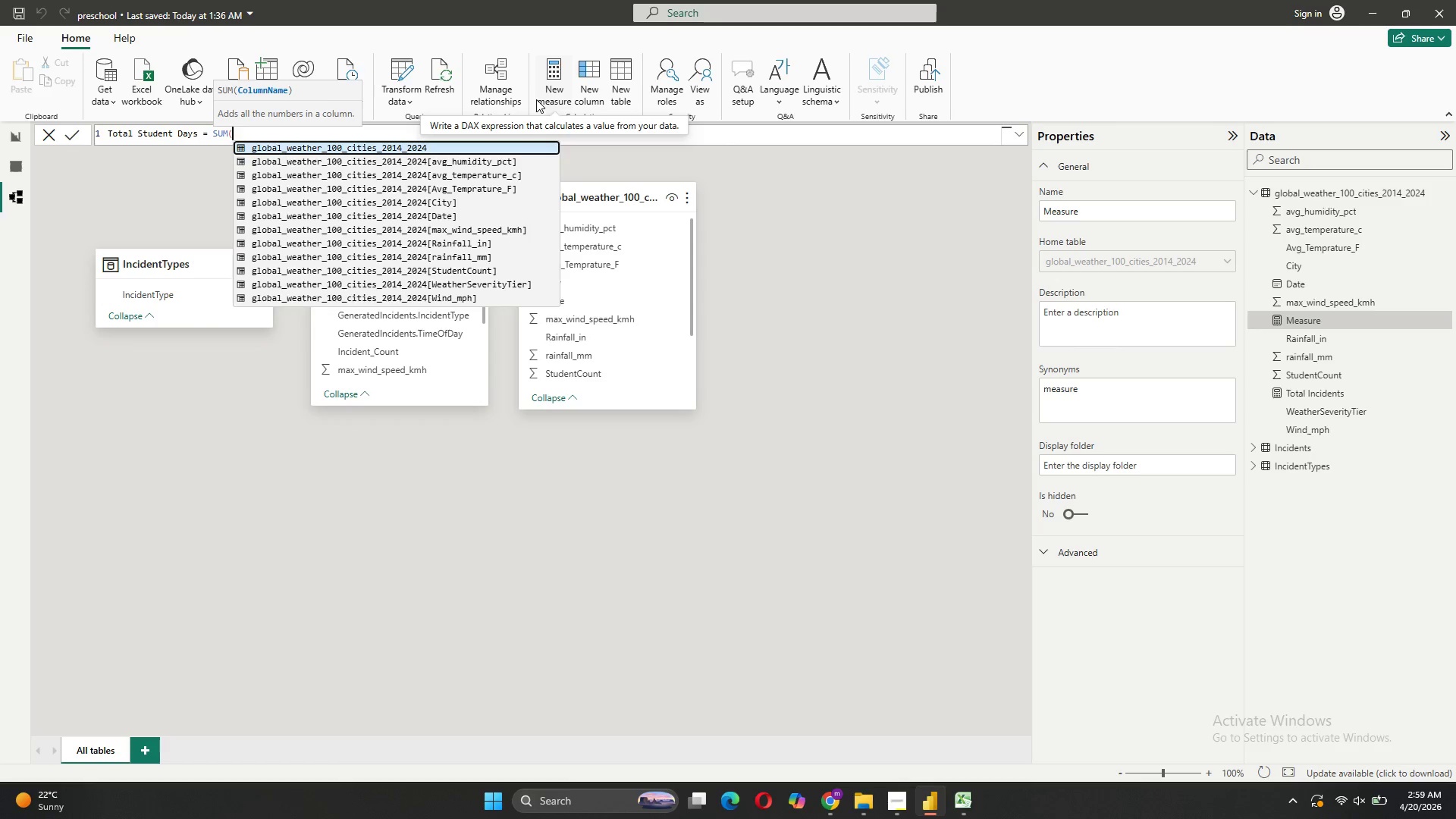 
left_click([494, 271])
 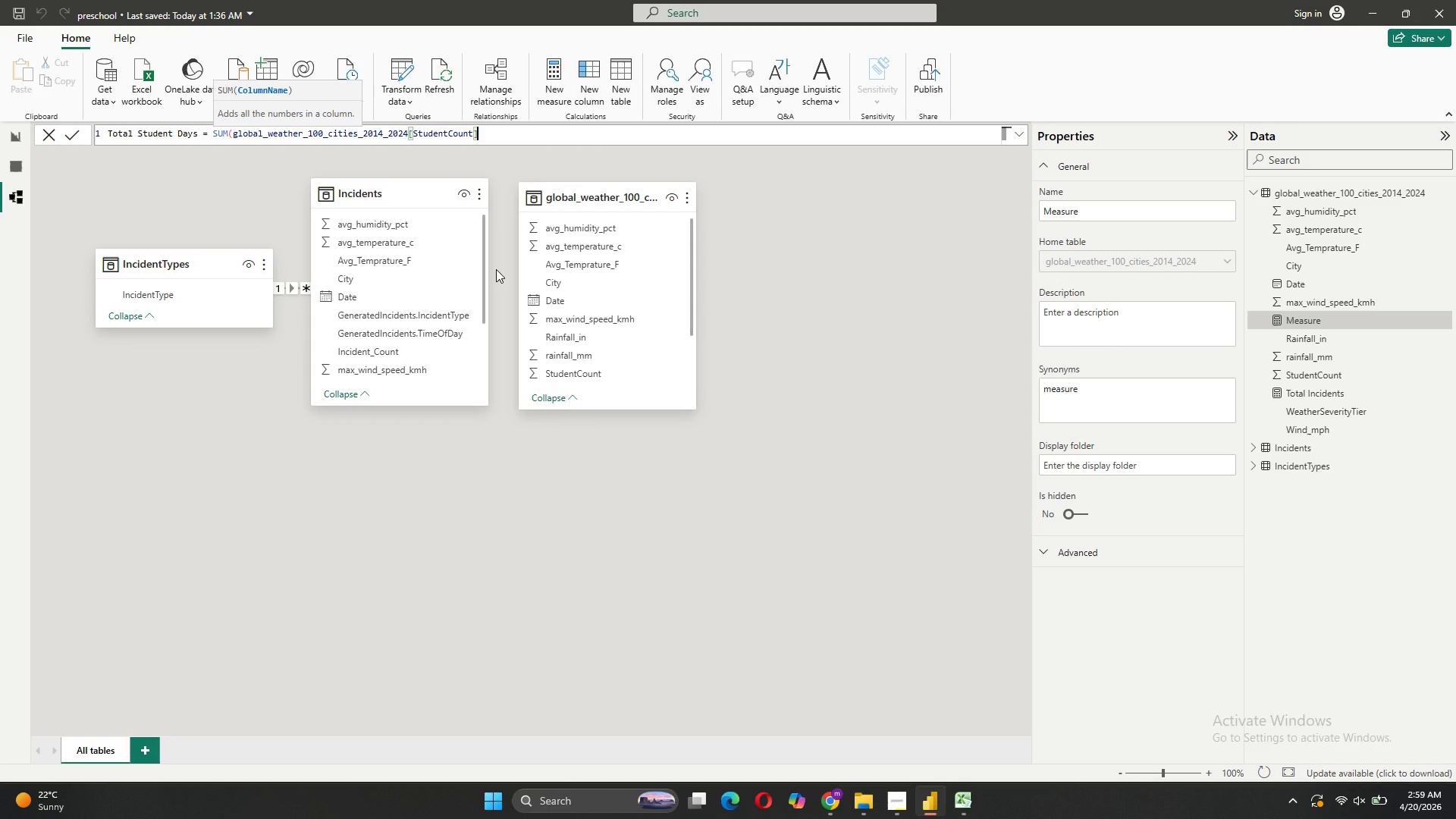 
key(Shift+0)
 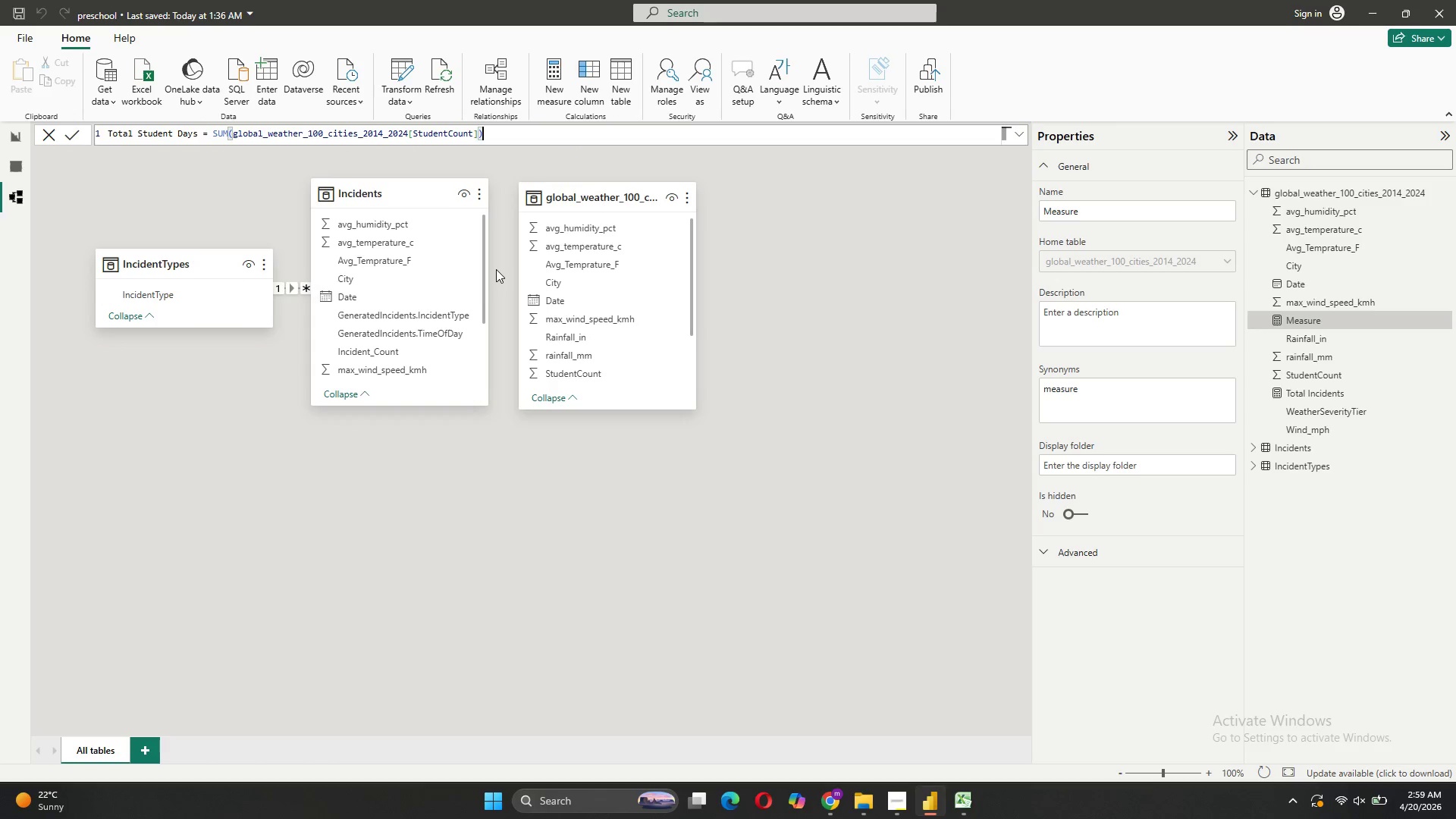 
key(Enter)
 